 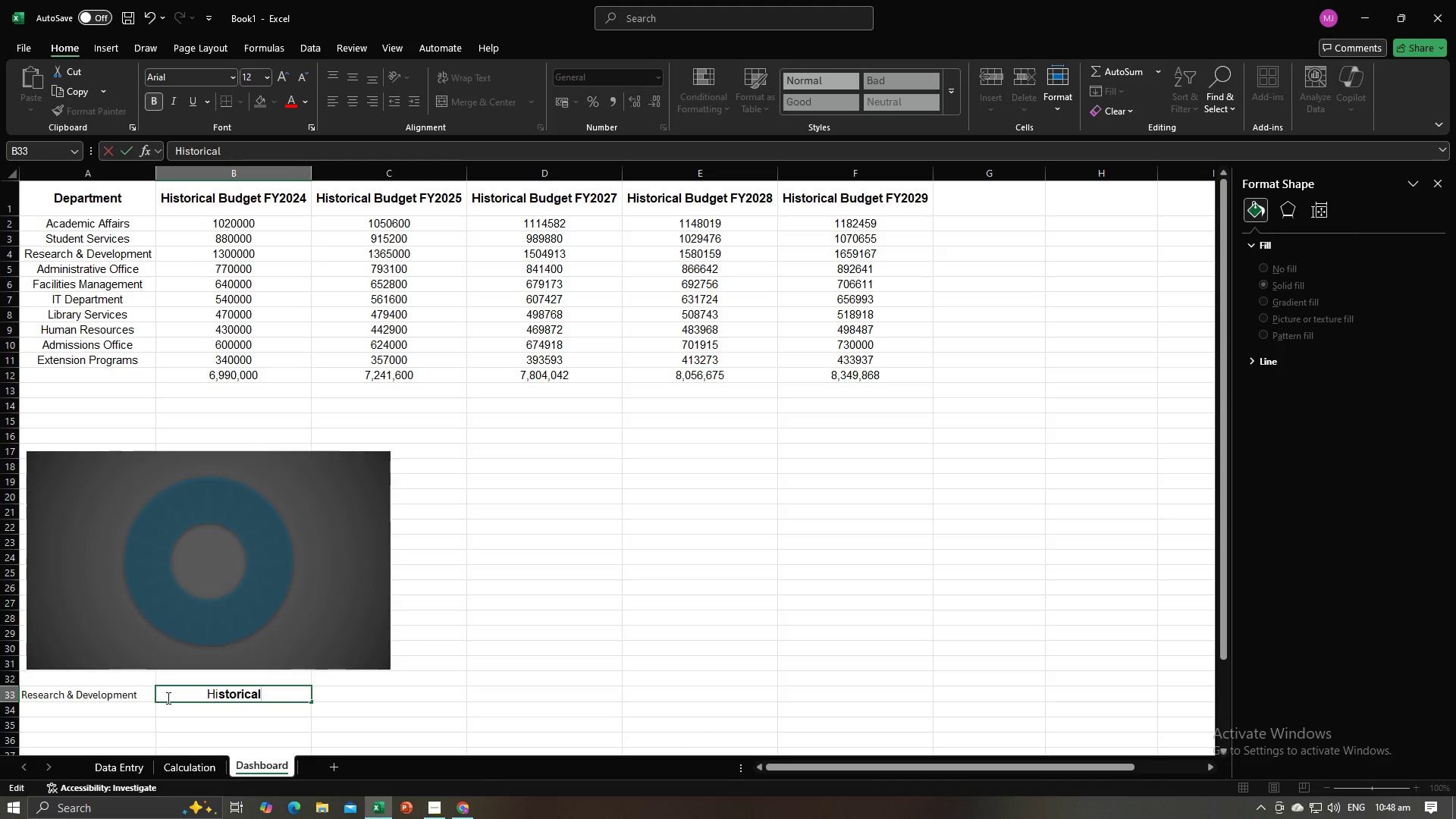 
hold_key(key=ShiftLeft, duration=0.42)
 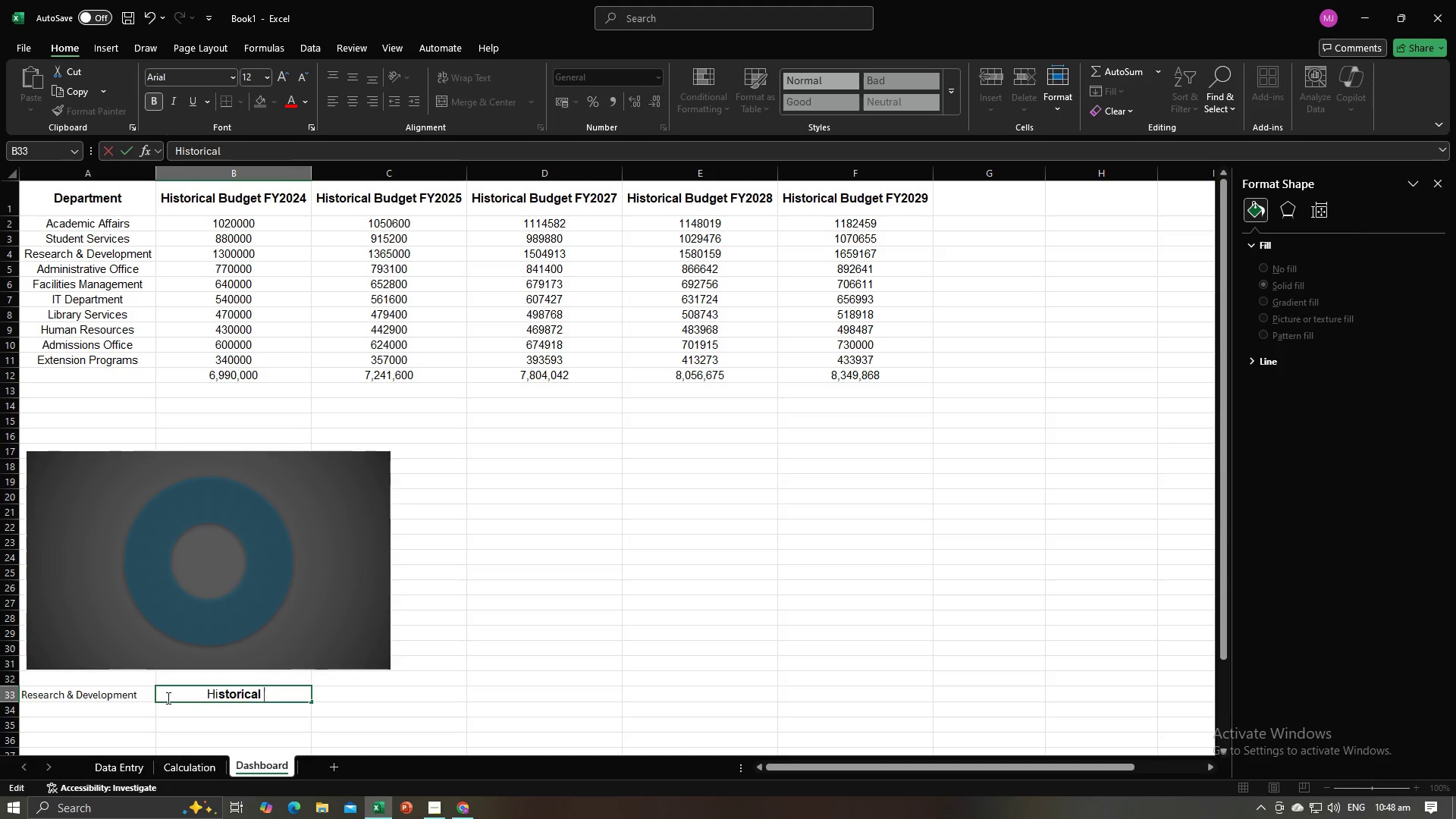 
hold_key(key=ShiftLeft, duration=0.33)
 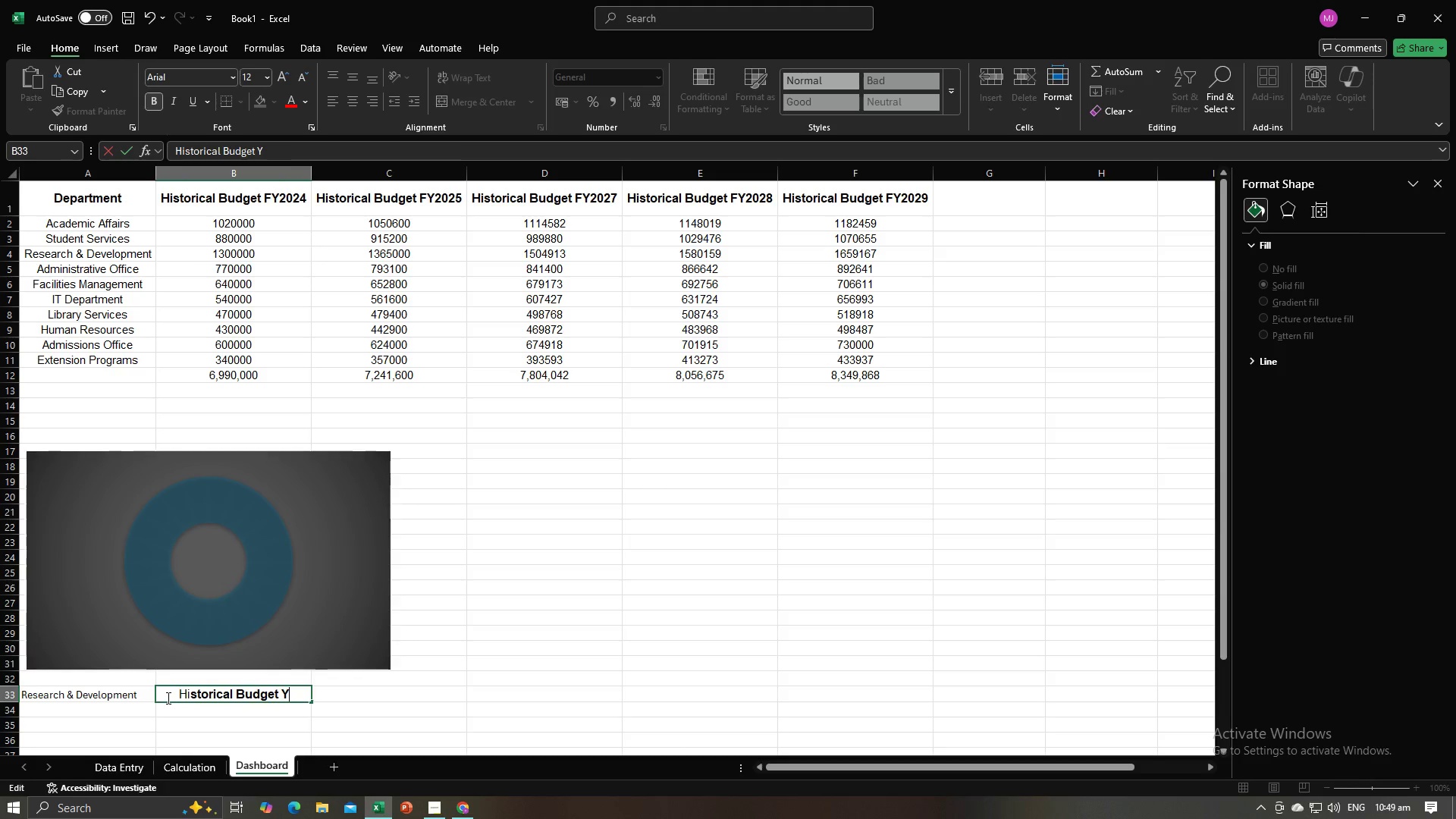 
wait(6.48)
 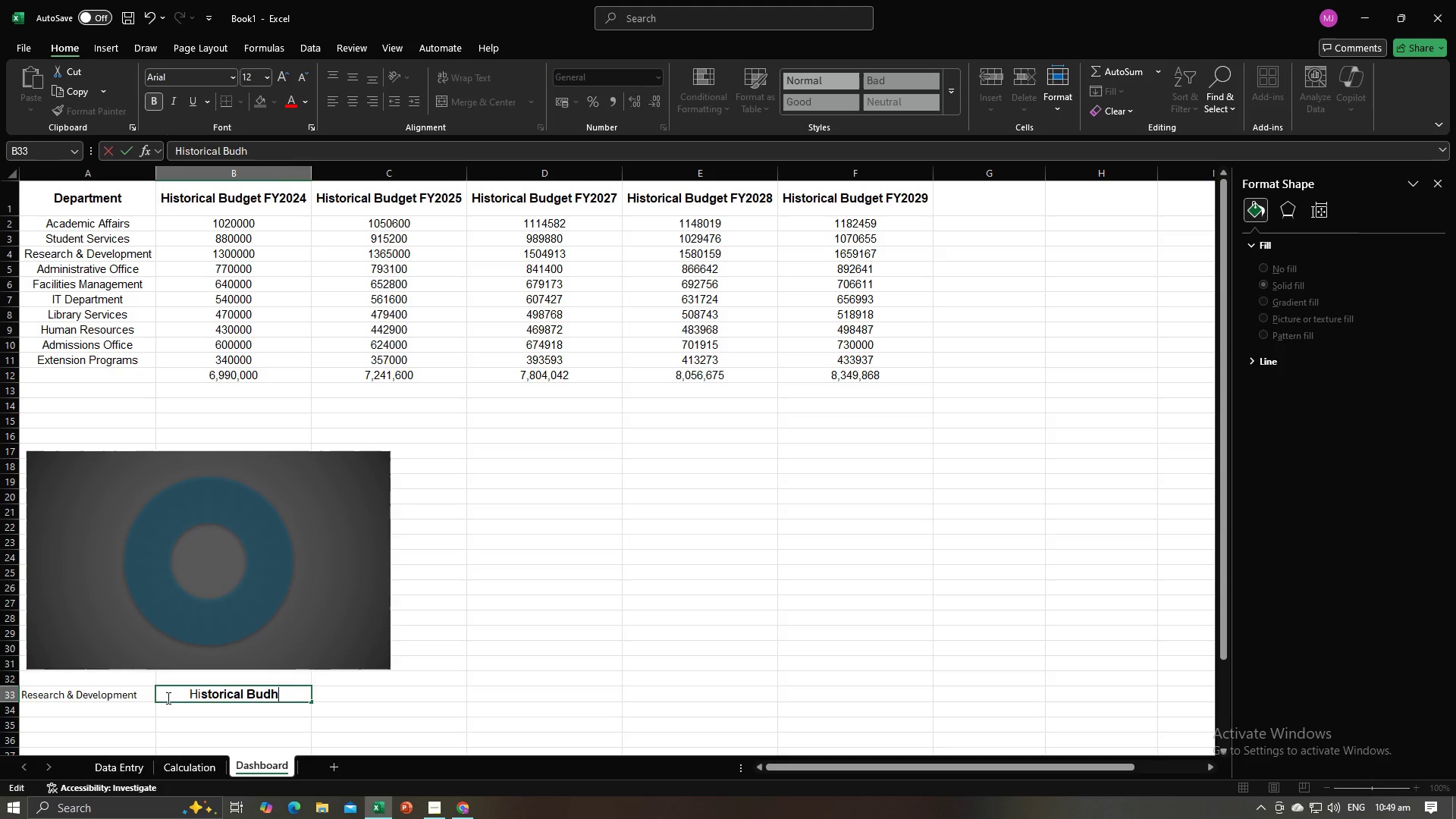 
key(Enter)
 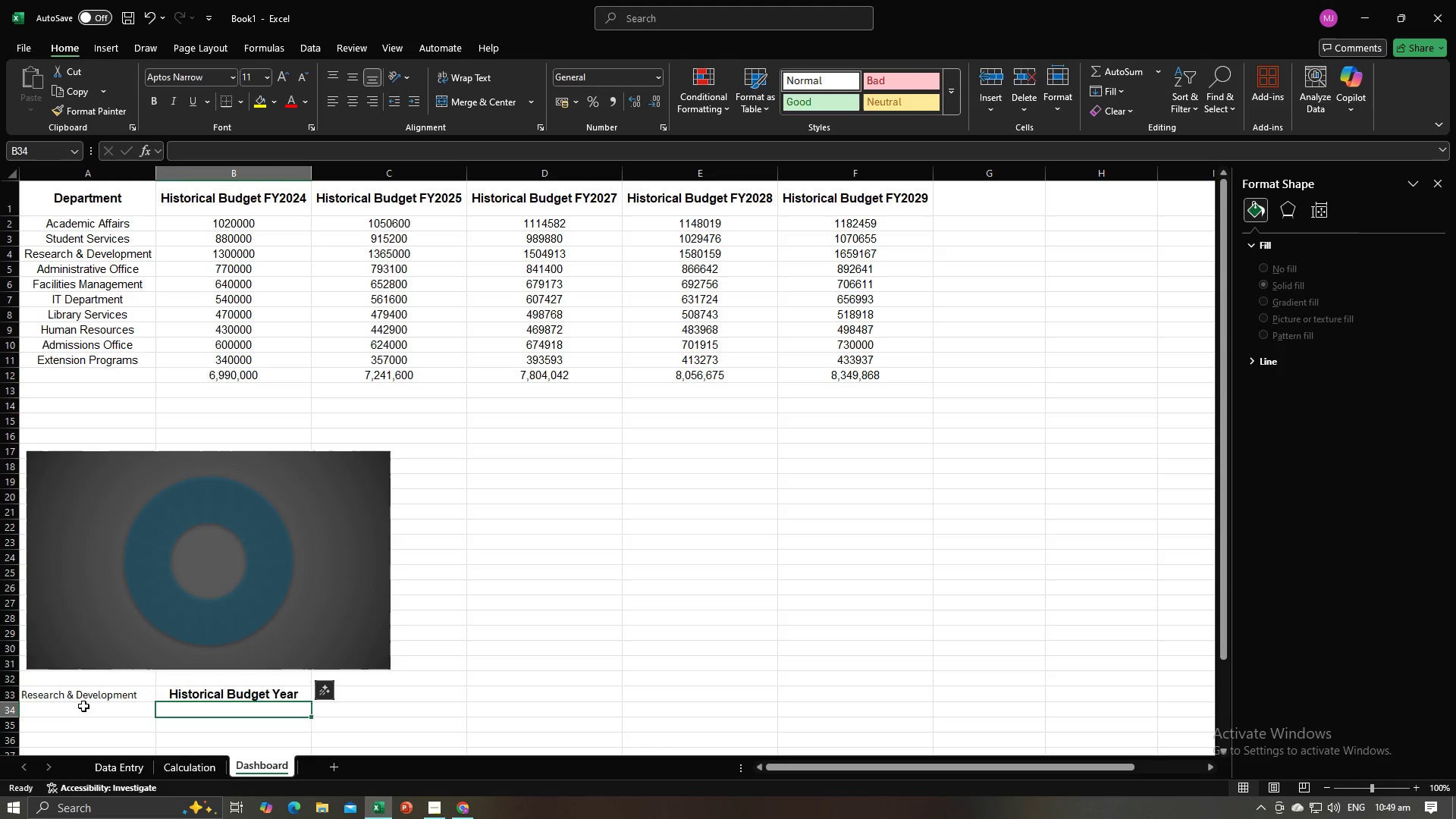 
left_click([82, 699])
 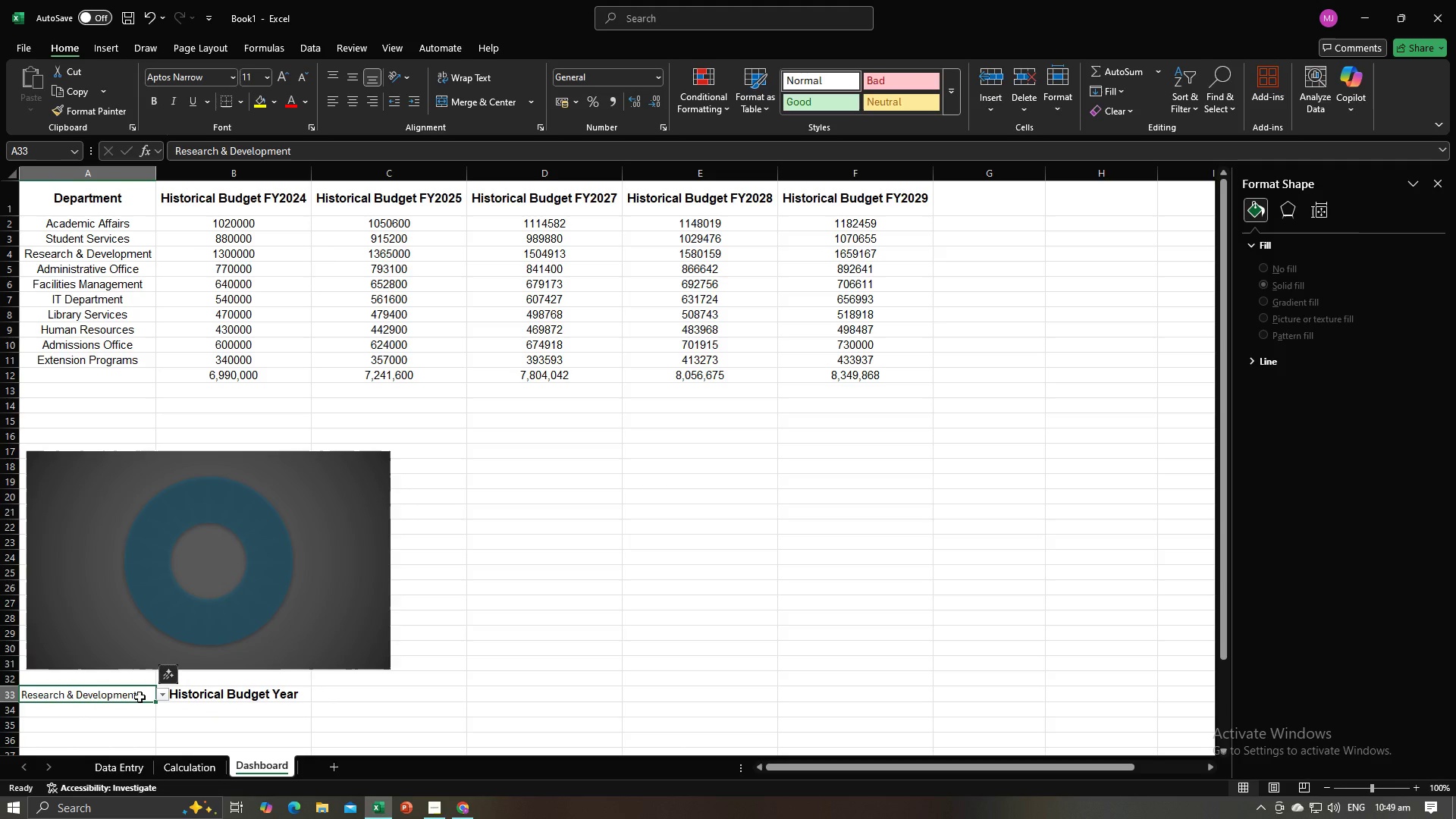 
key(Control+C)
 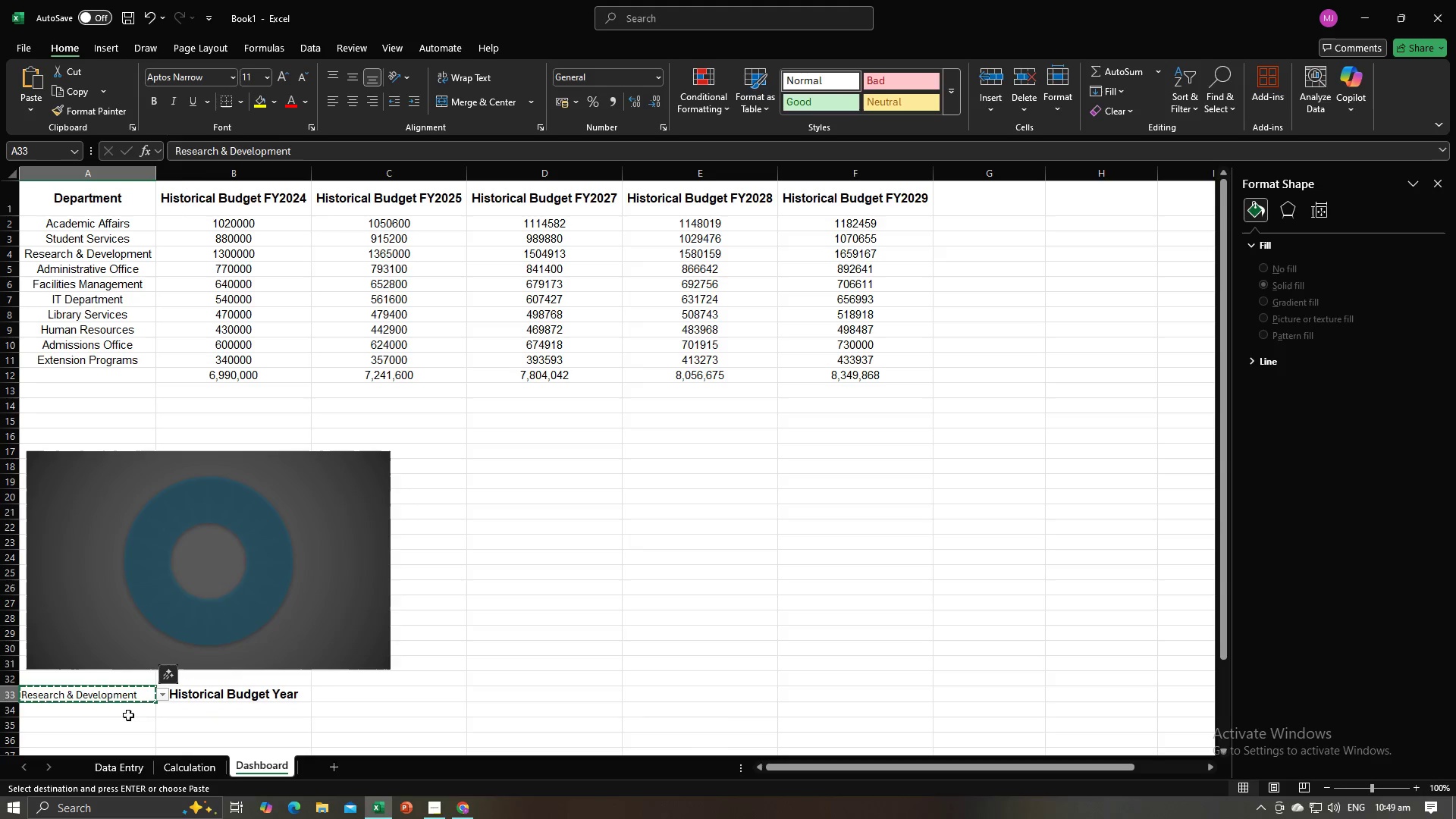 
left_click([128, 715])
 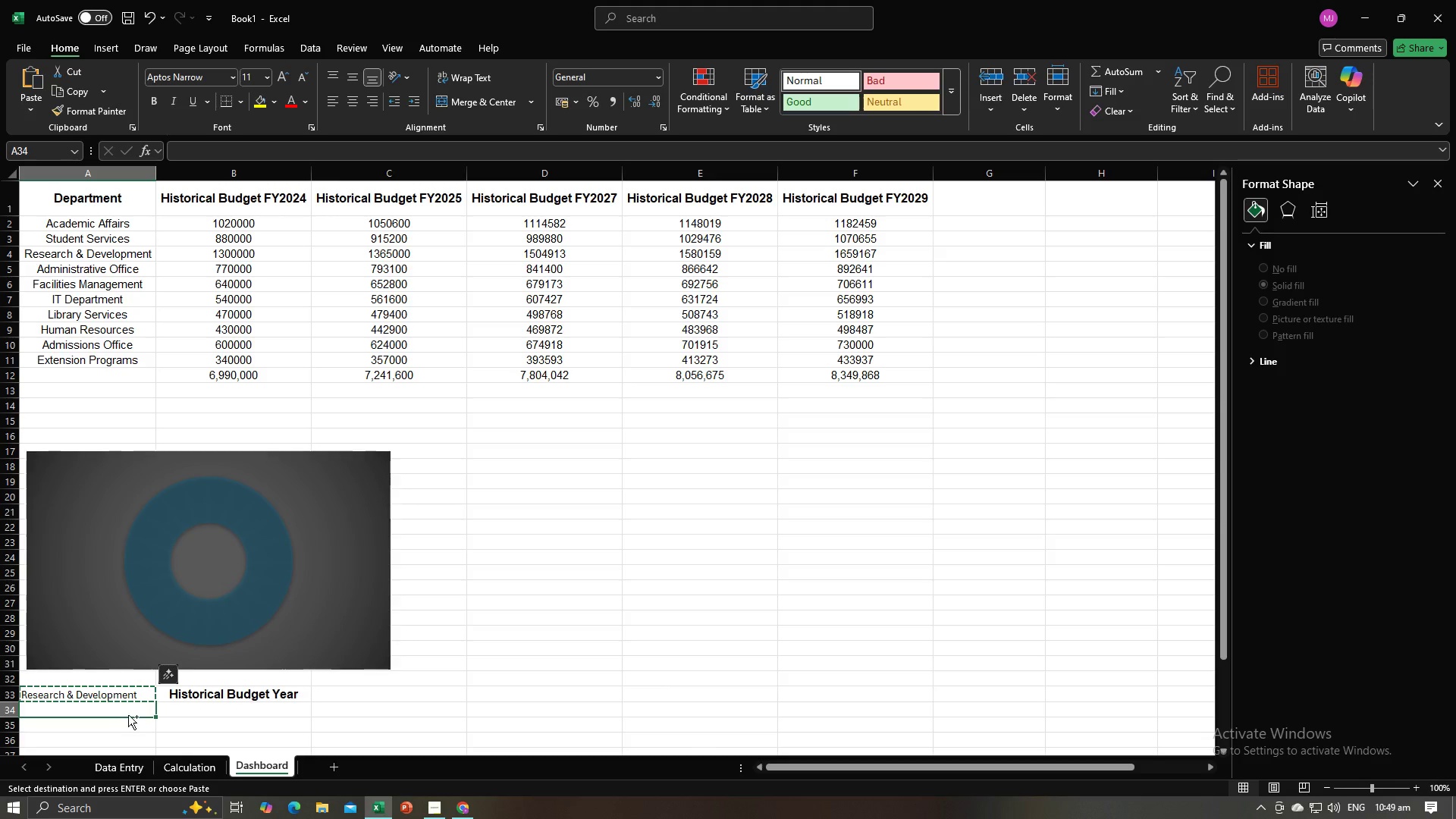 
key(Control+V)
 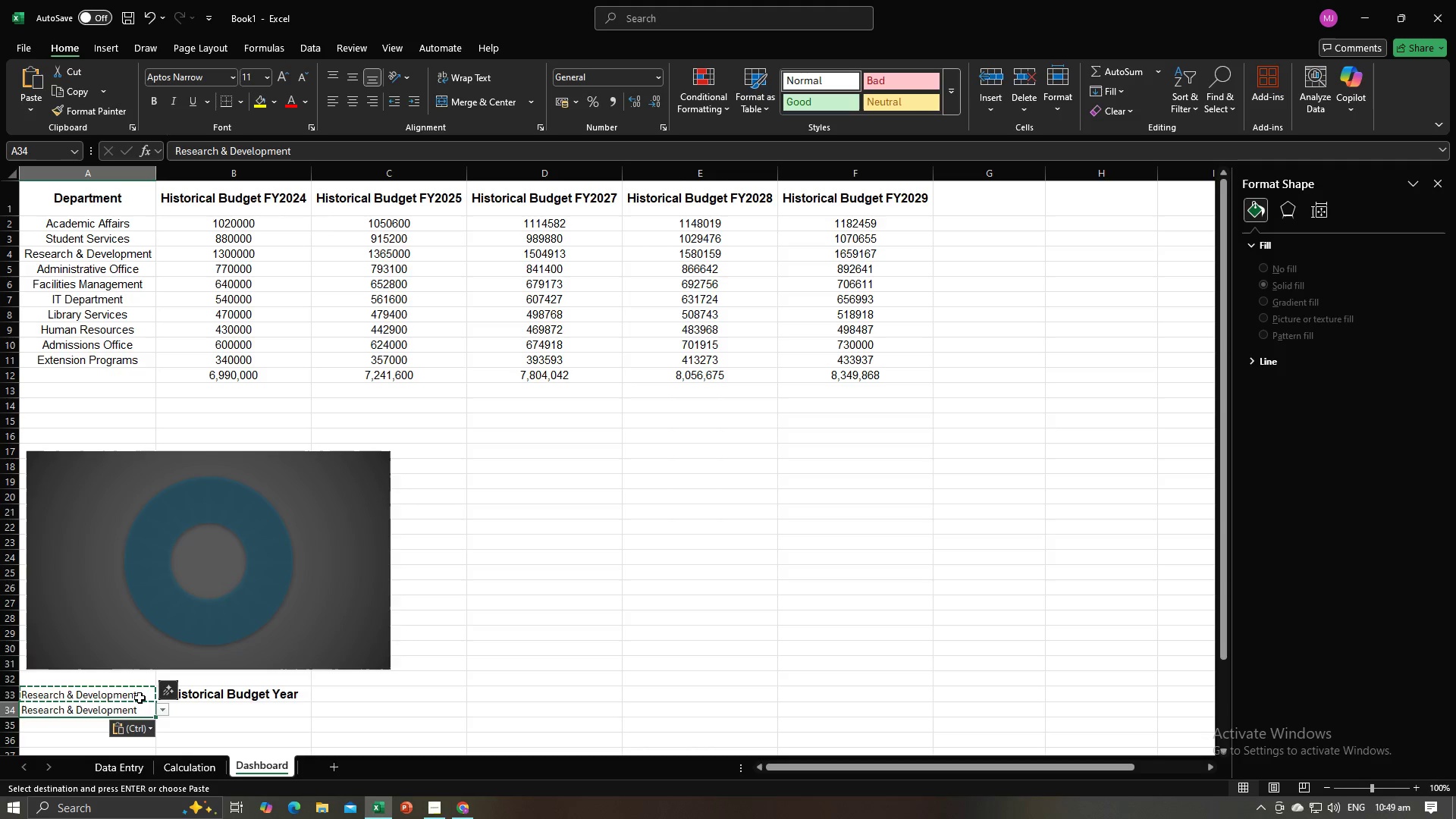 
left_click([140, 698])
 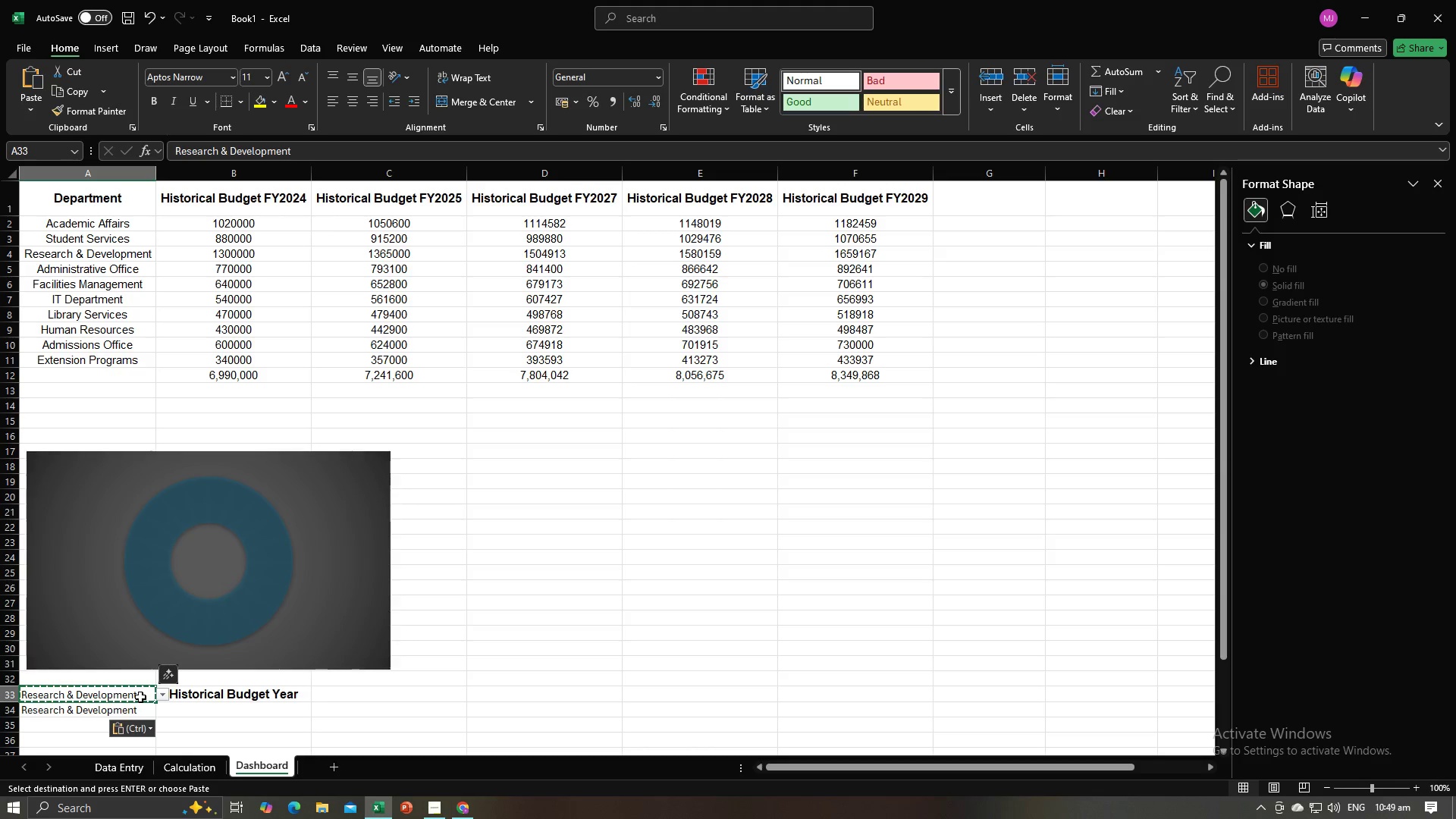 
key(Backspace)
 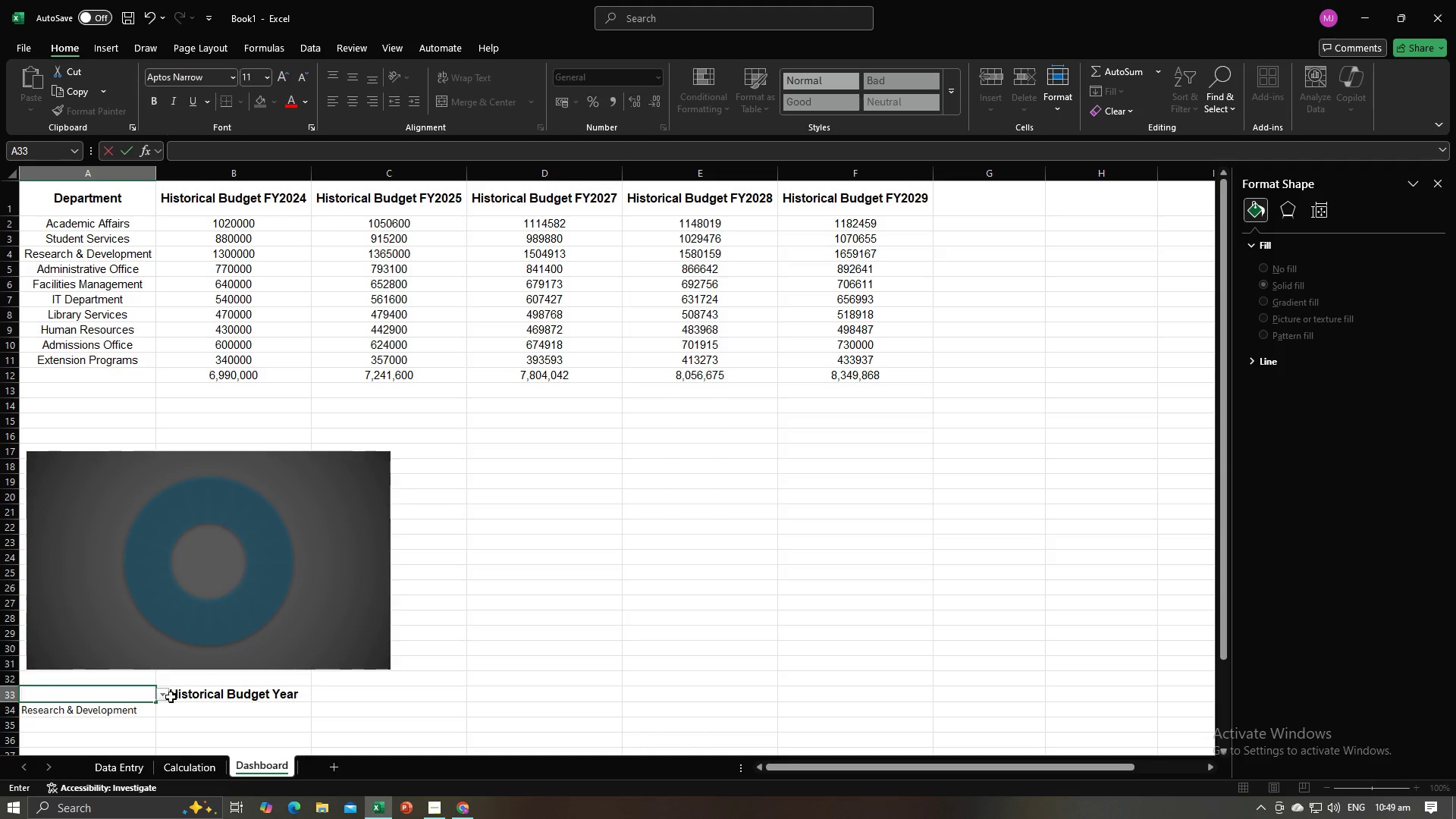 
left_click([165, 697])
 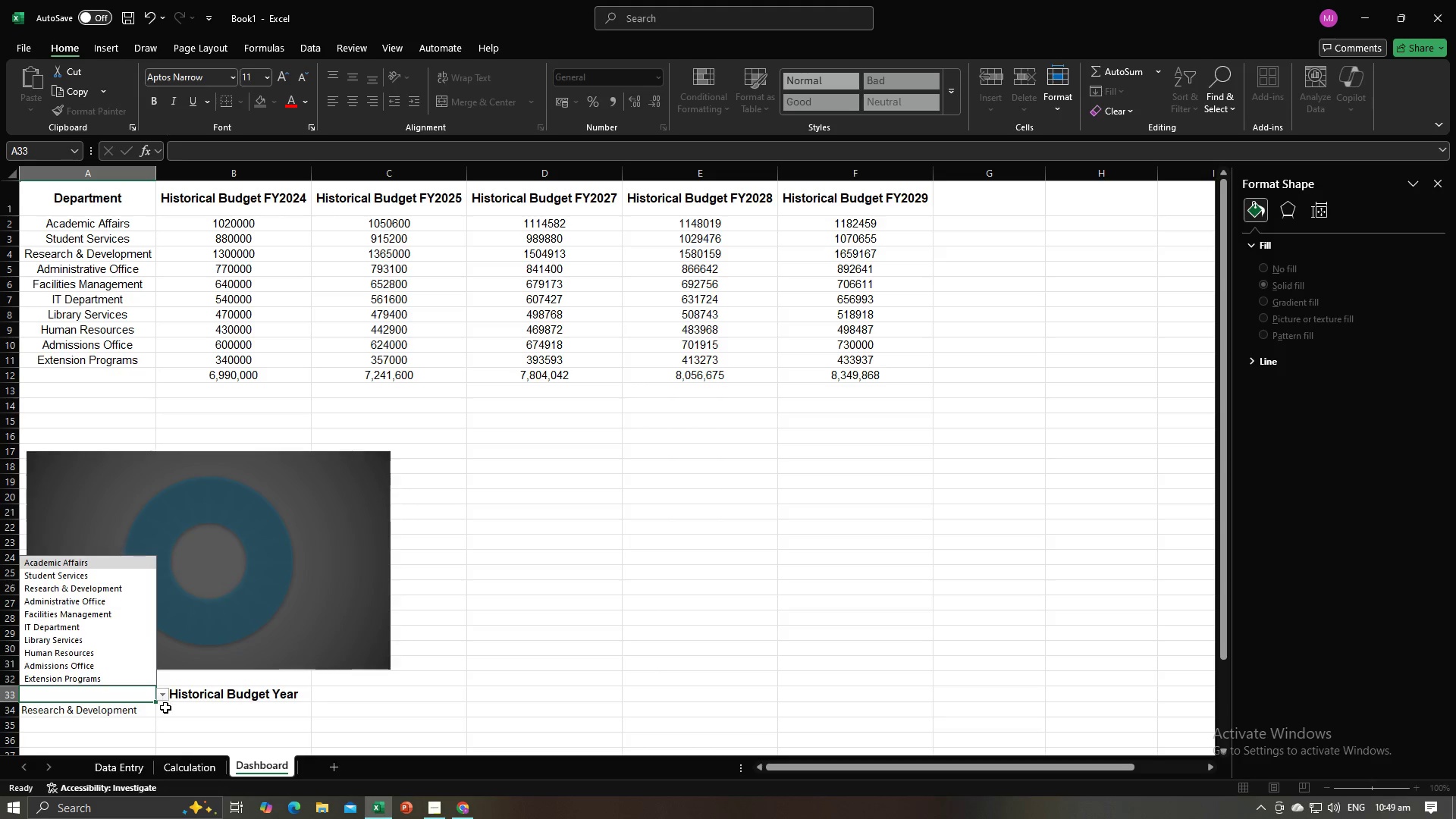 
left_click([165, 708])
 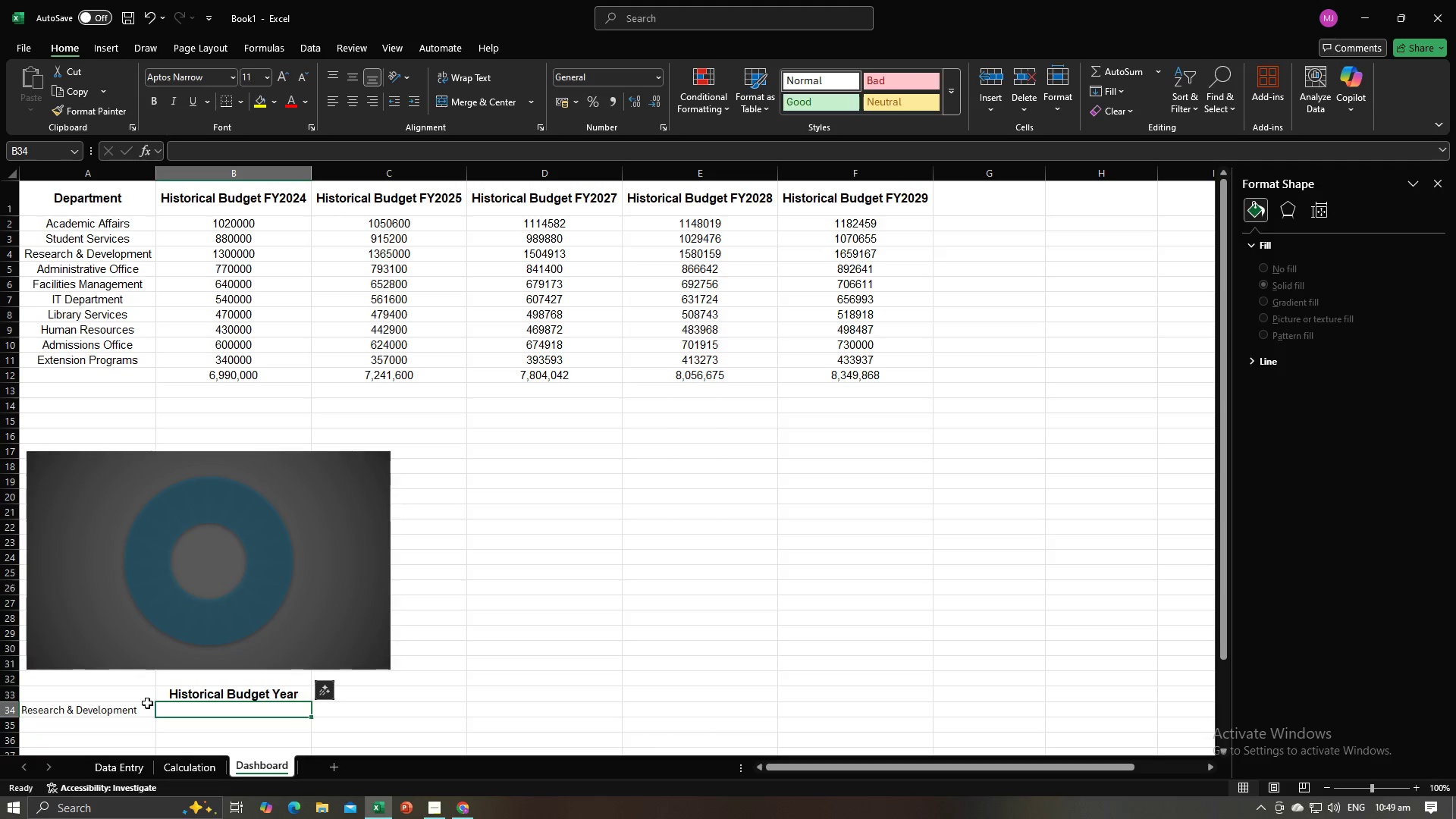 
left_click([147, 703])
 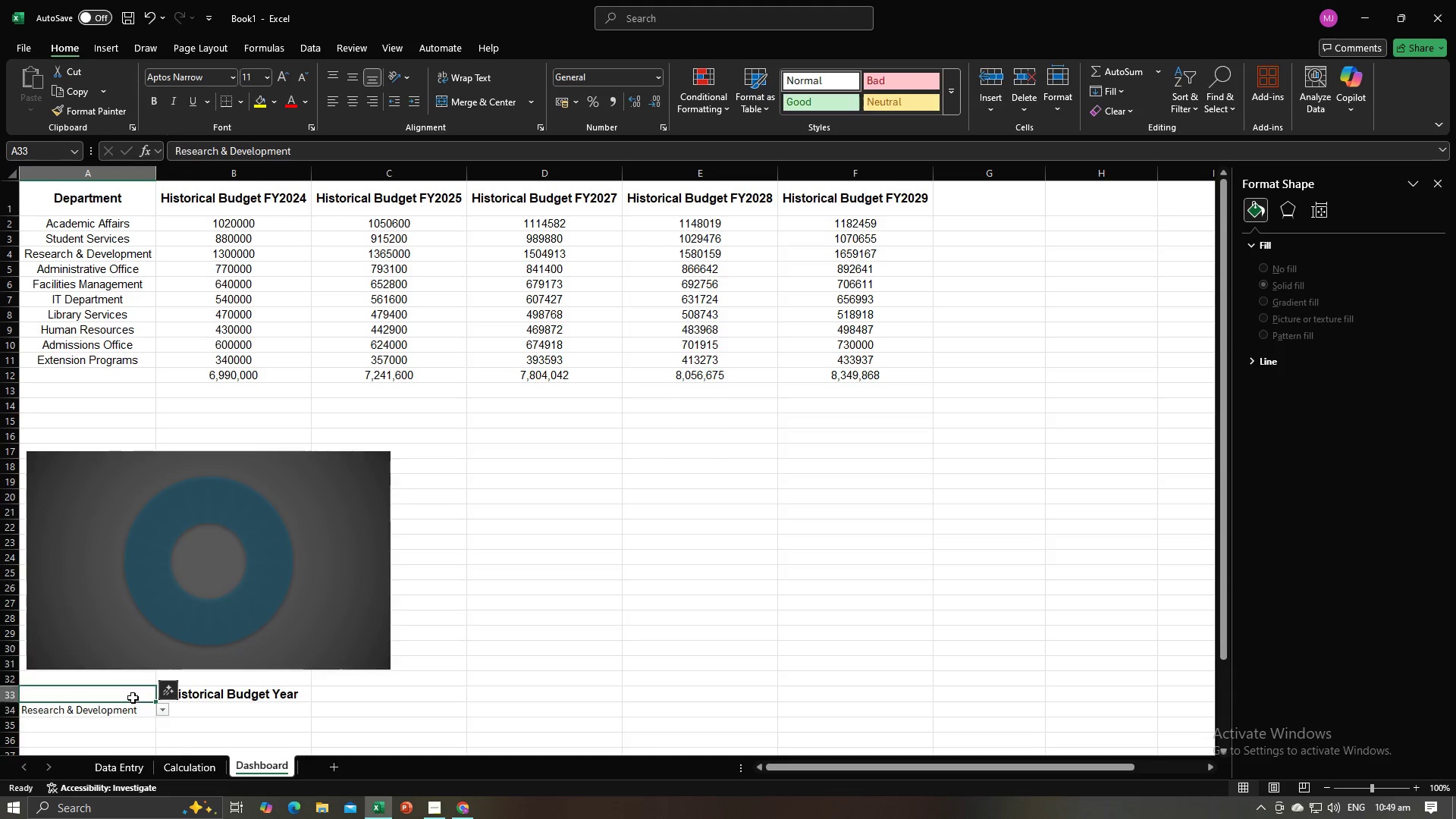 
left_click([133, 698])
 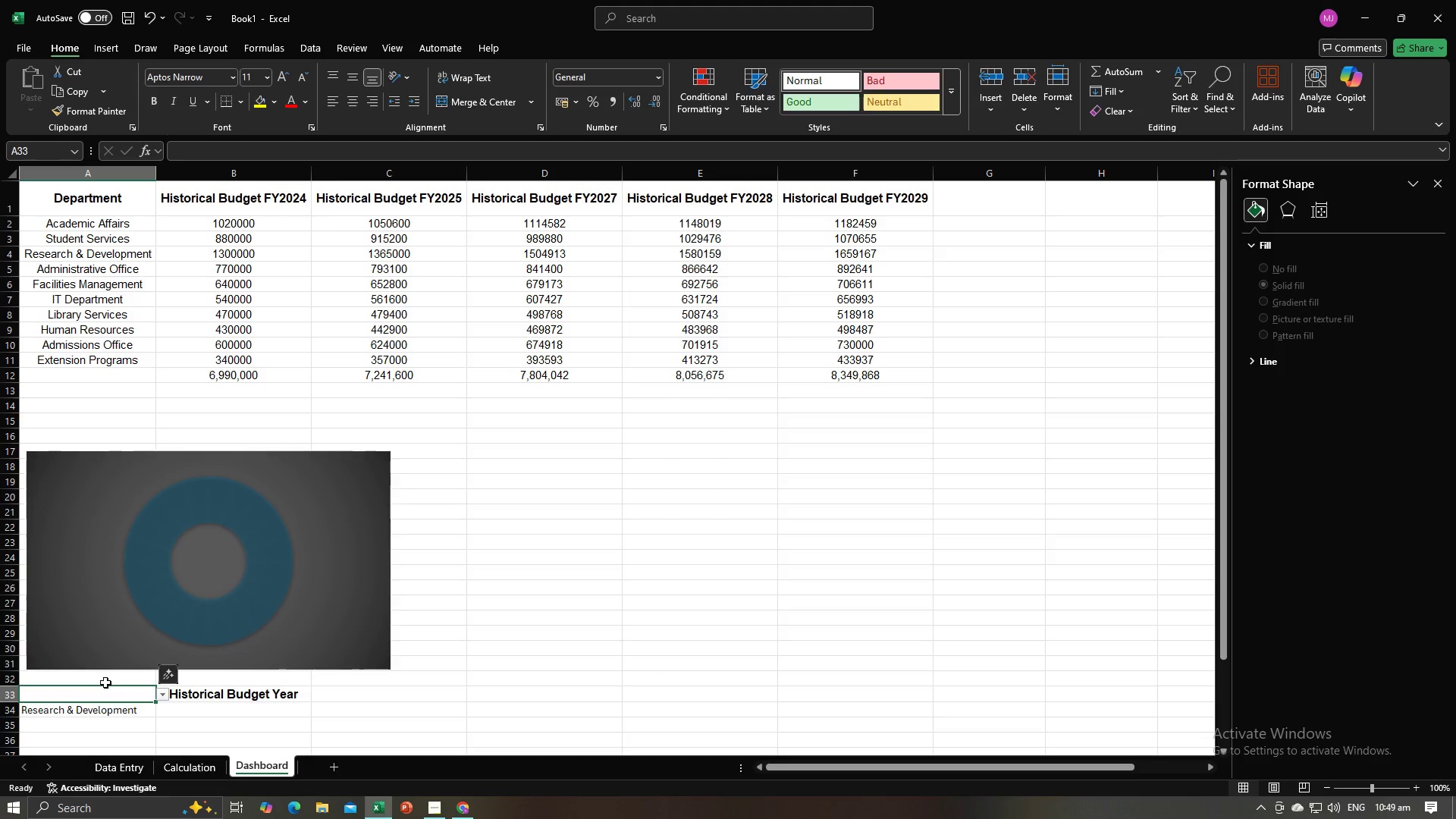 
left_click([105, 682])
 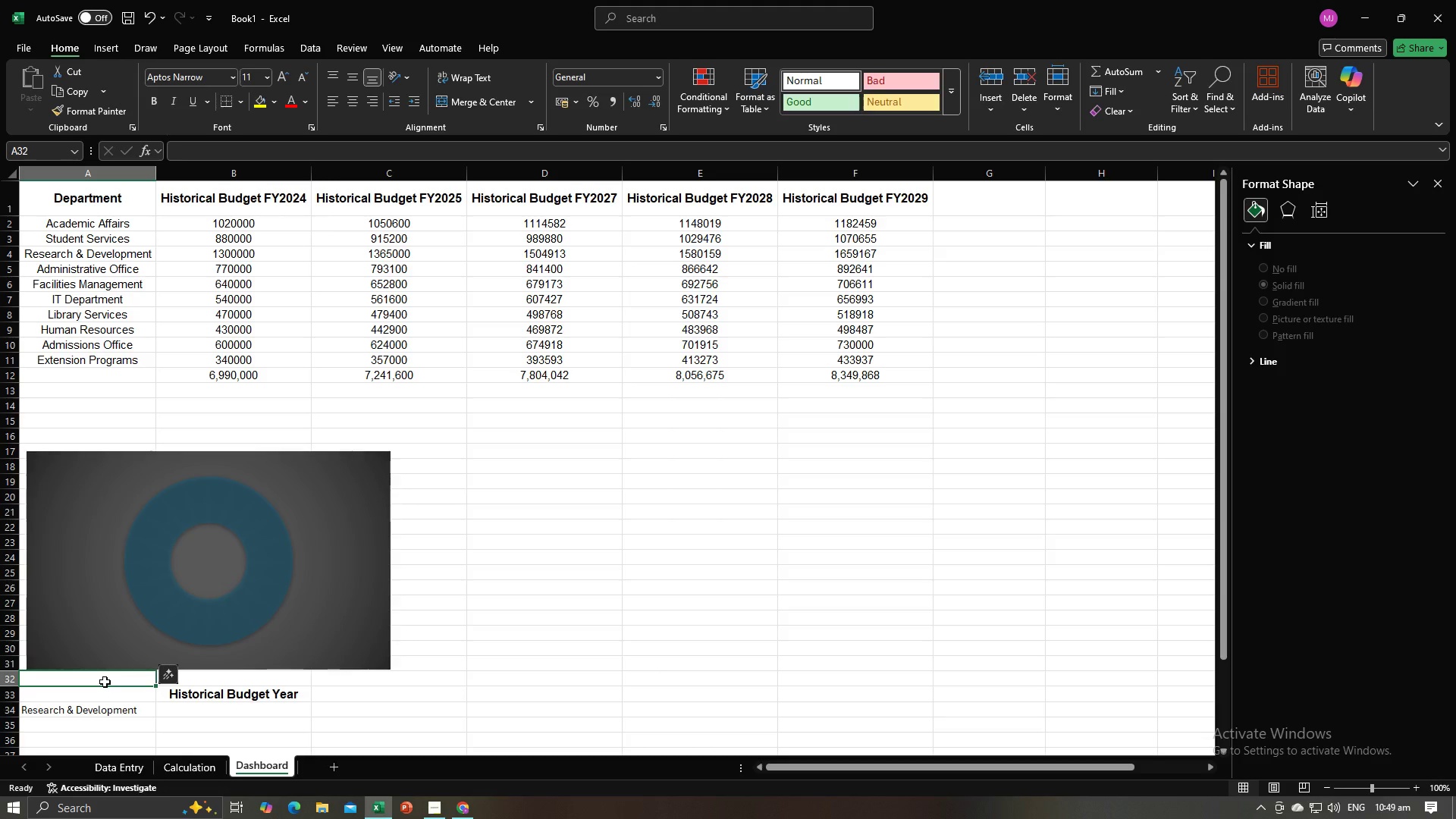 
key(Control+C)
 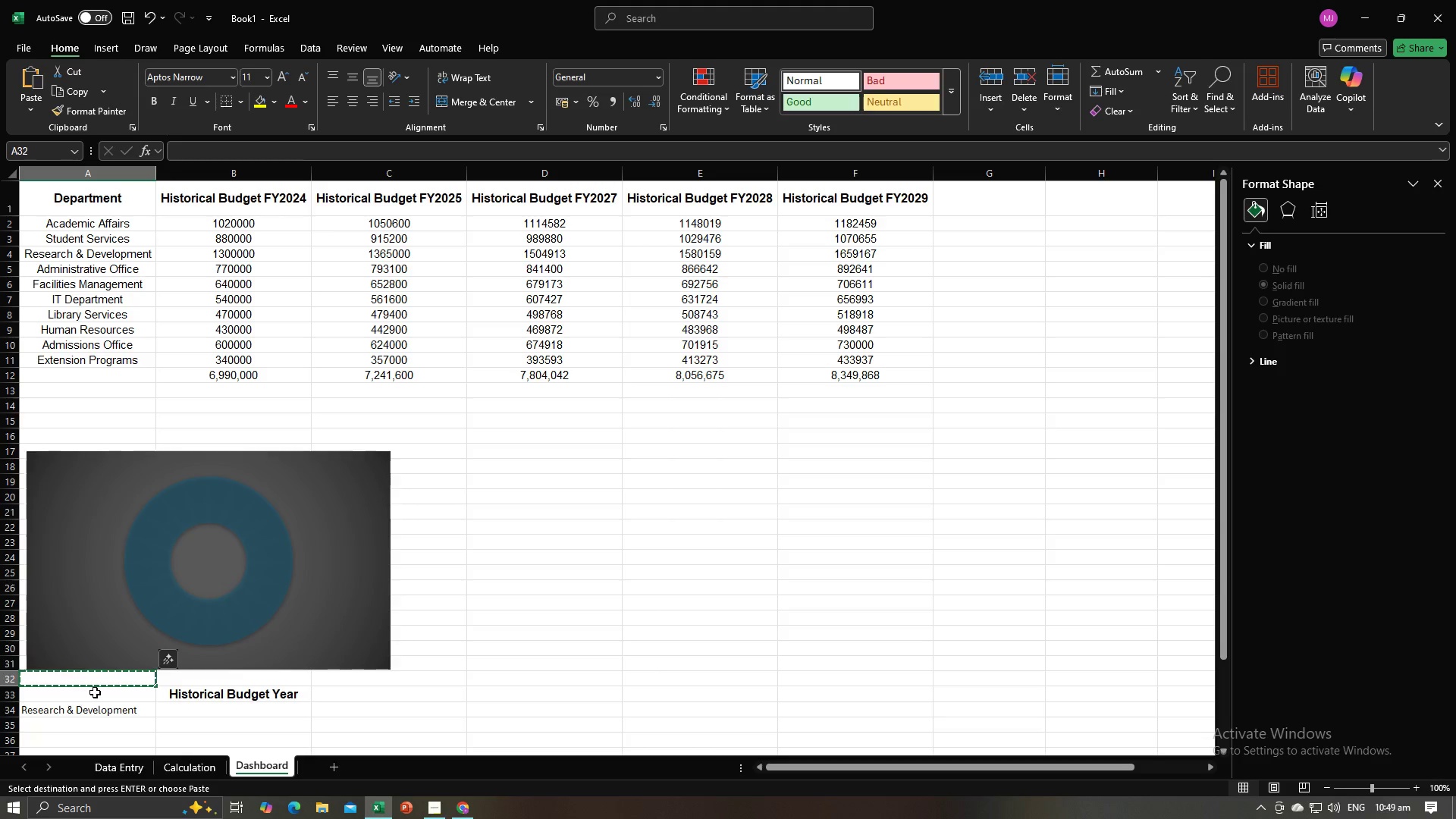 
left_click([95, 692])
 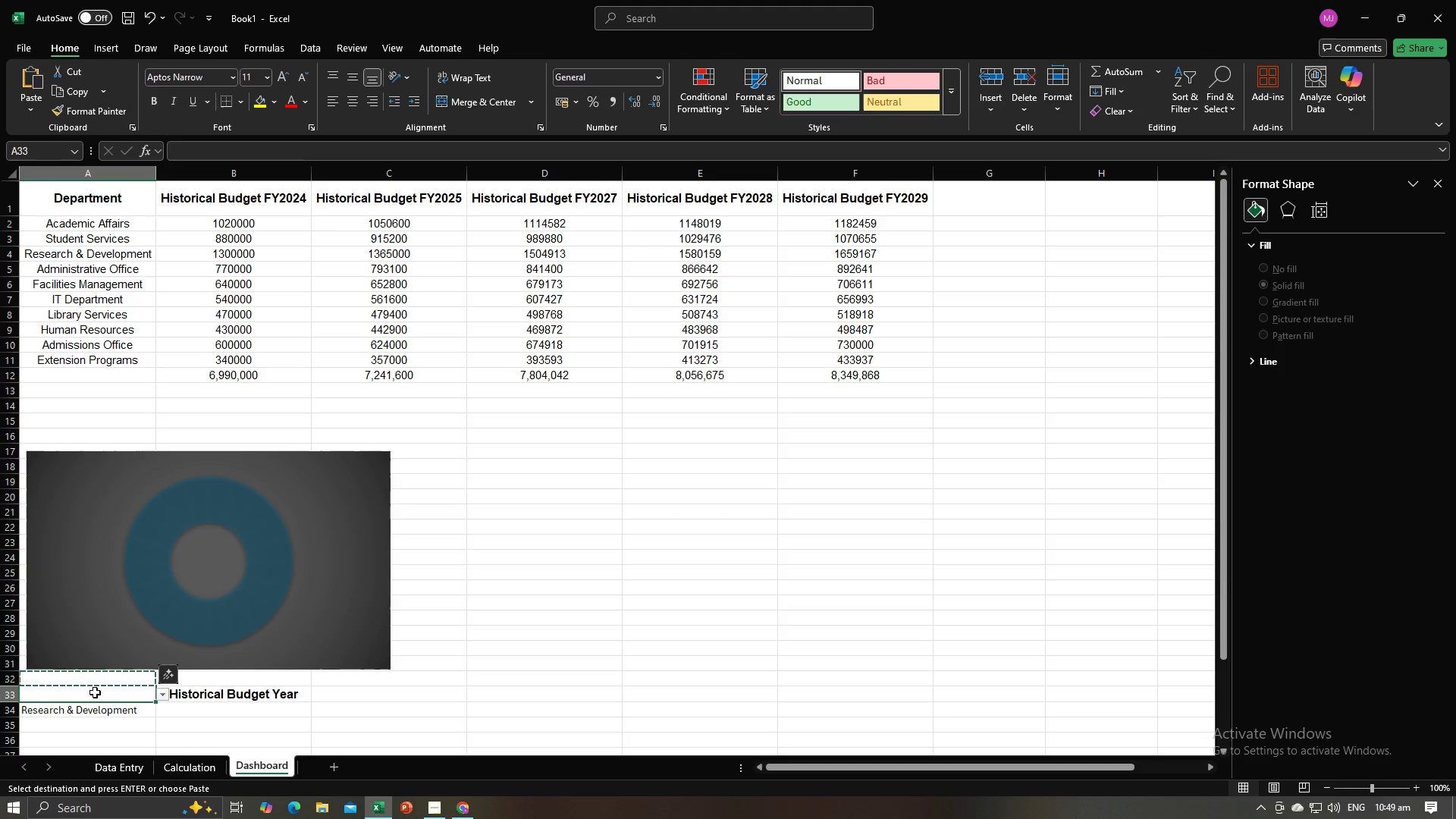 
key(Control+V)
 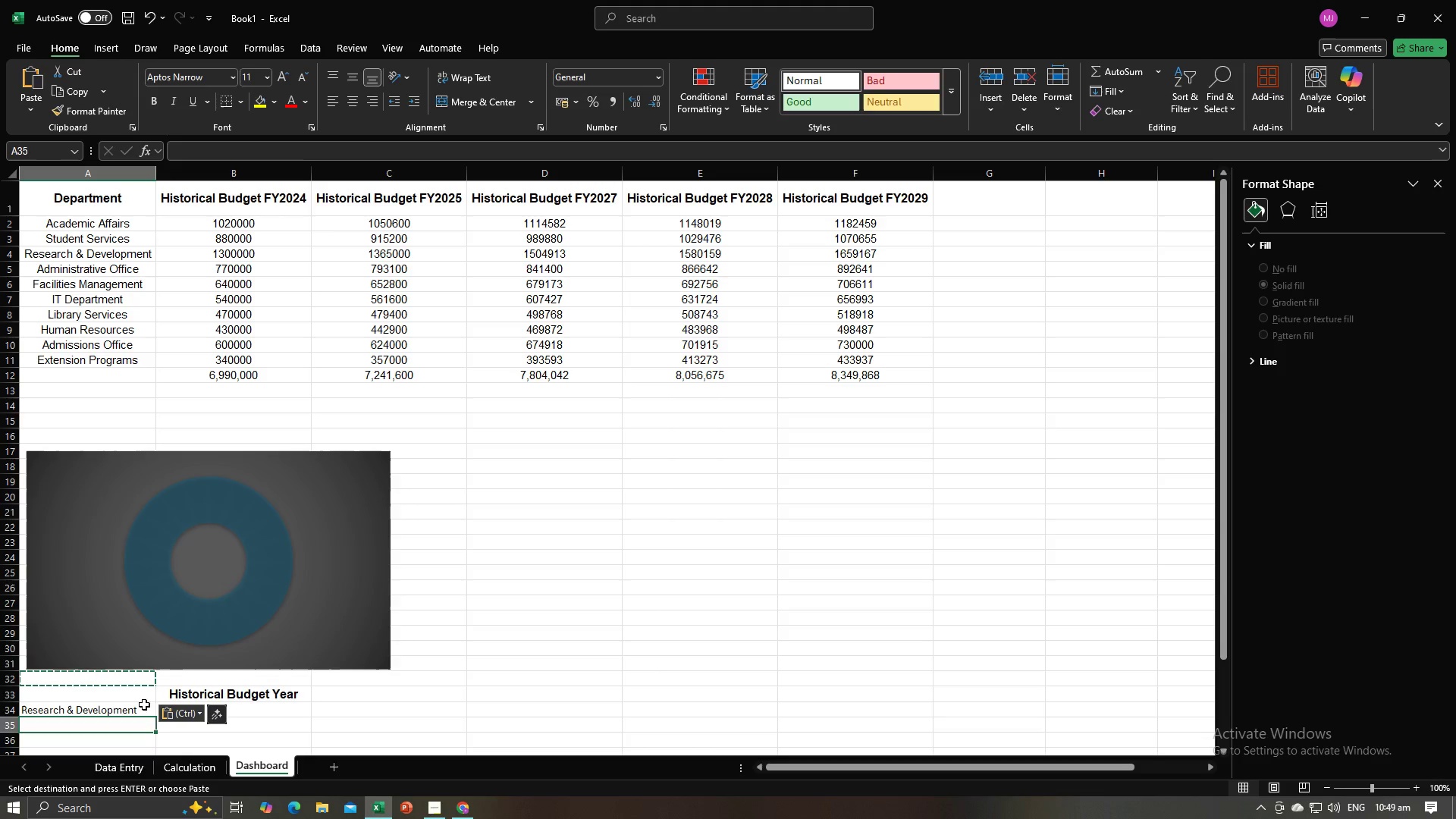 
double_click([144, 701])
 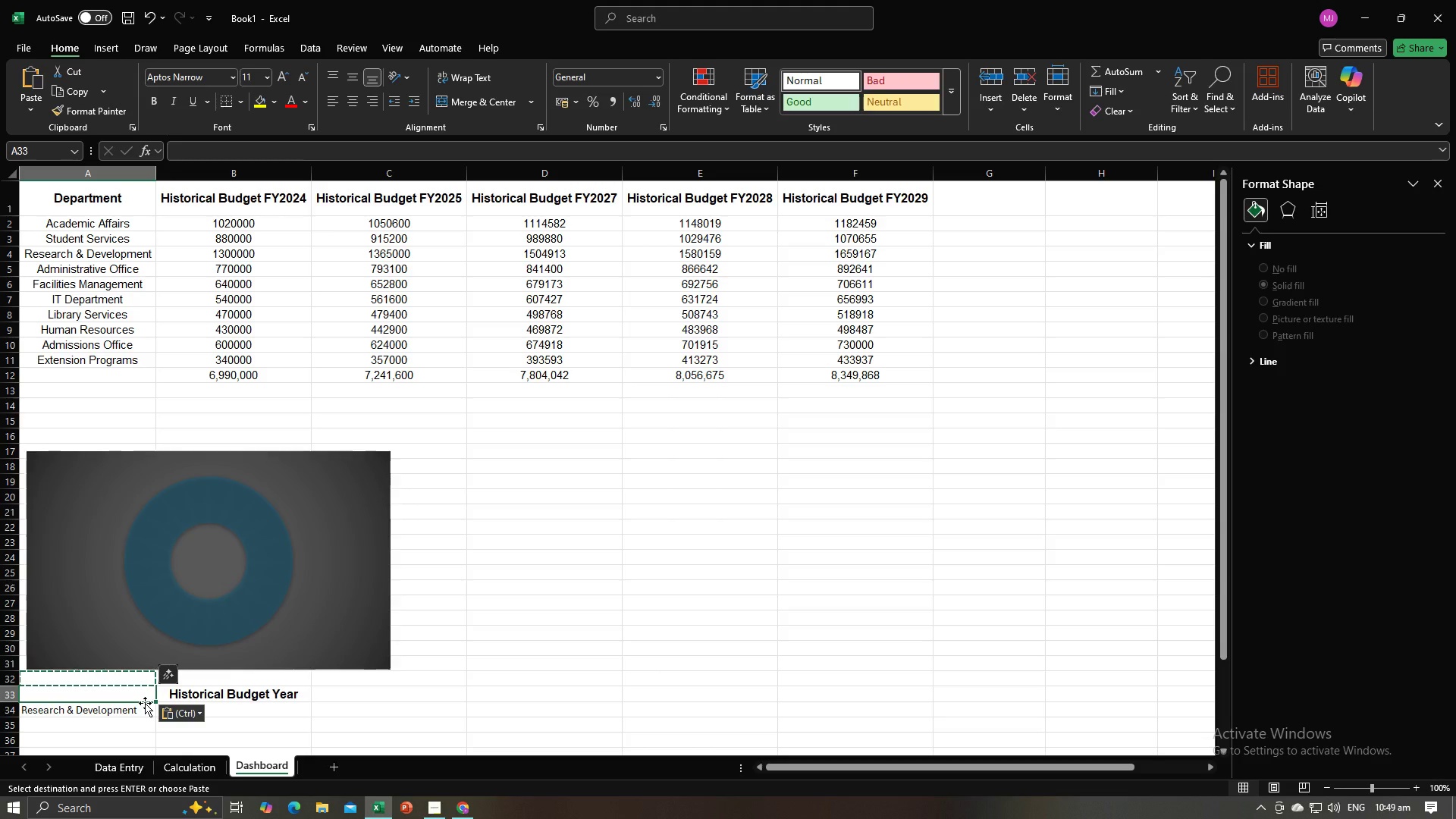 
type(Department)
 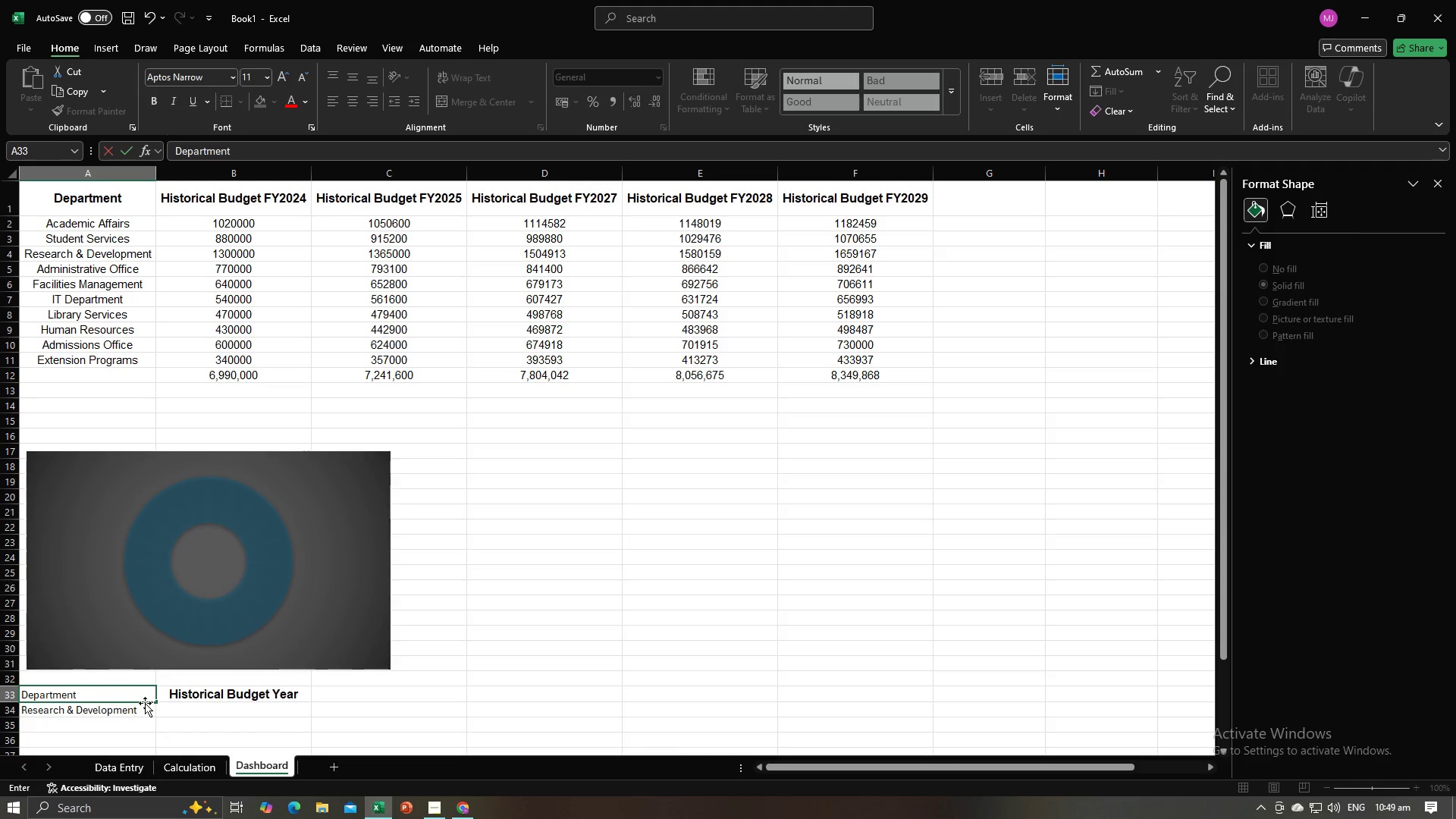 
key(Enter)
 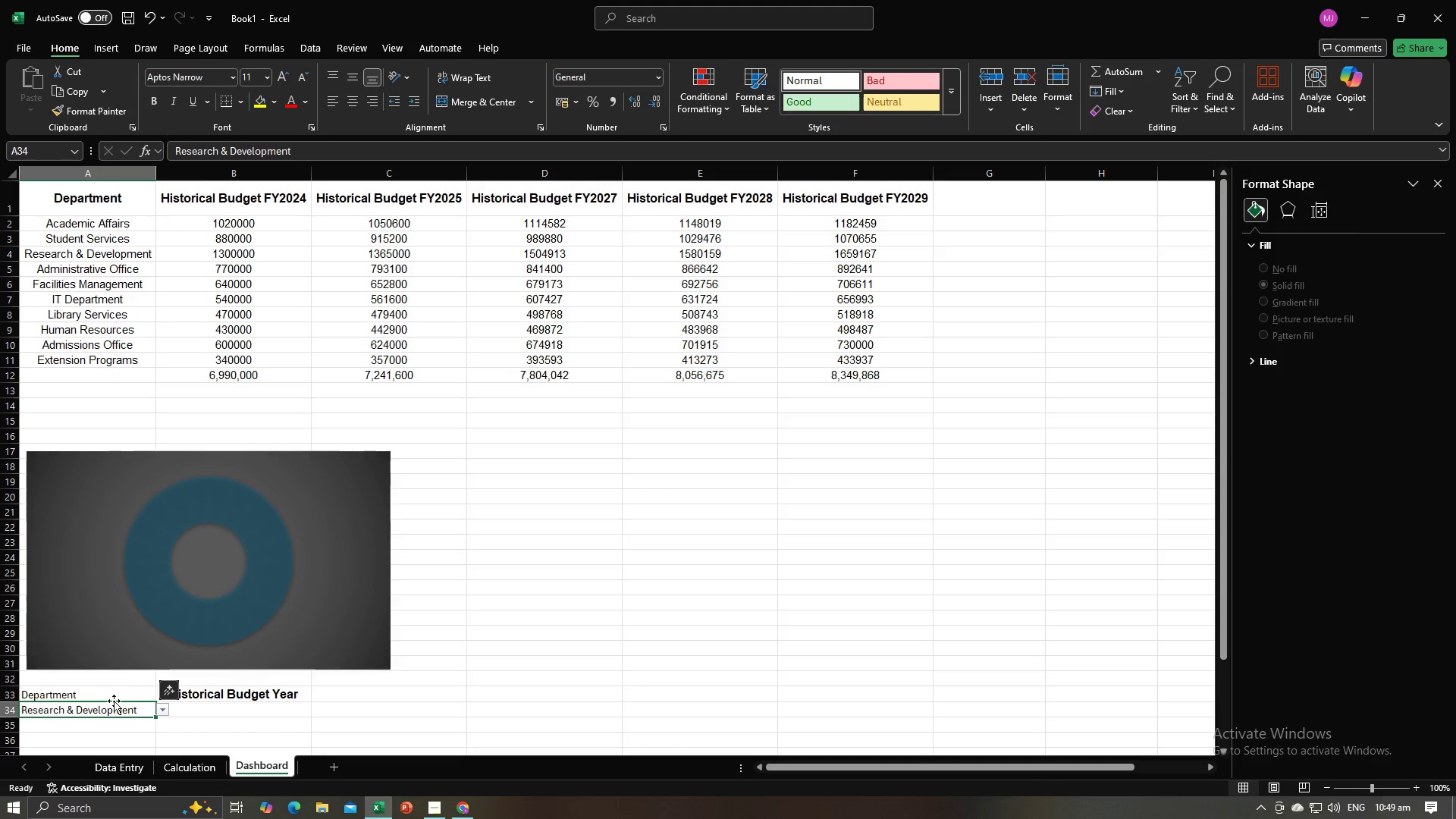 
left_click([114, 701])
 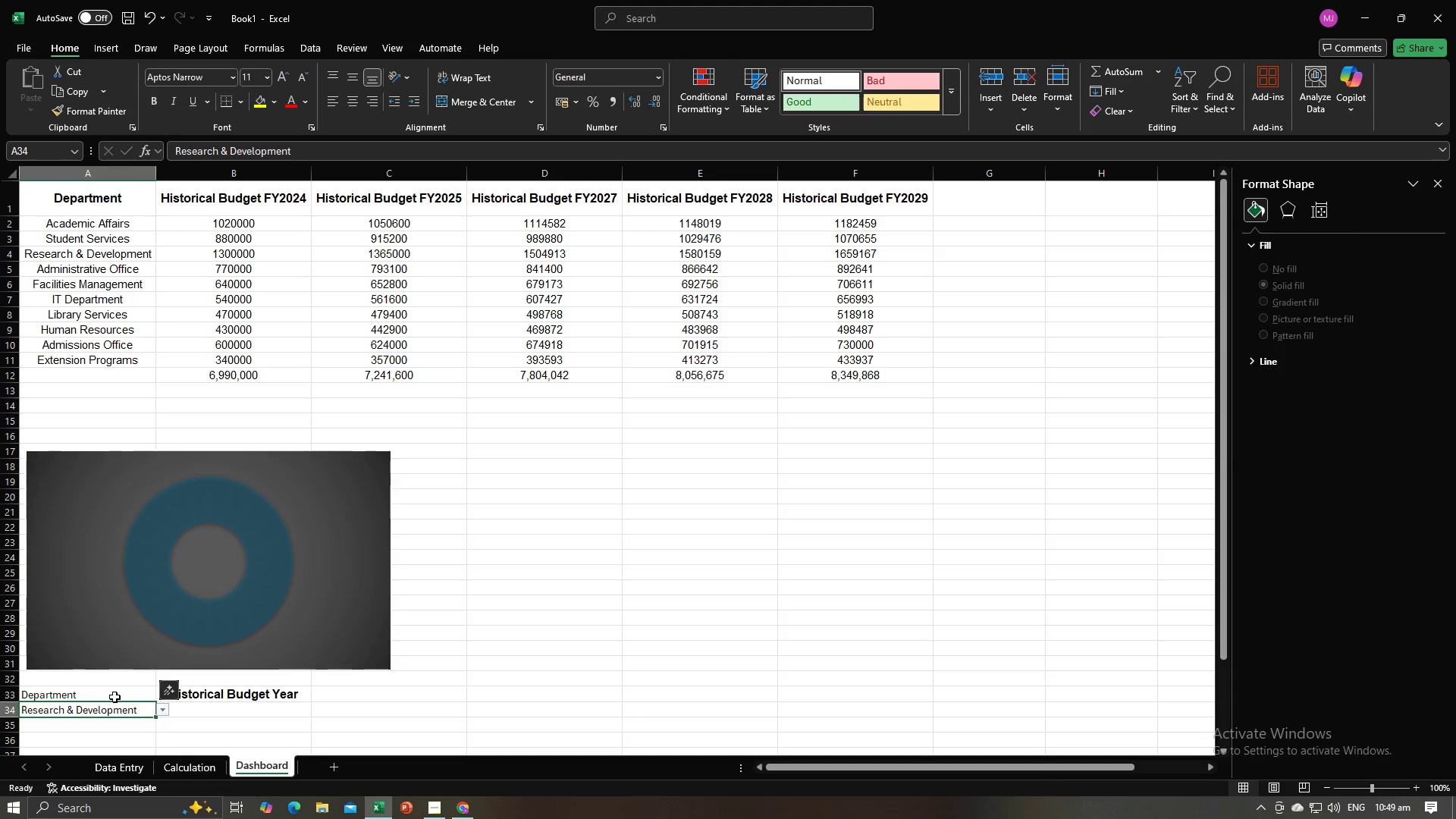 
left_click([115, 697])
 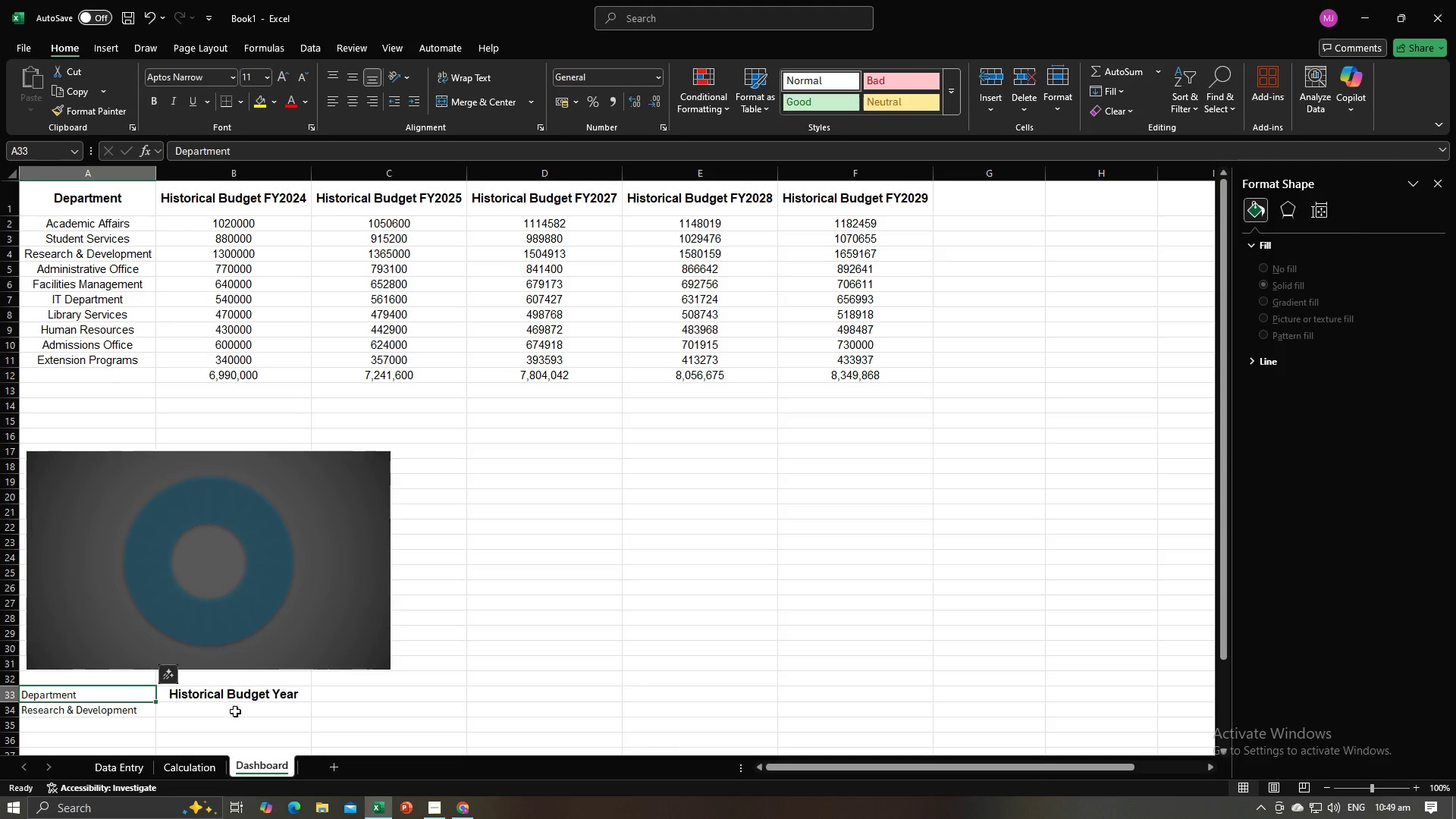 
left_click([251, 711])
 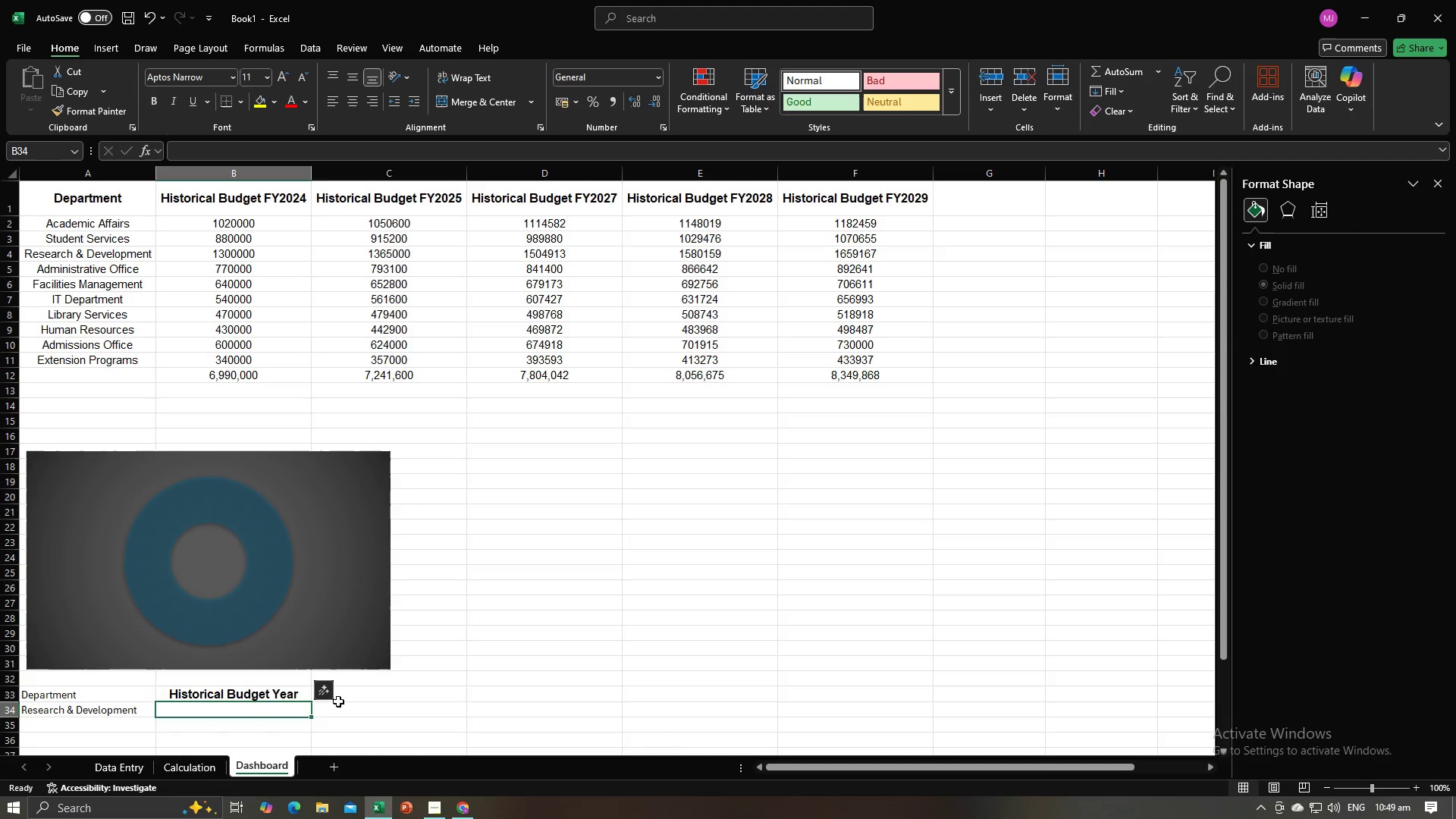 
left_click([338, 701])
 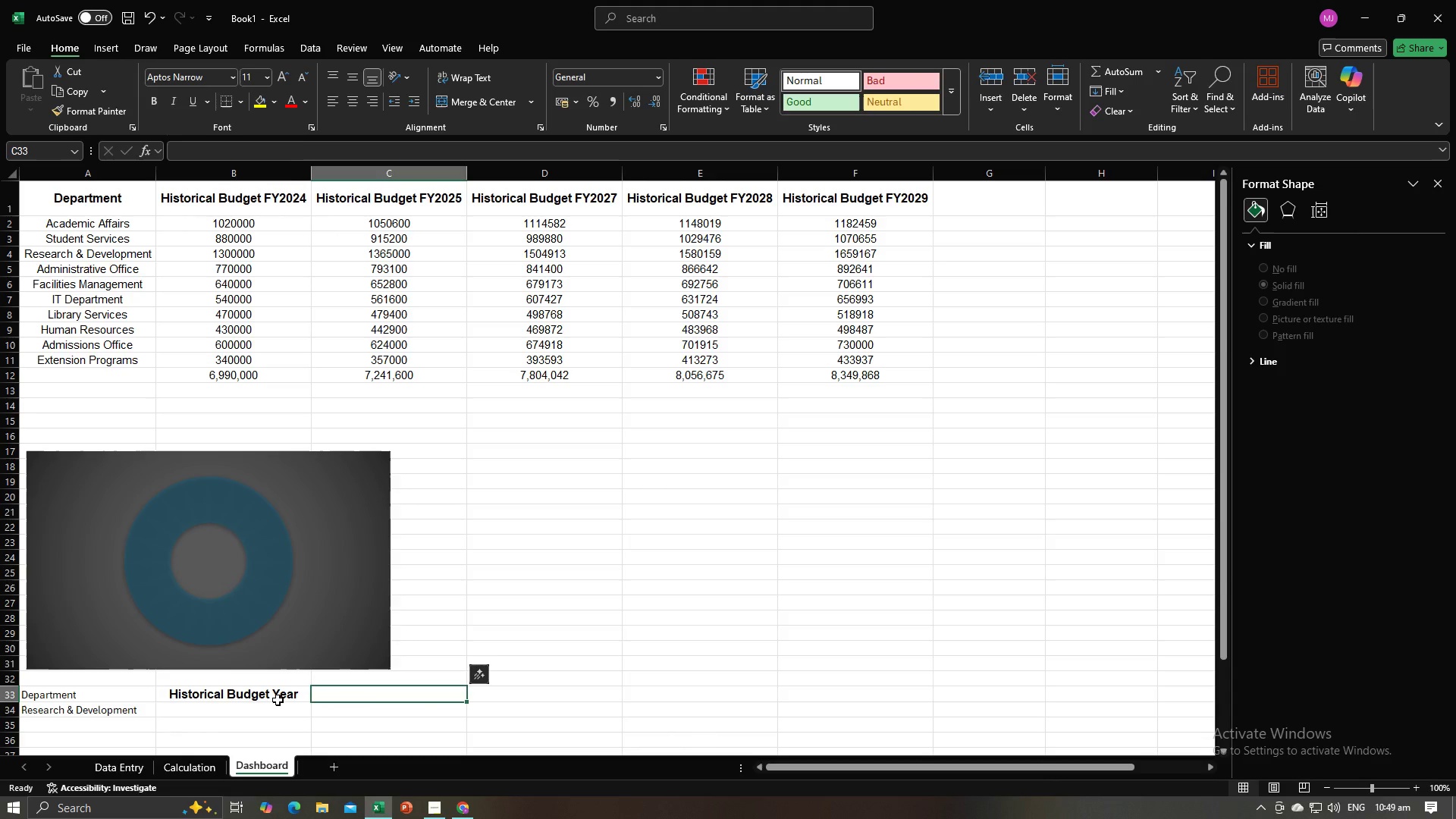 
left_click([278, 700])
 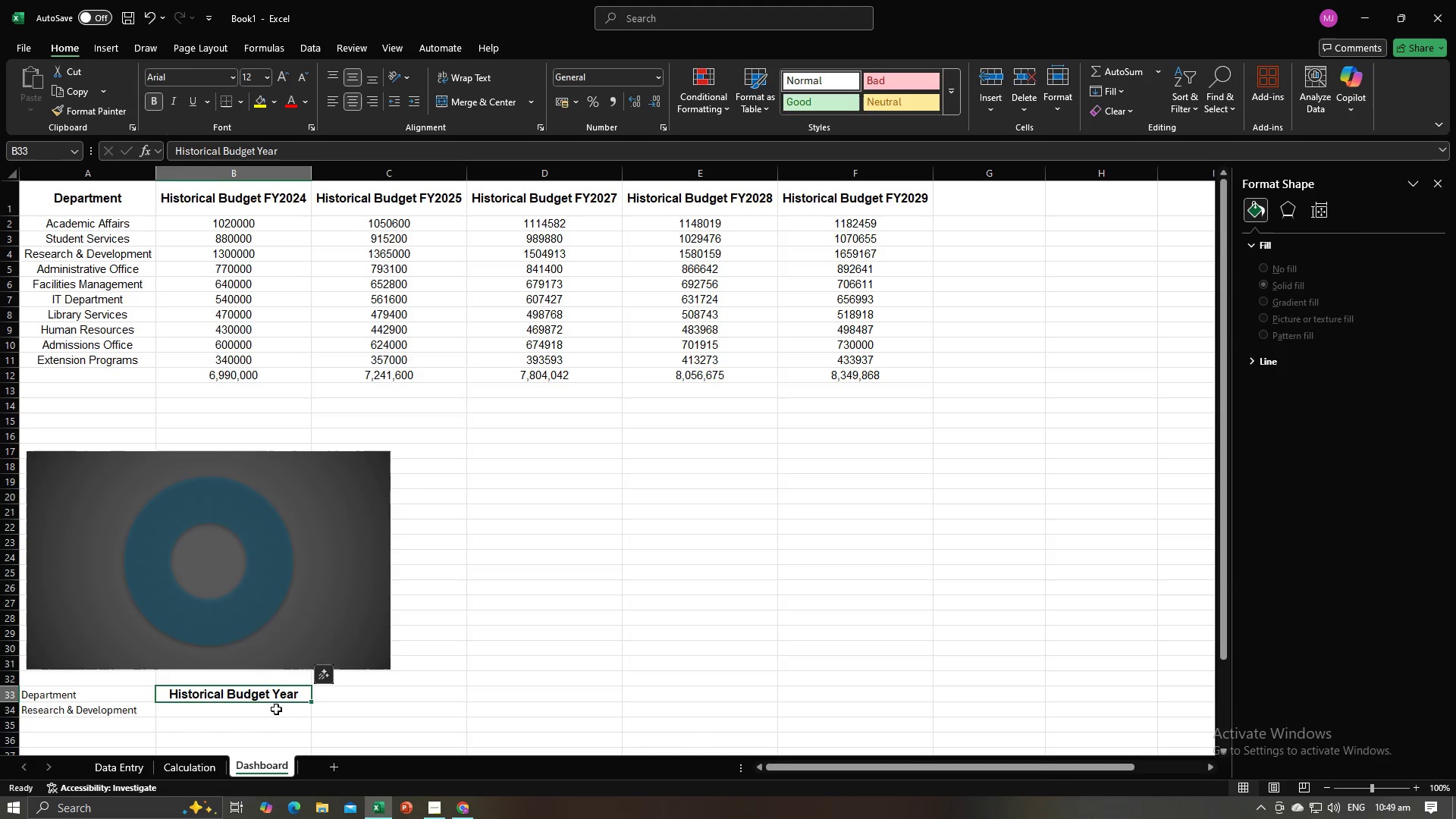 
scroll: coordinate [276, 709], scroll_direction: down, amount: 2.0
 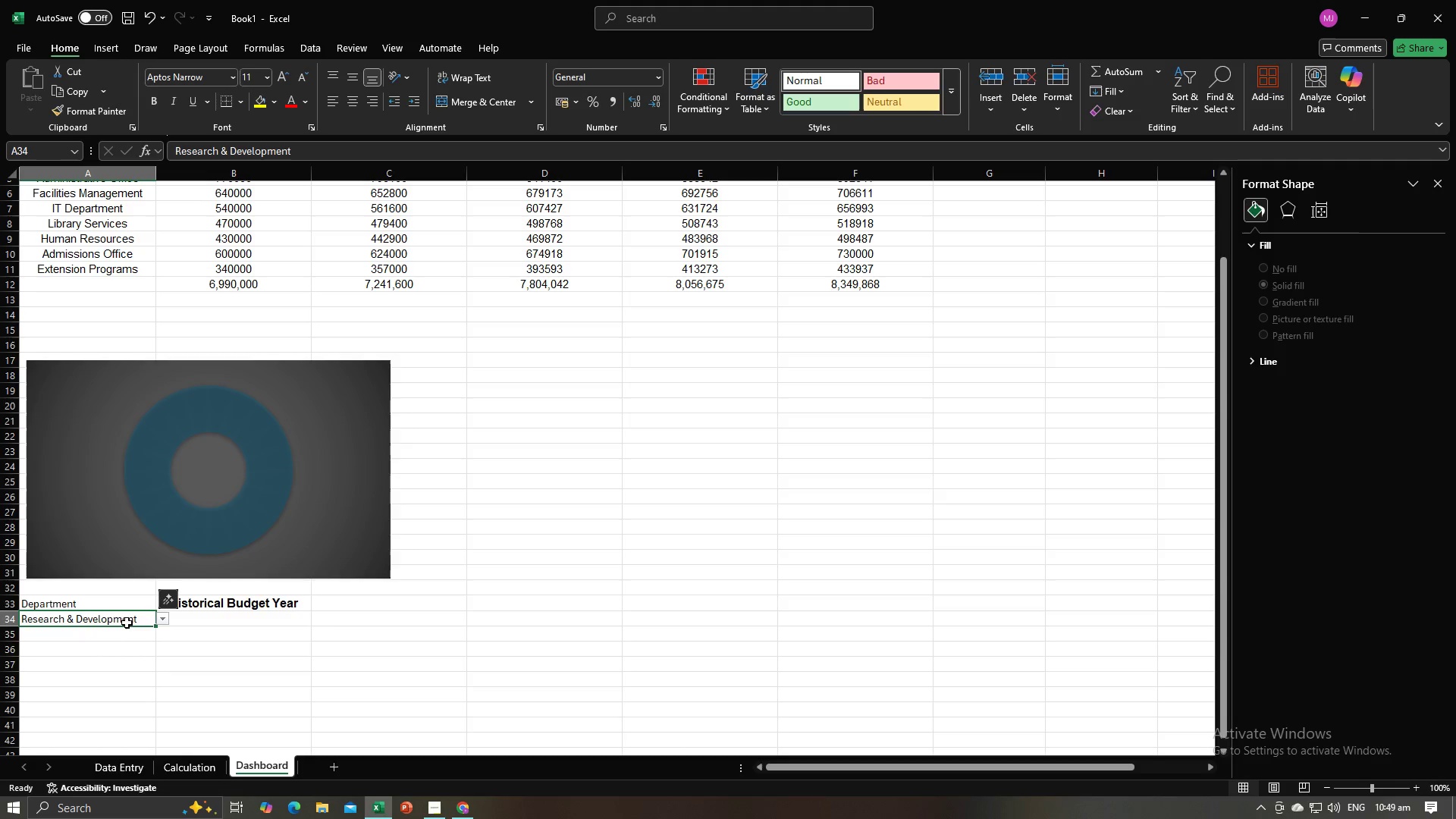 
left_click([178, 622])
 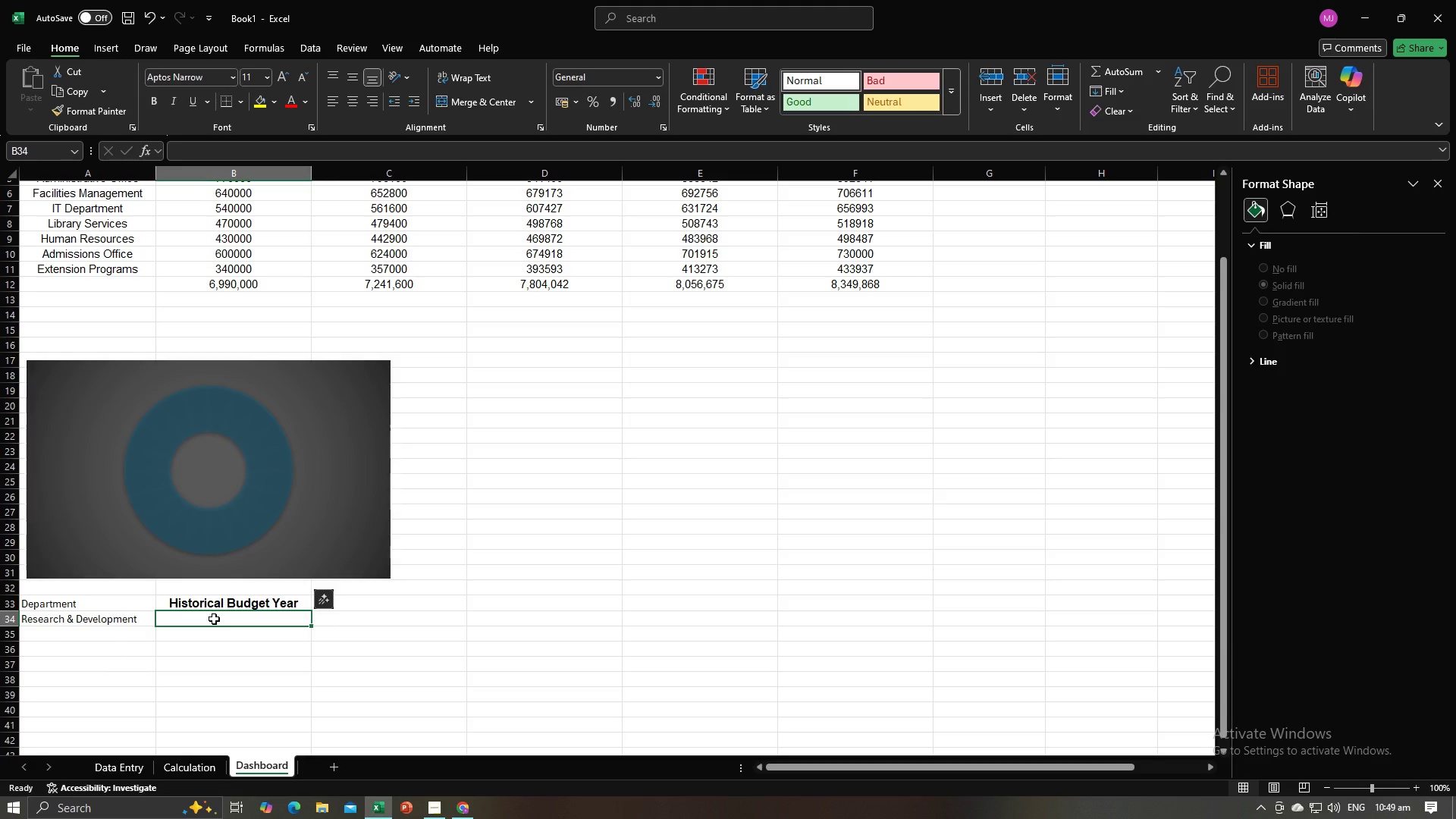 
scroll: coordinate [214, 619], scroll_direction: up, amount: 2.0
 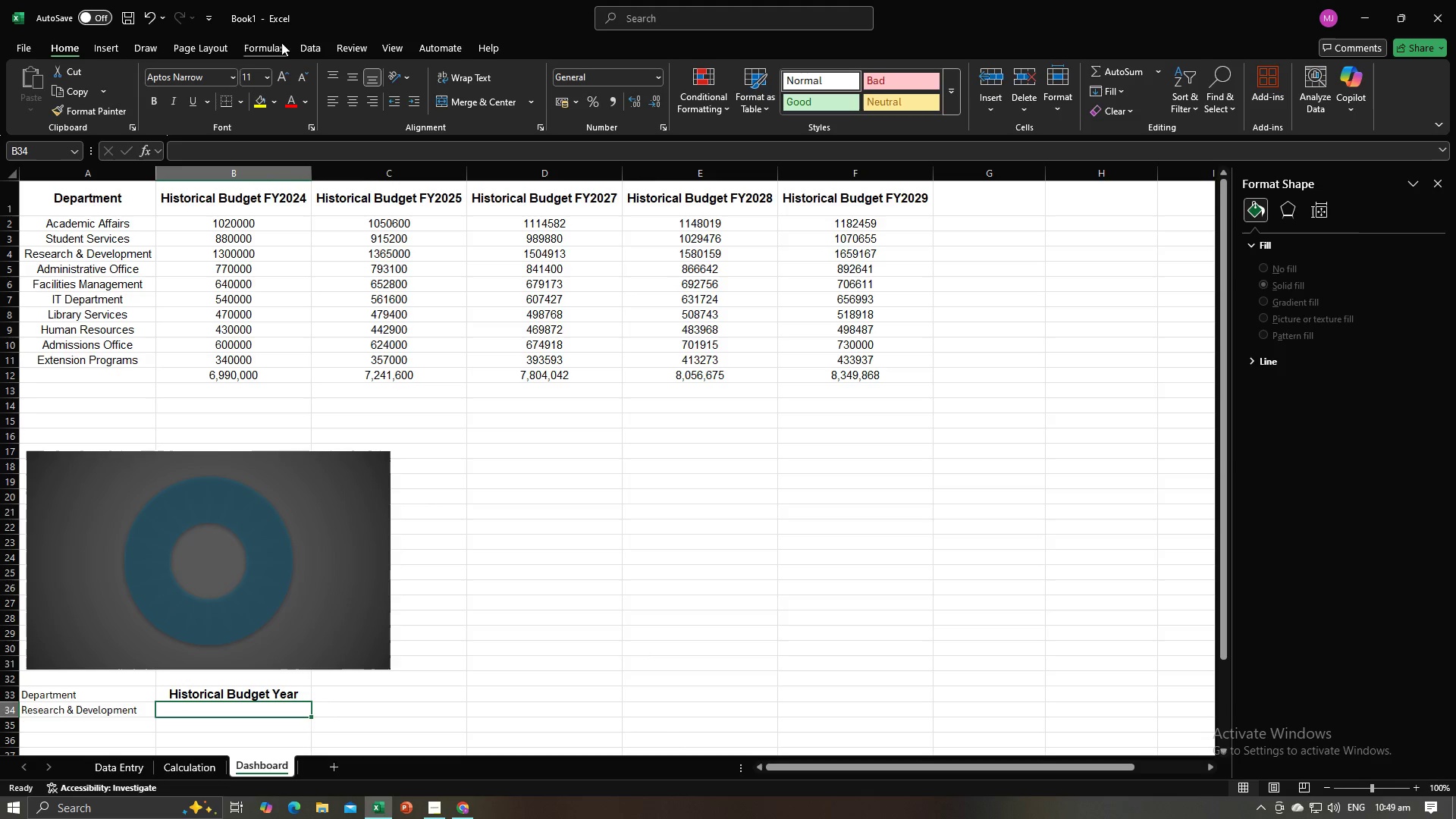 
left_click([316, 53])
 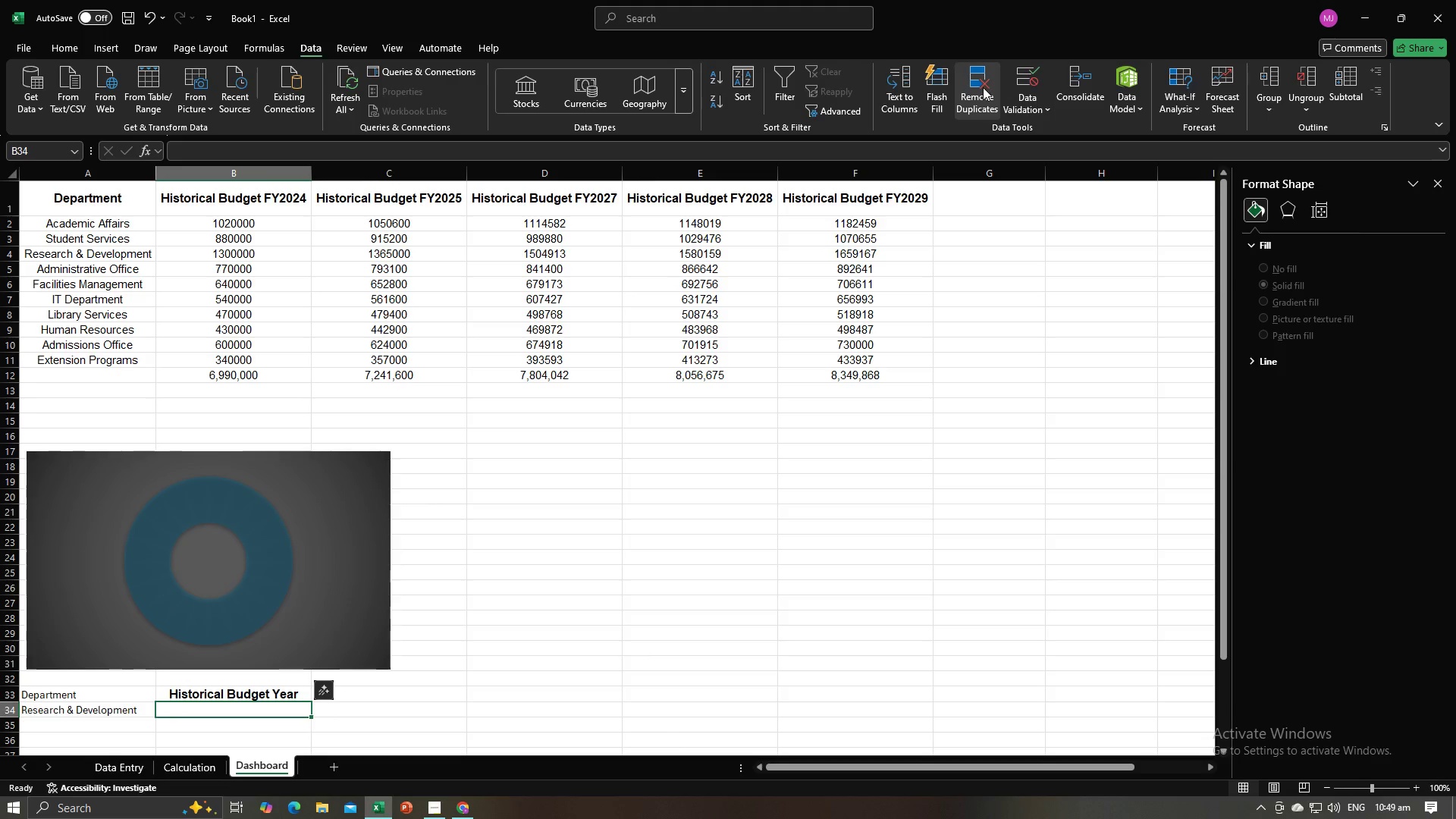 
left_click([1014, 77])
 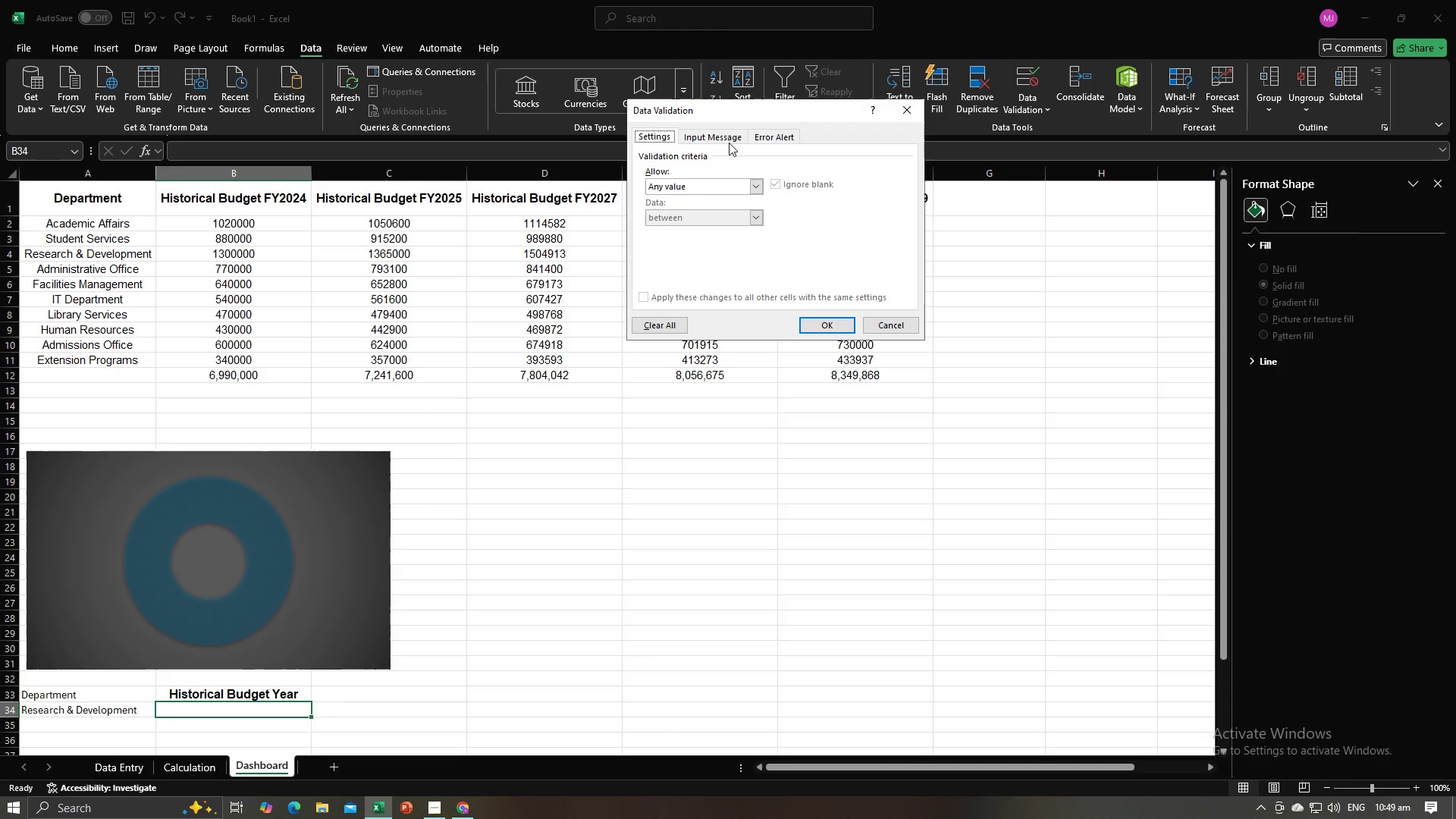 
wait(7.97)
 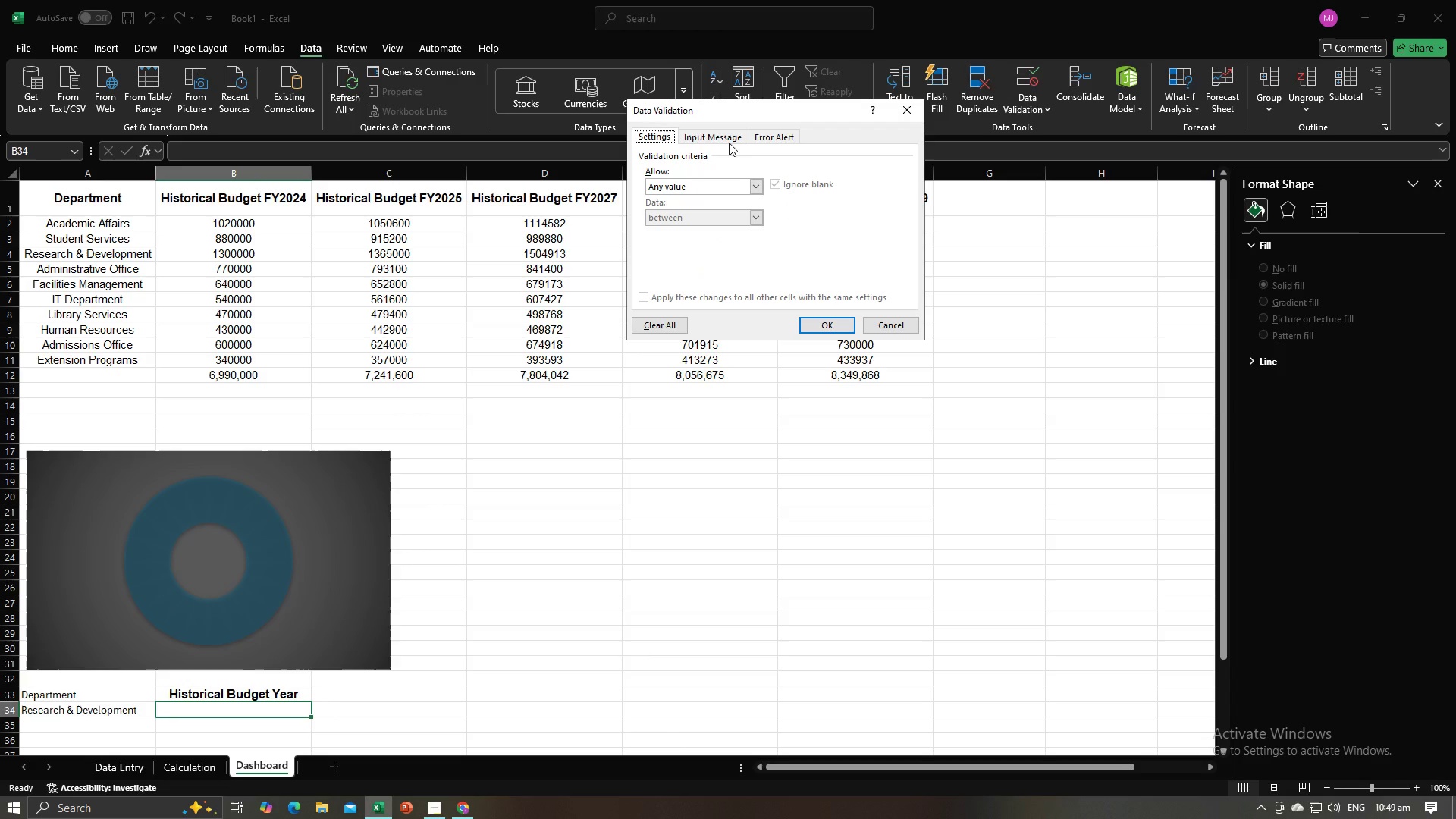 
left_click([758, 180])
 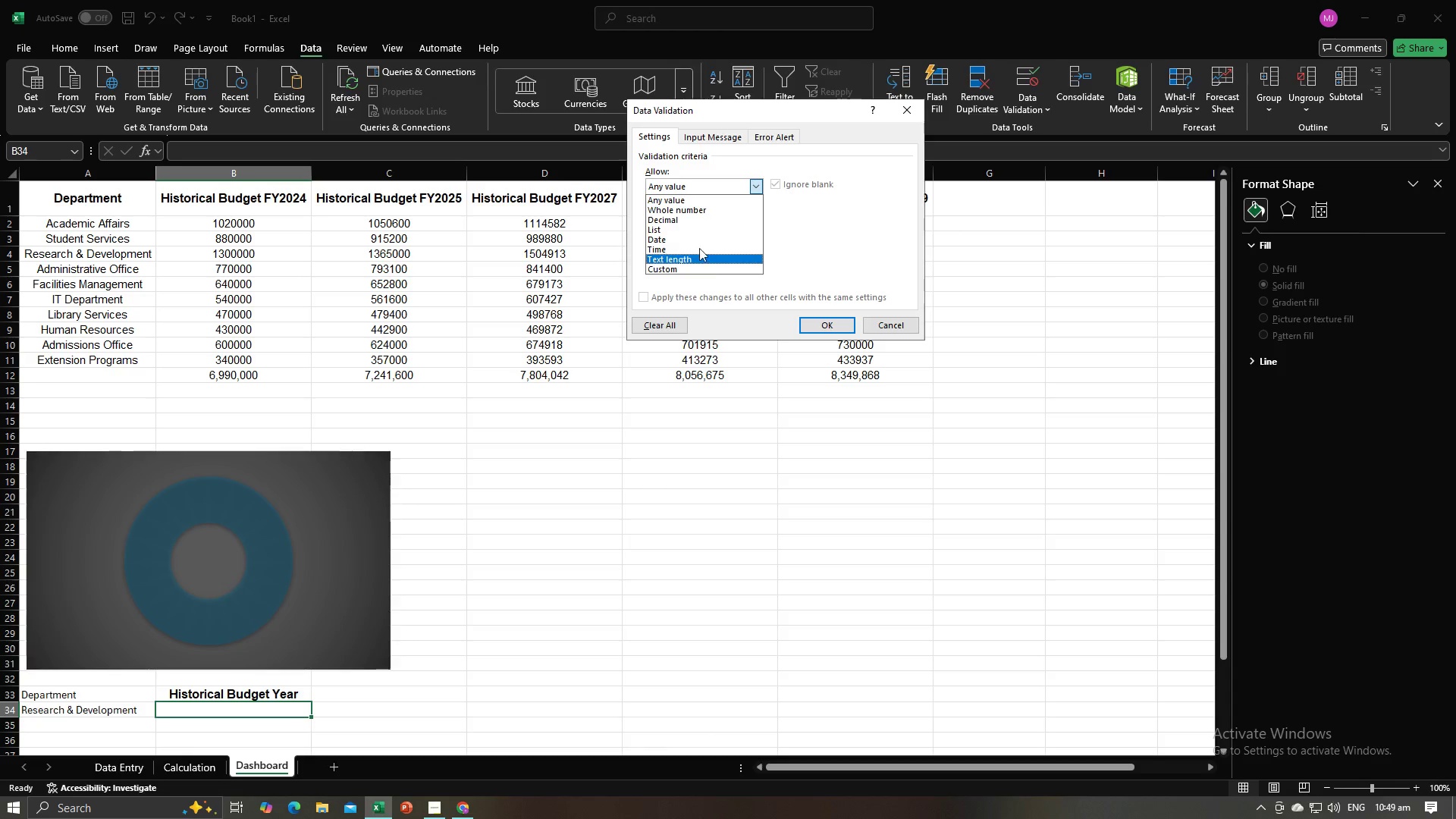 
wait(5.3)
 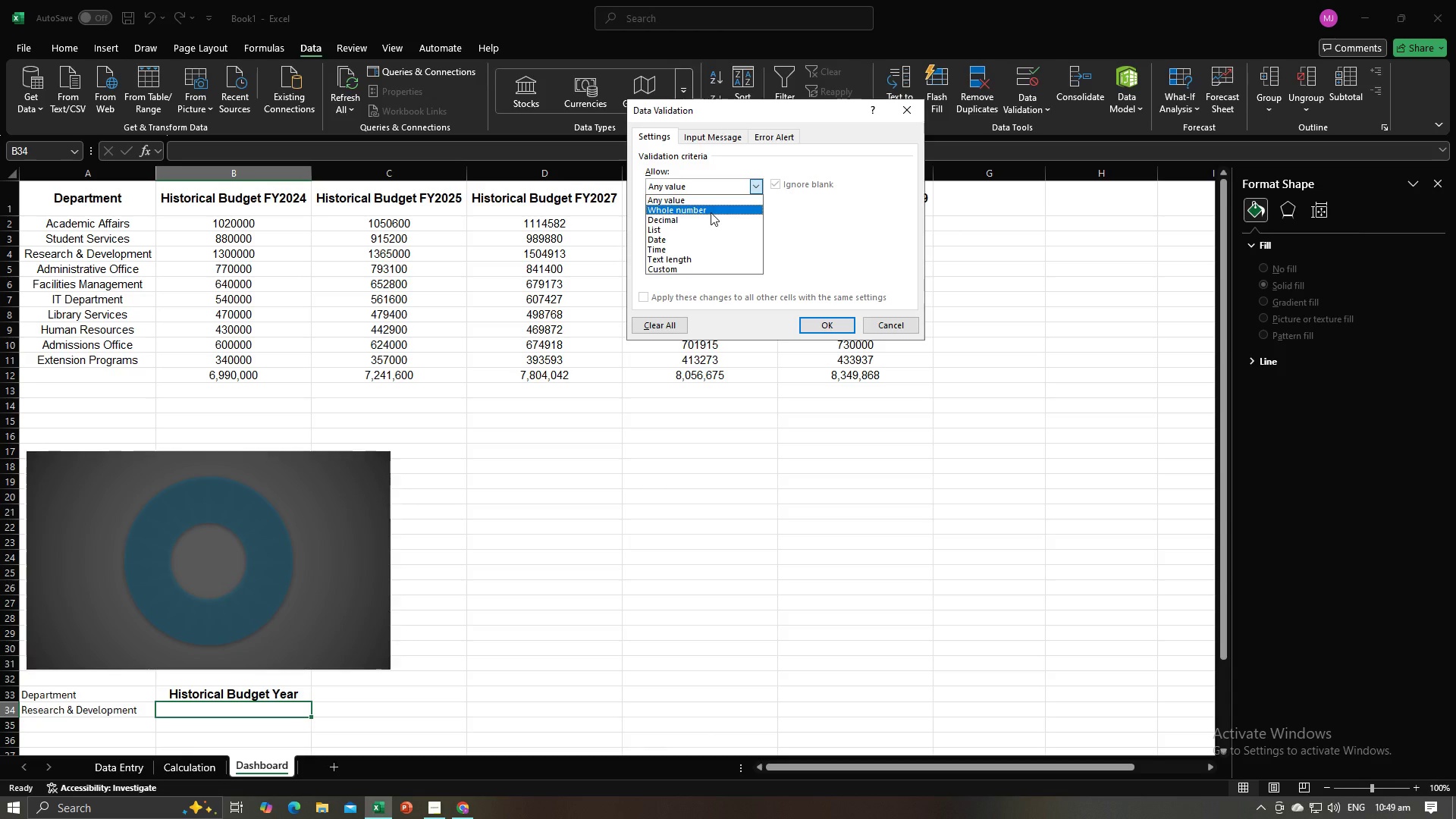 
left_click([692, 203])
 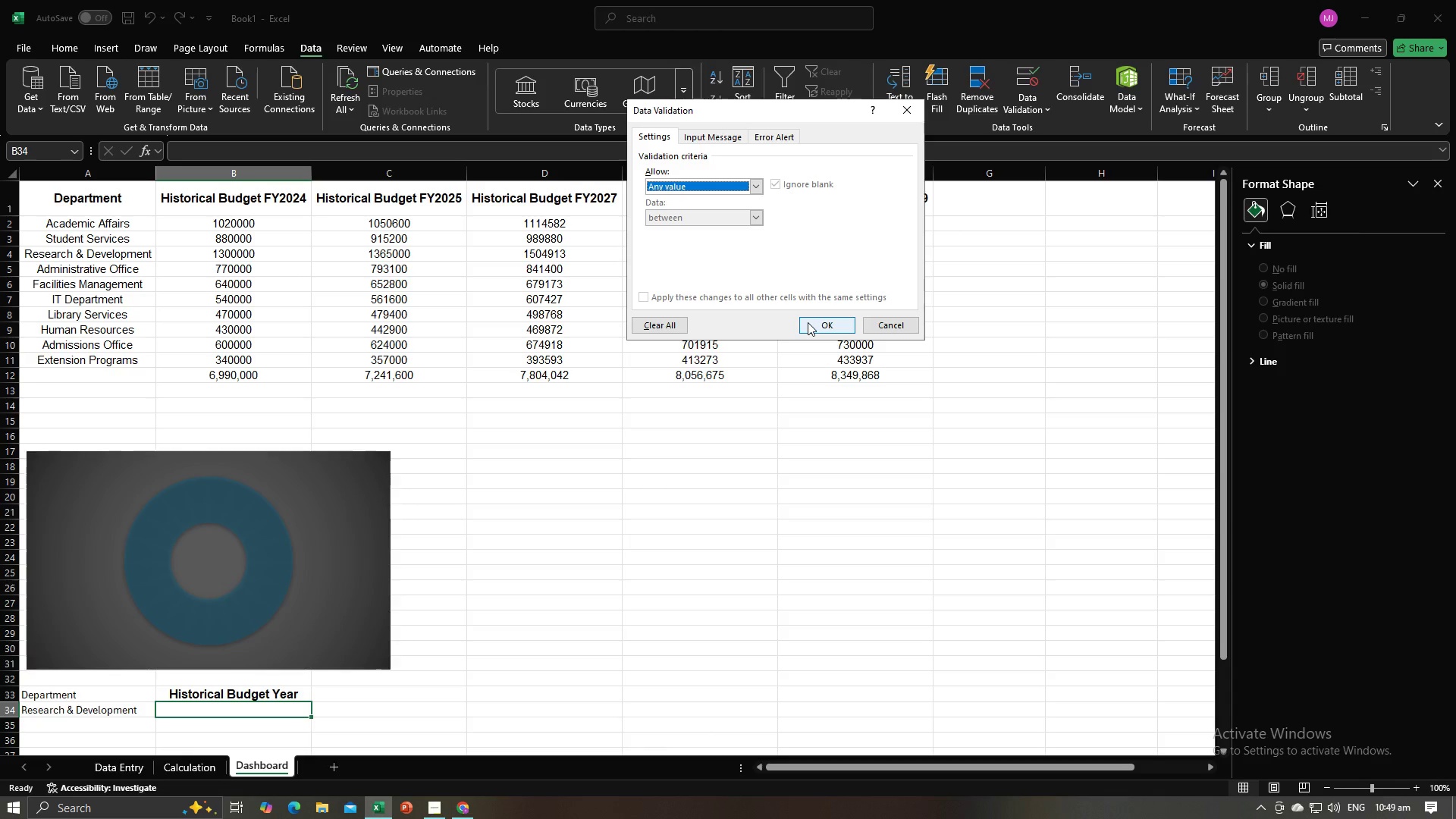 
left_click([808, 322])
 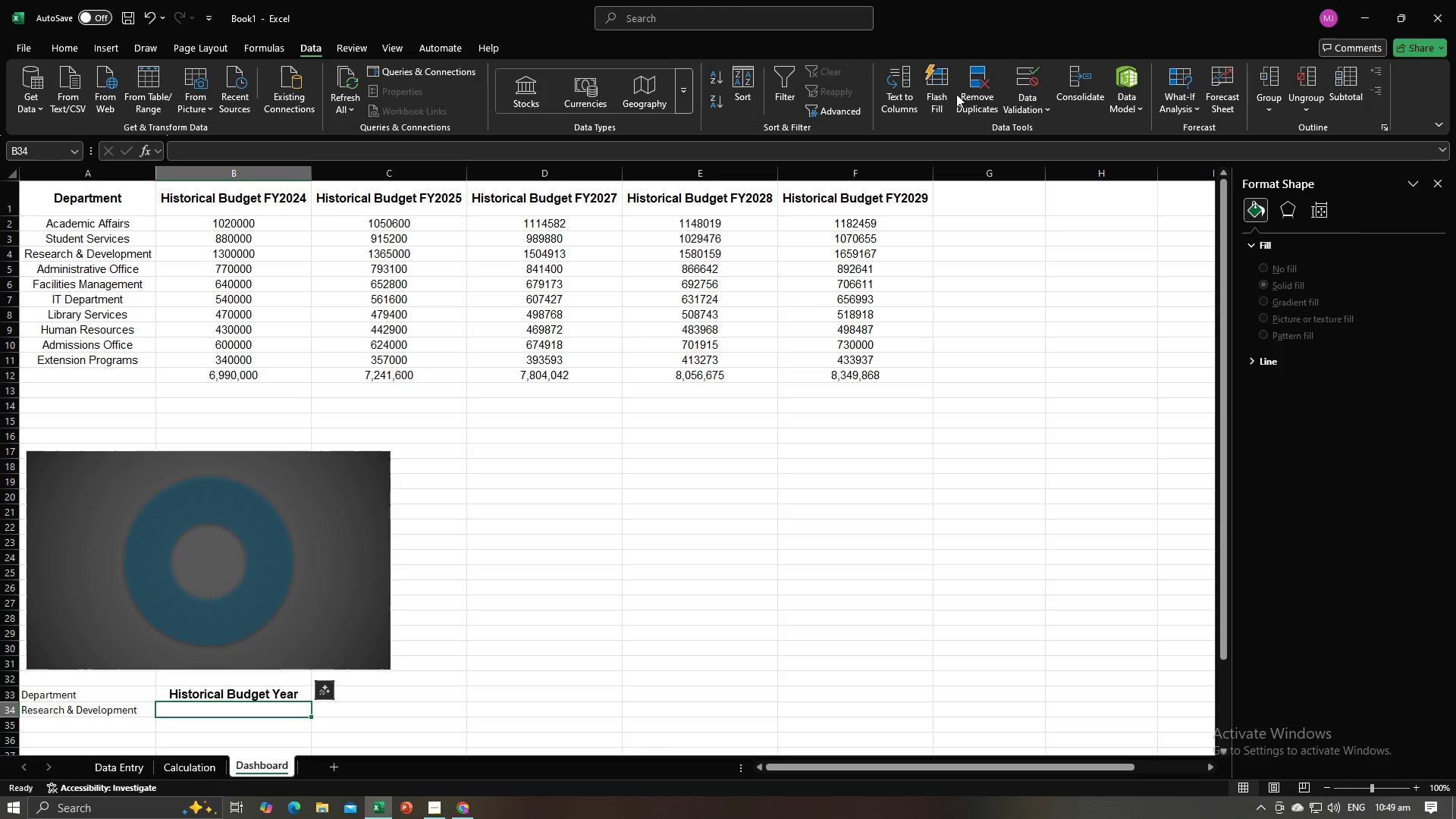 
left_click([1018, 82])
 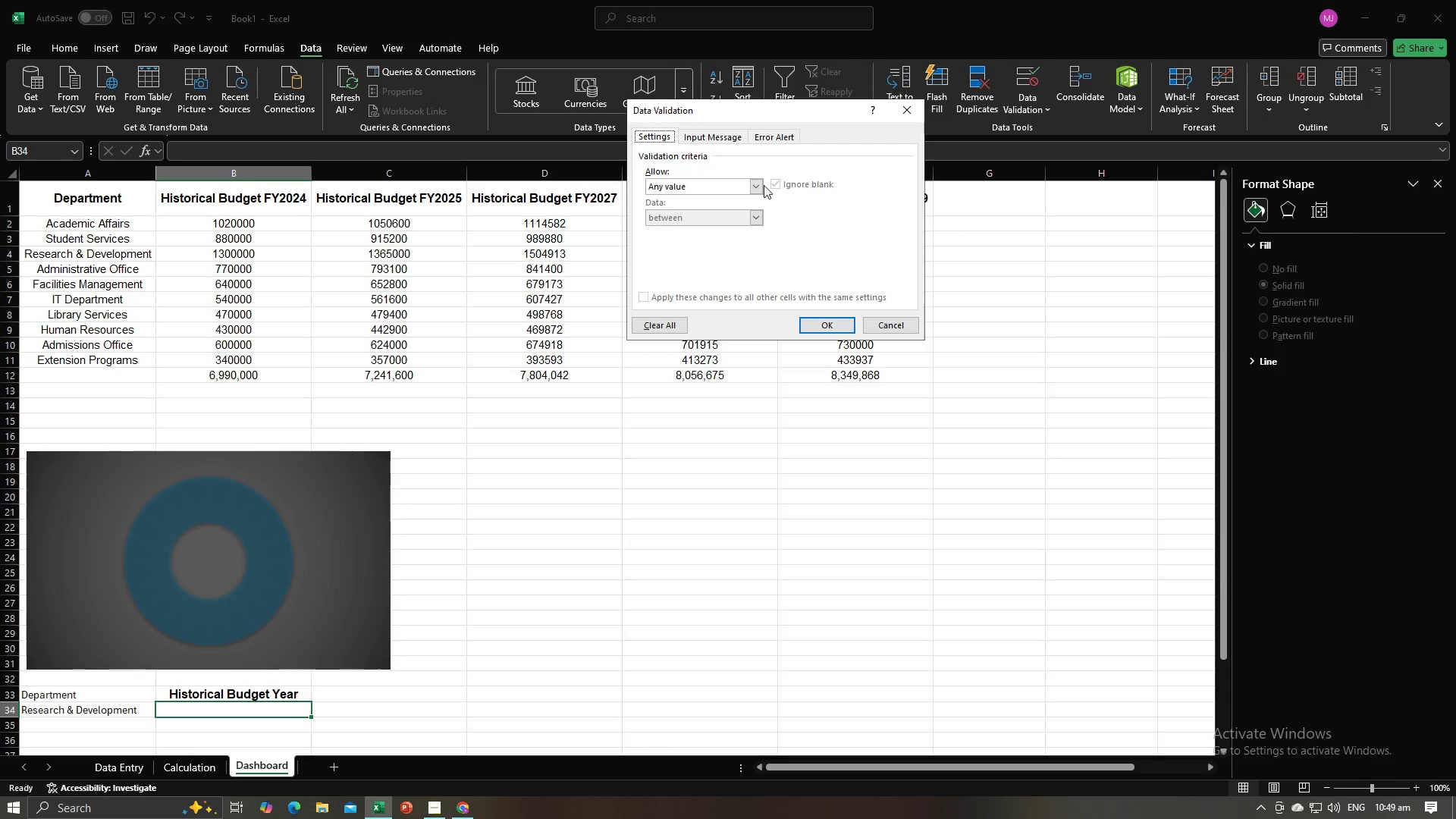 
left_click([761, 186])
 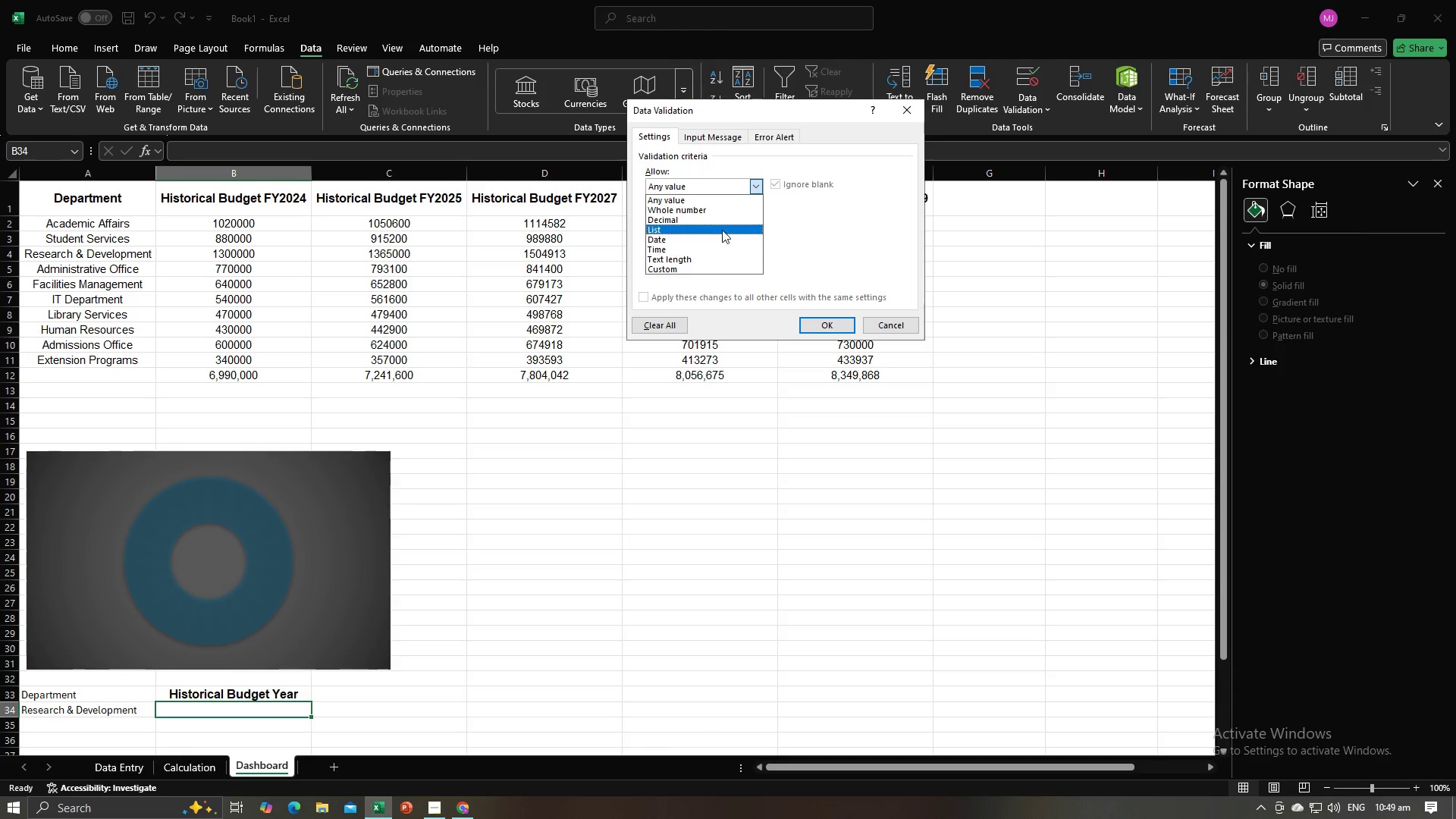 
left_click([721, 213])
 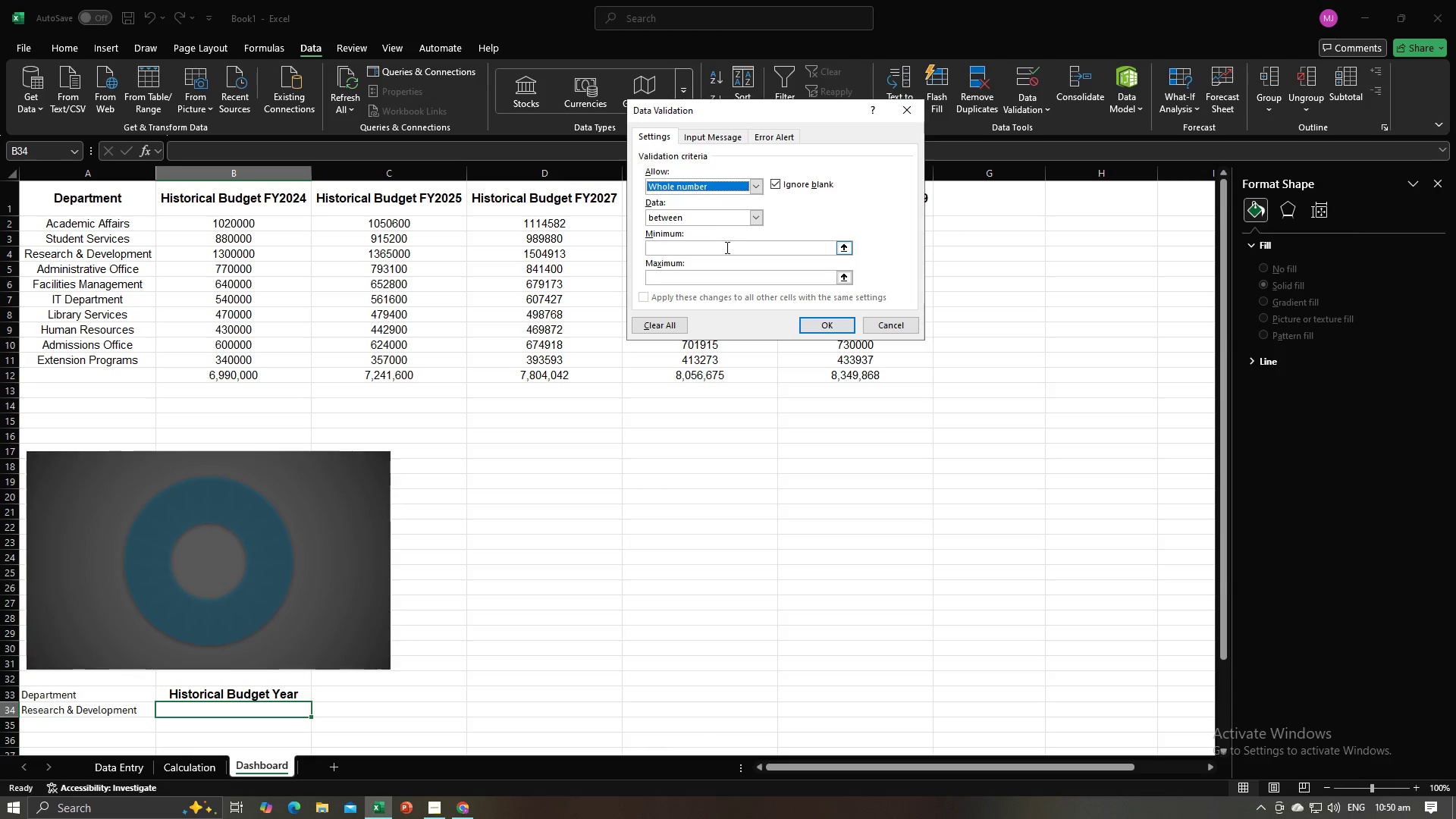 
left_click([724, 249])
 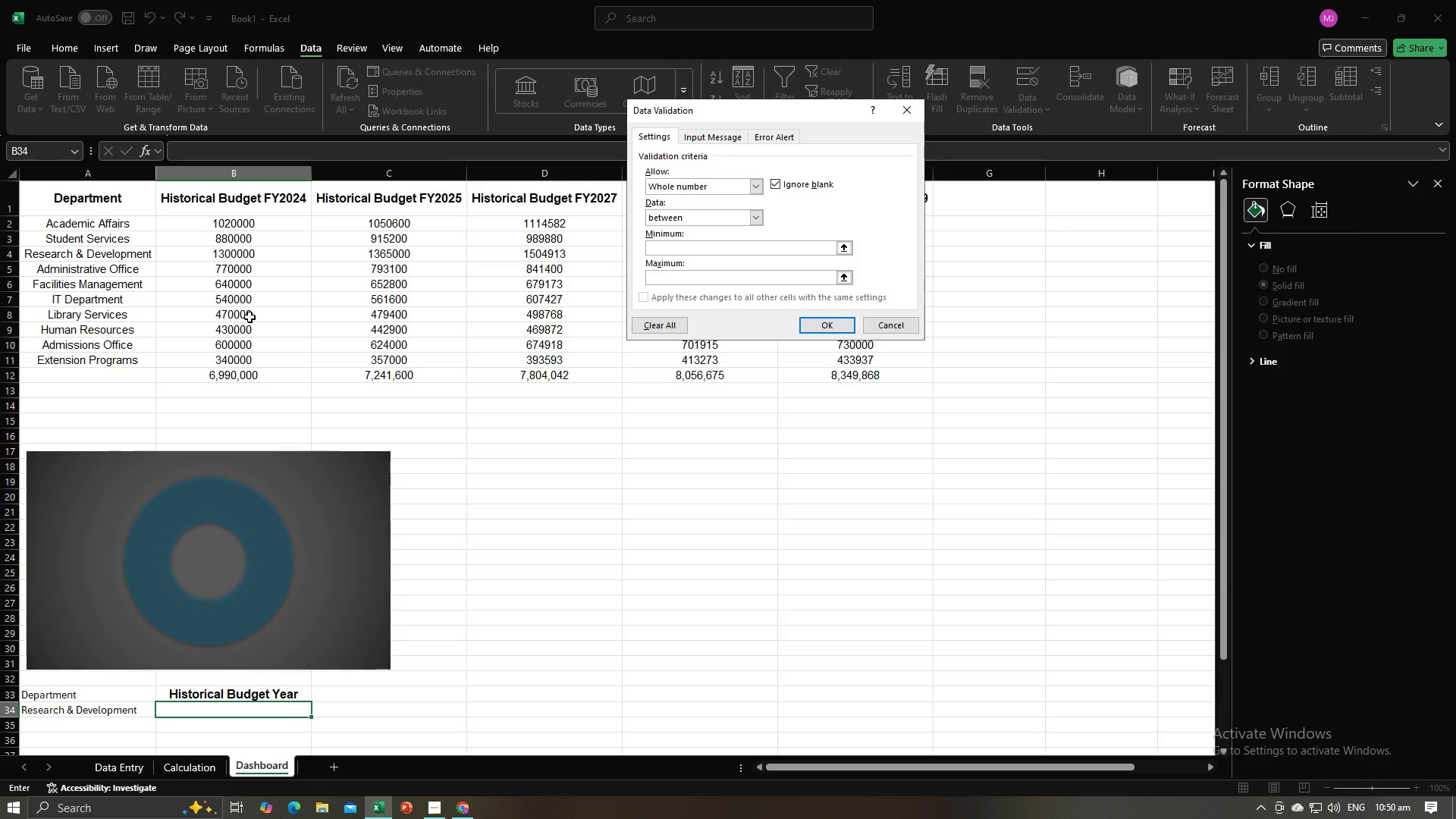 
wait(5.98)
 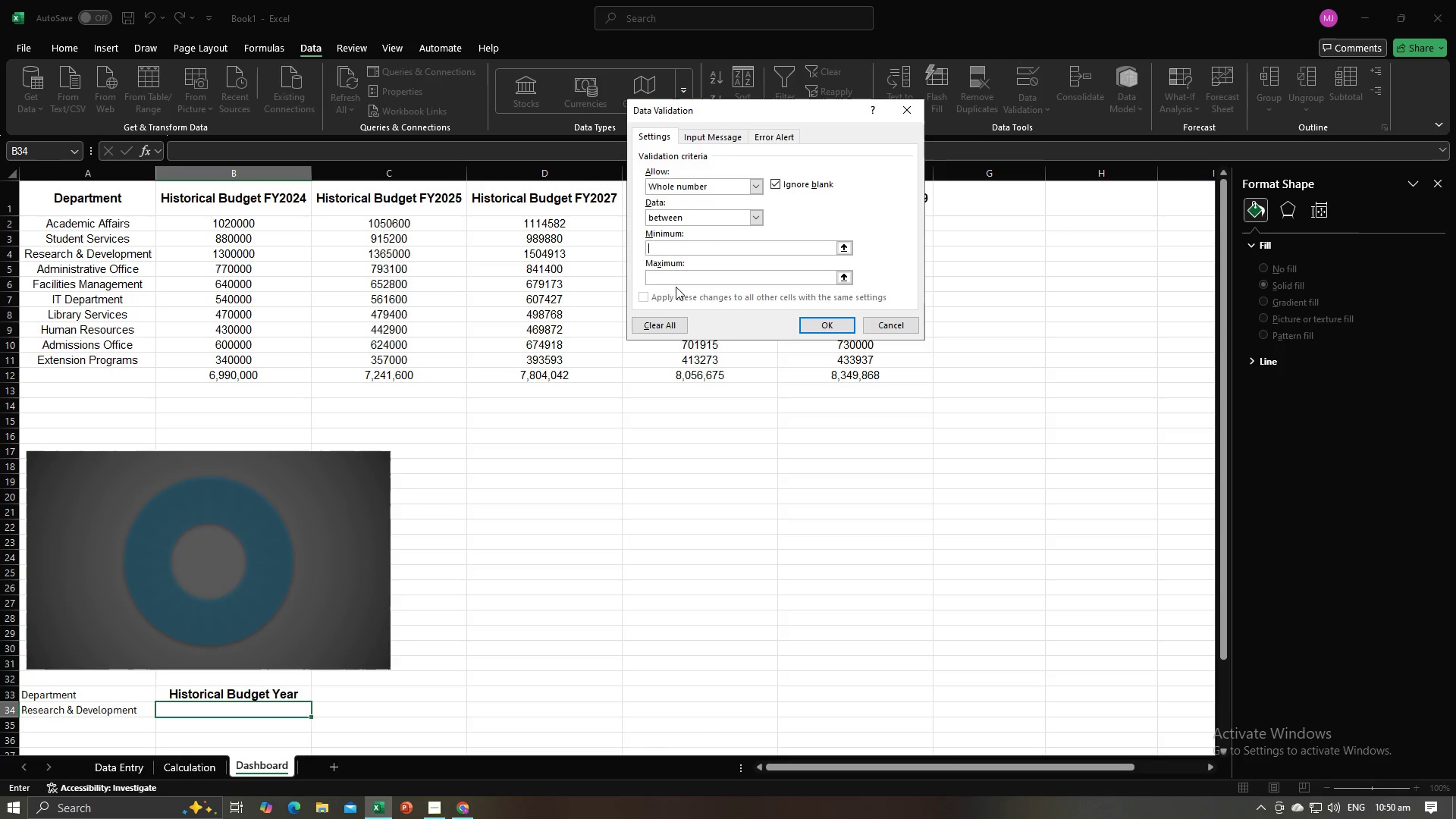 
left_click([246, 331])
 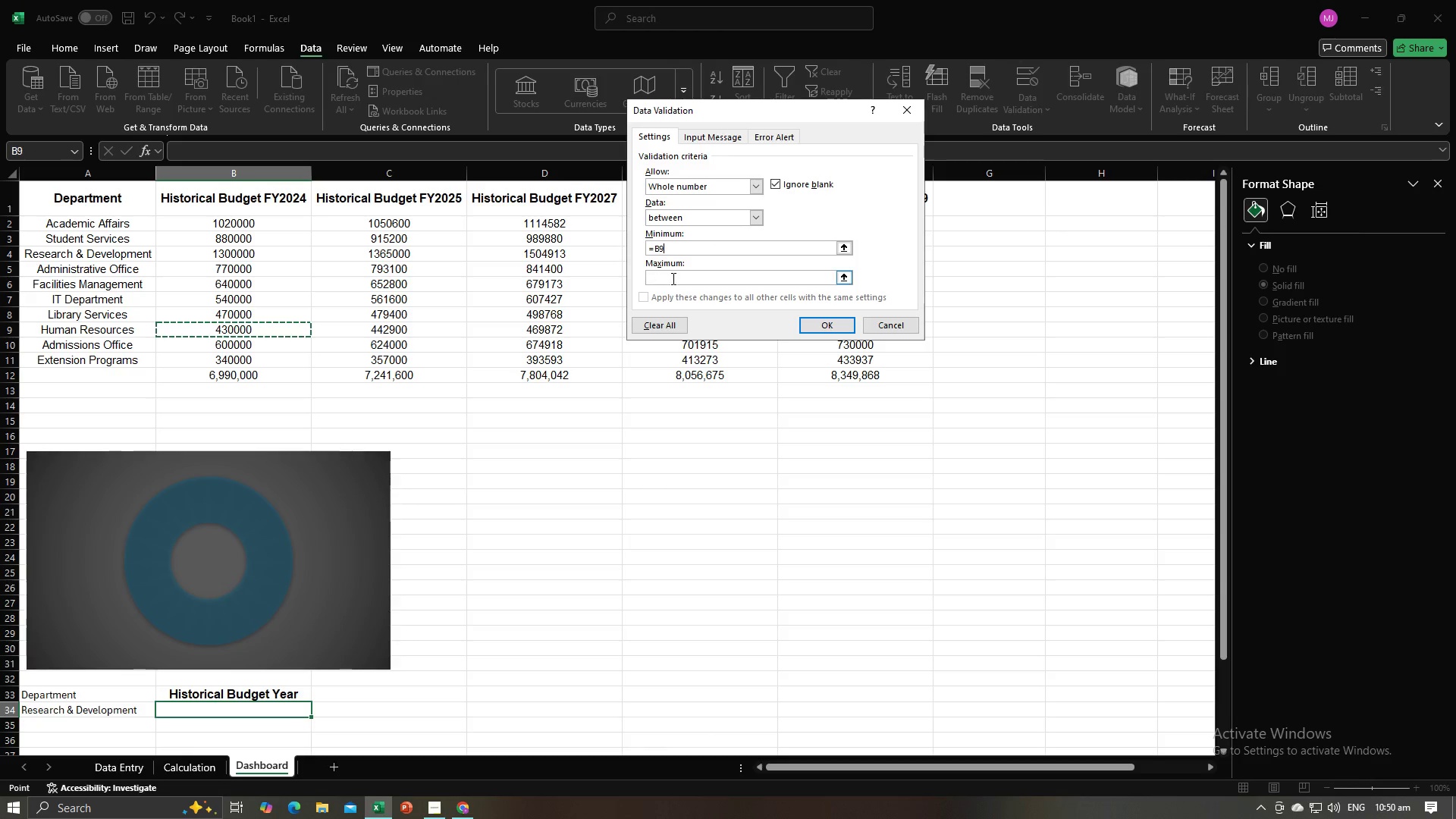 
left_click([672, 278])
 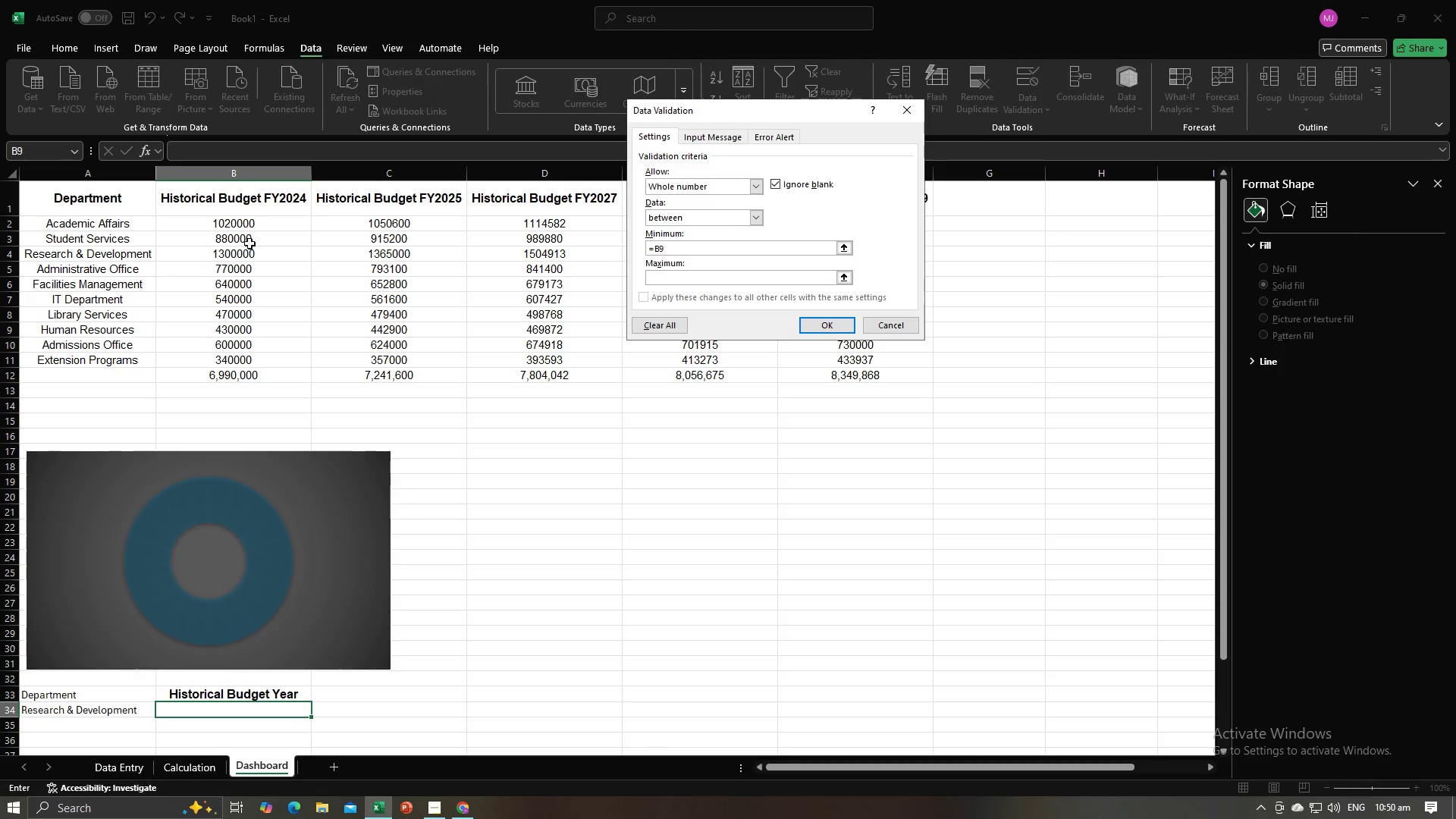 
left_click([249, 253])
 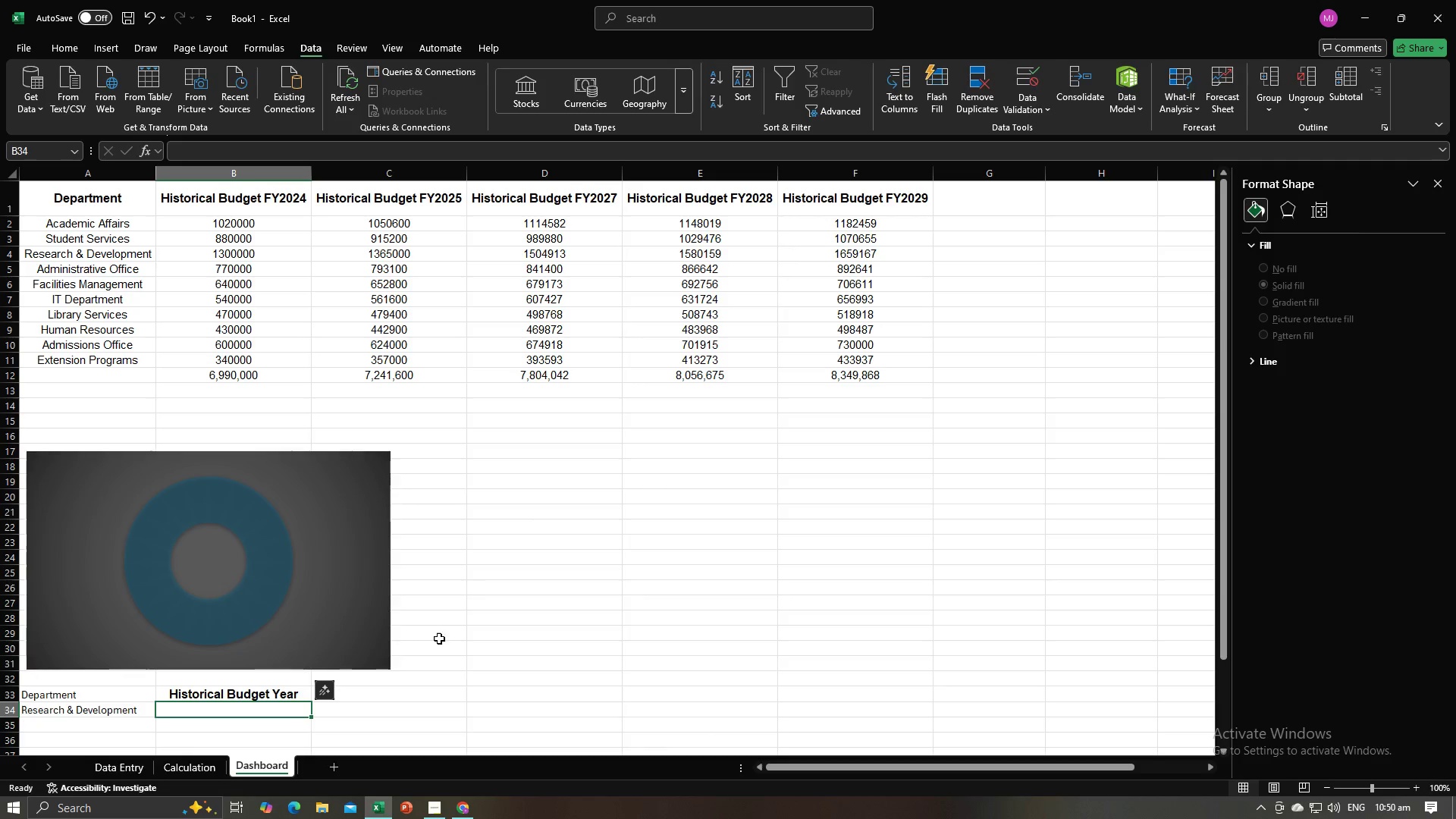 
left_click([295, 715])
 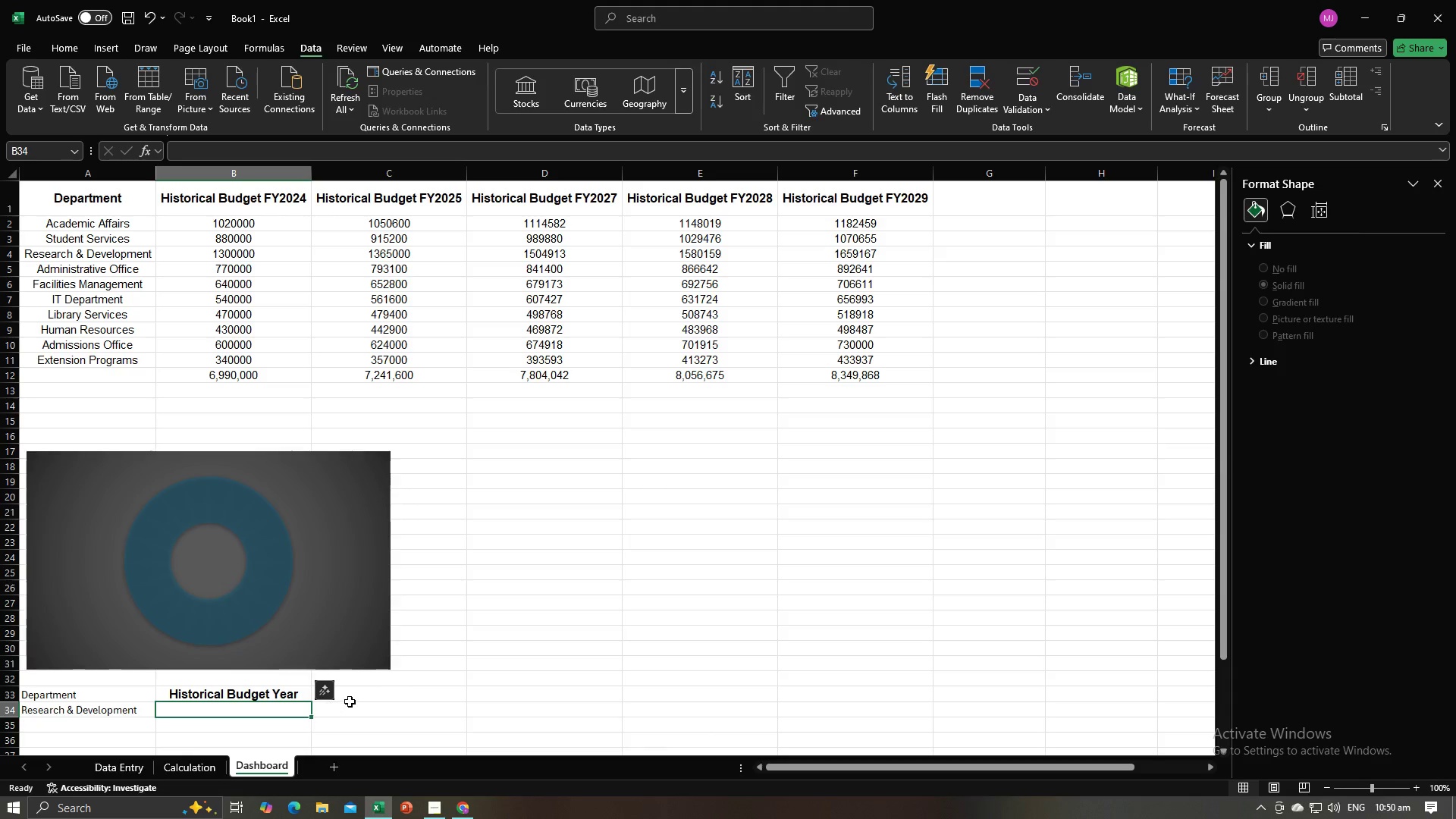 
scroll: coordinate [351, 699], scroll_direction: down, amount: 2.0
 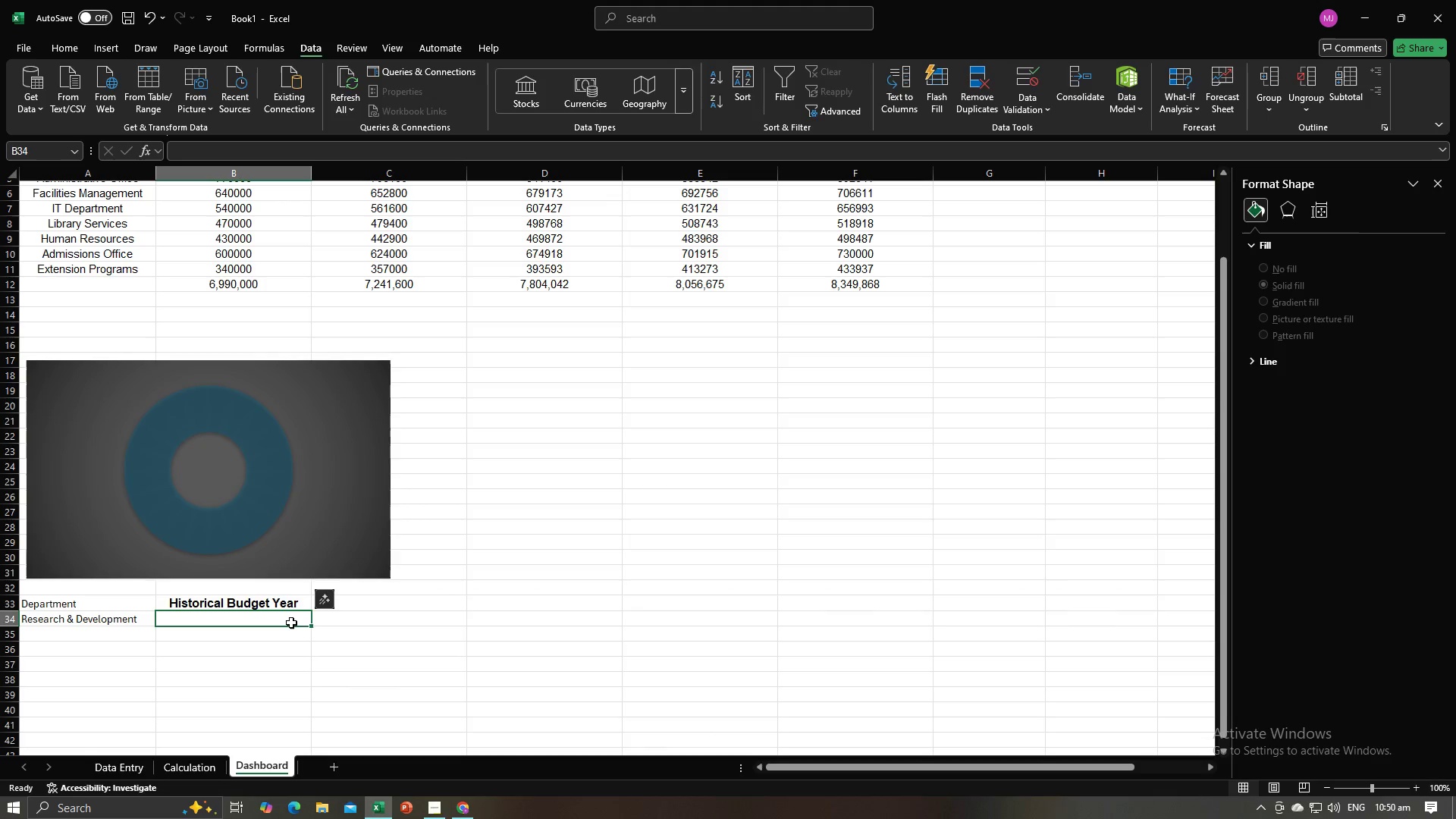 
double_click([291, 623])
 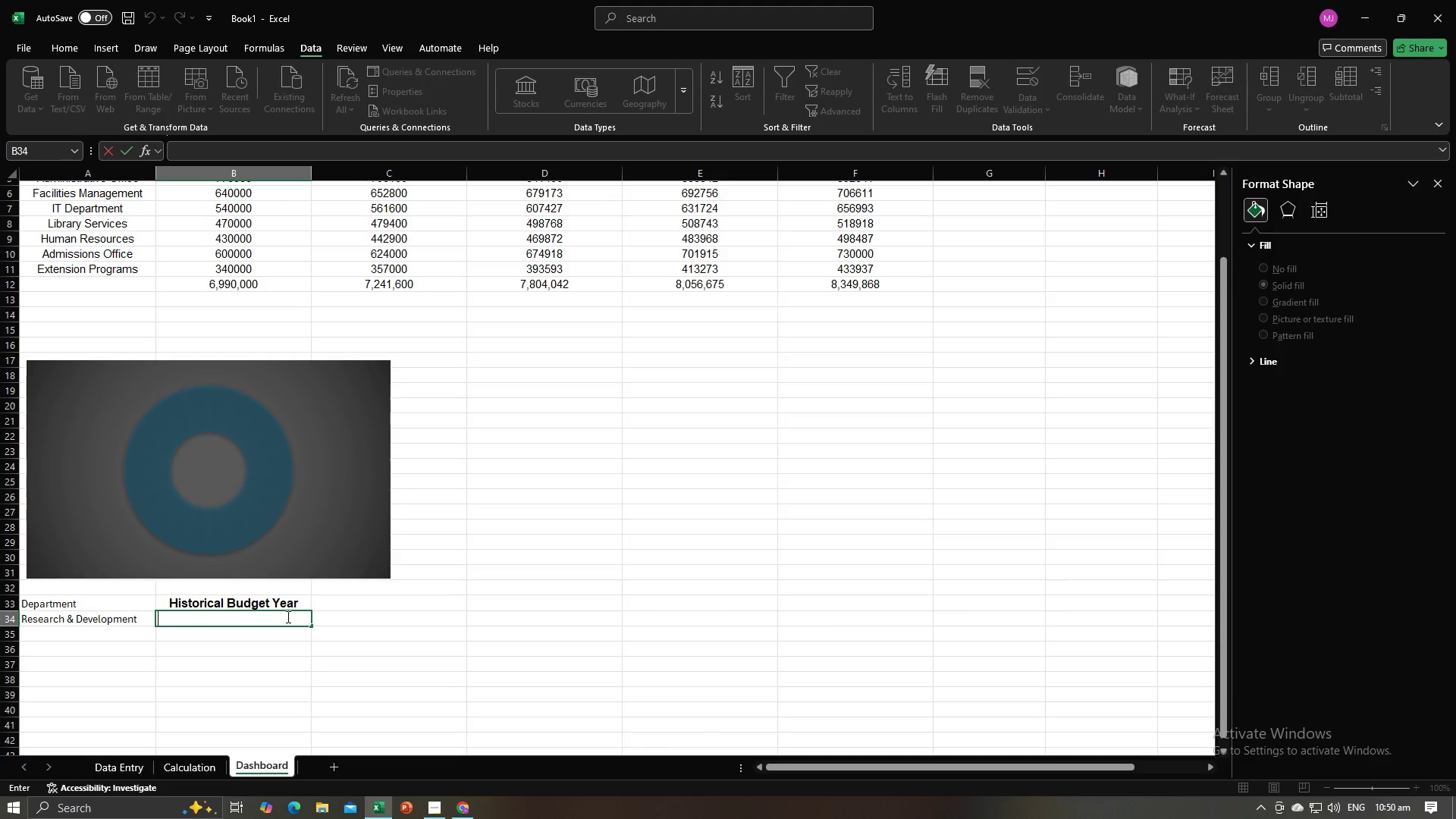 
type(fdfdferefd)
 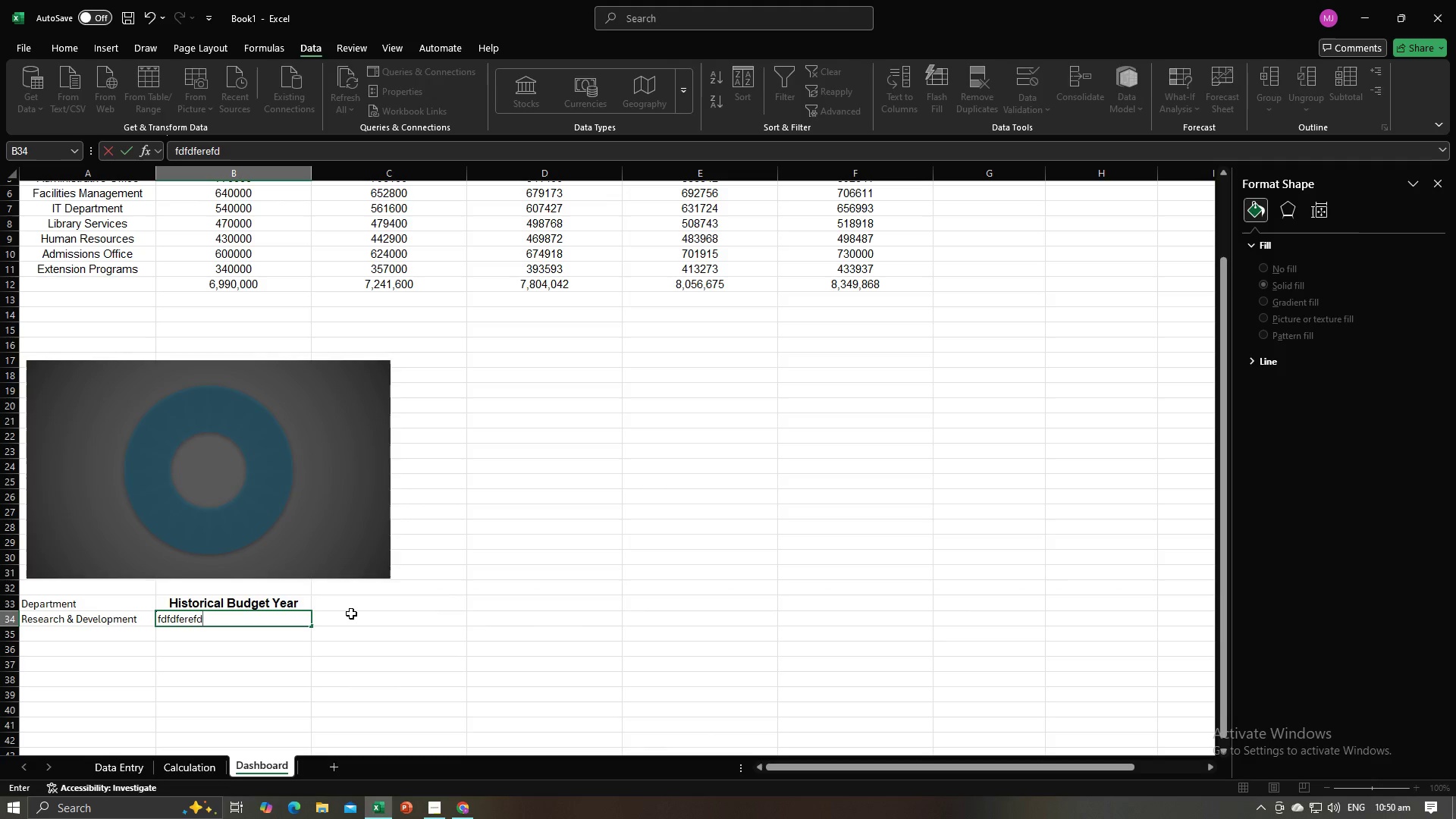 
hold_key(key=Backspace, duration=0.98)
 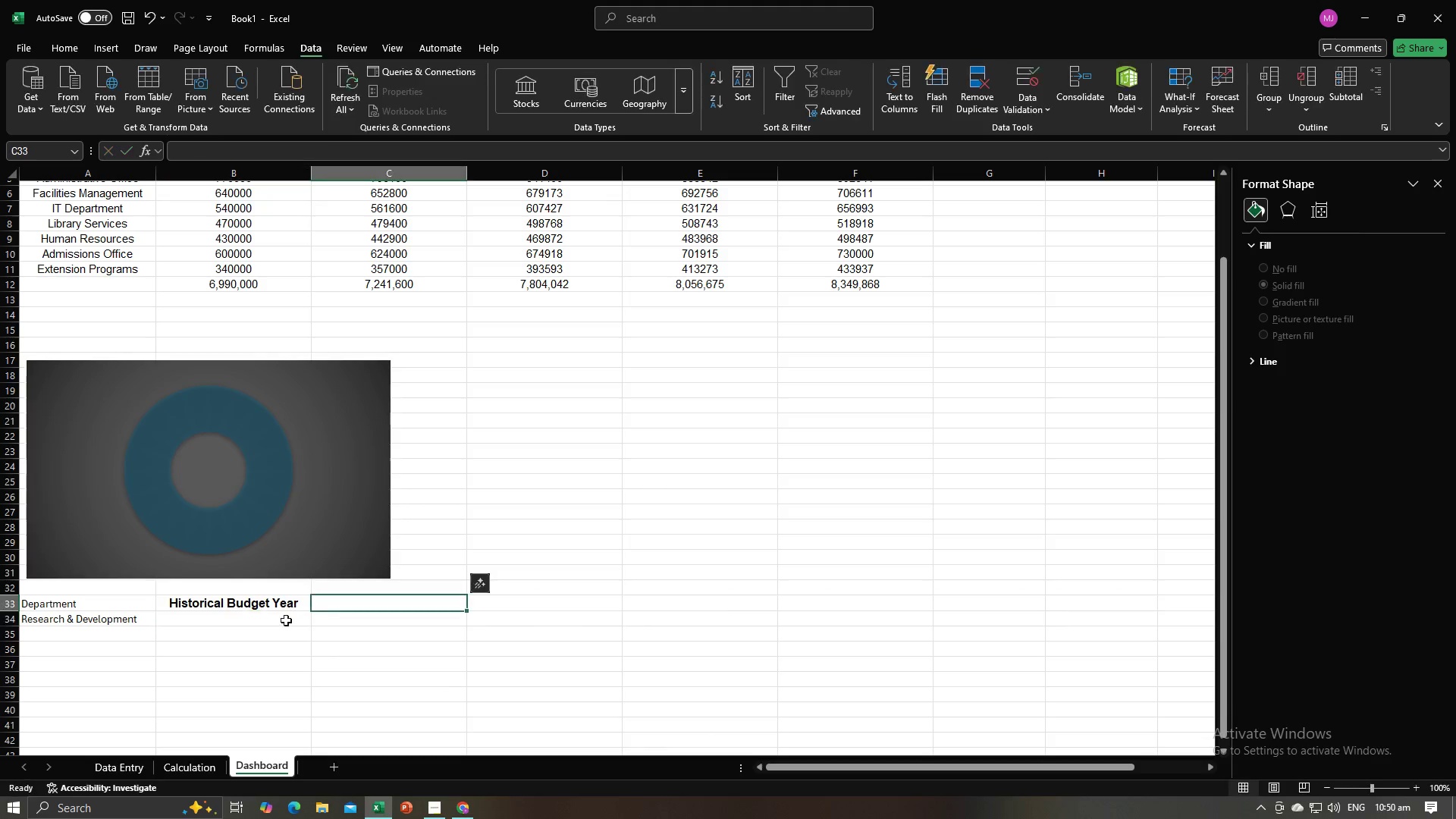 
double_click([275, 621])
 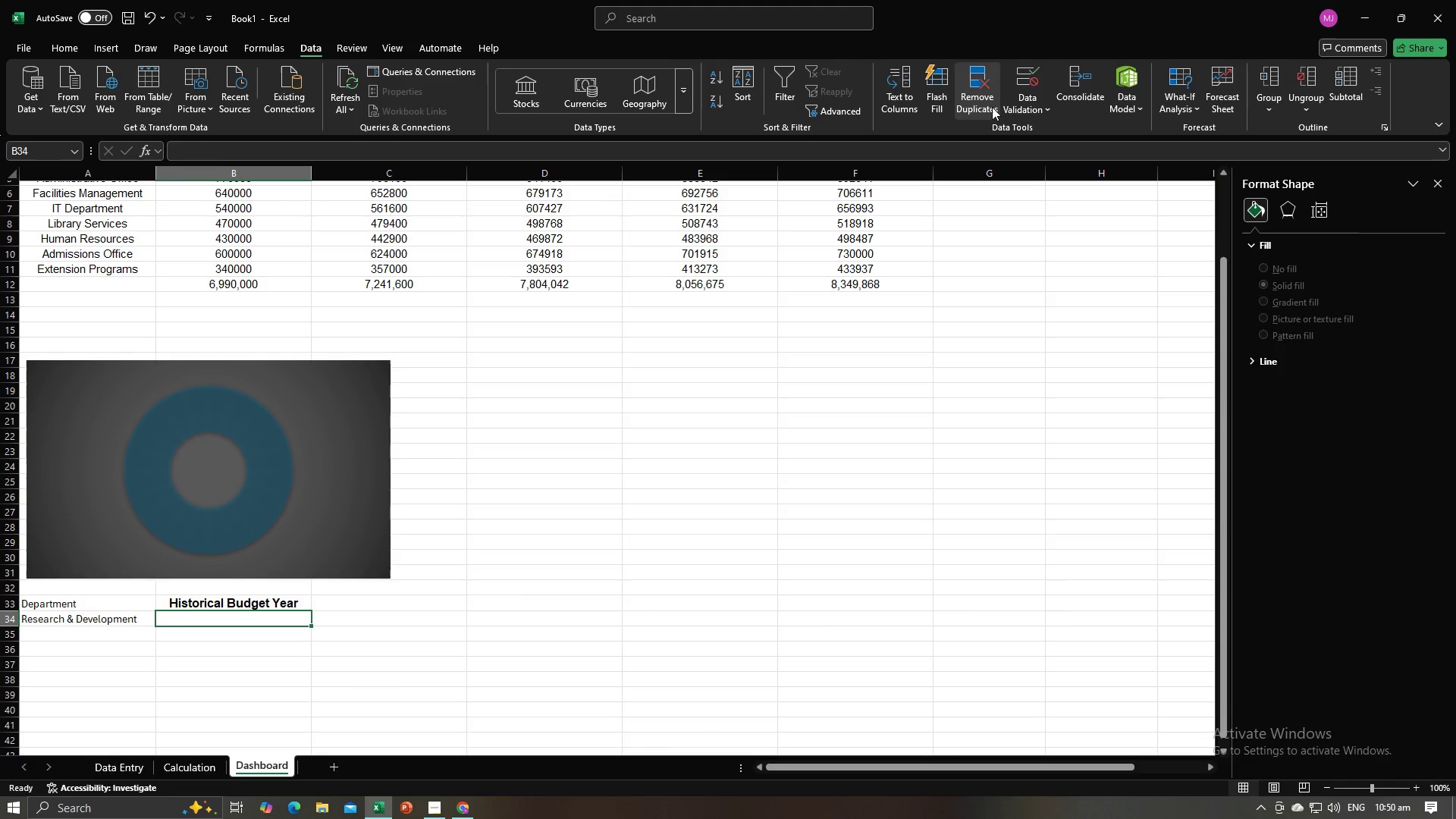 
left_click([1035, 81])
 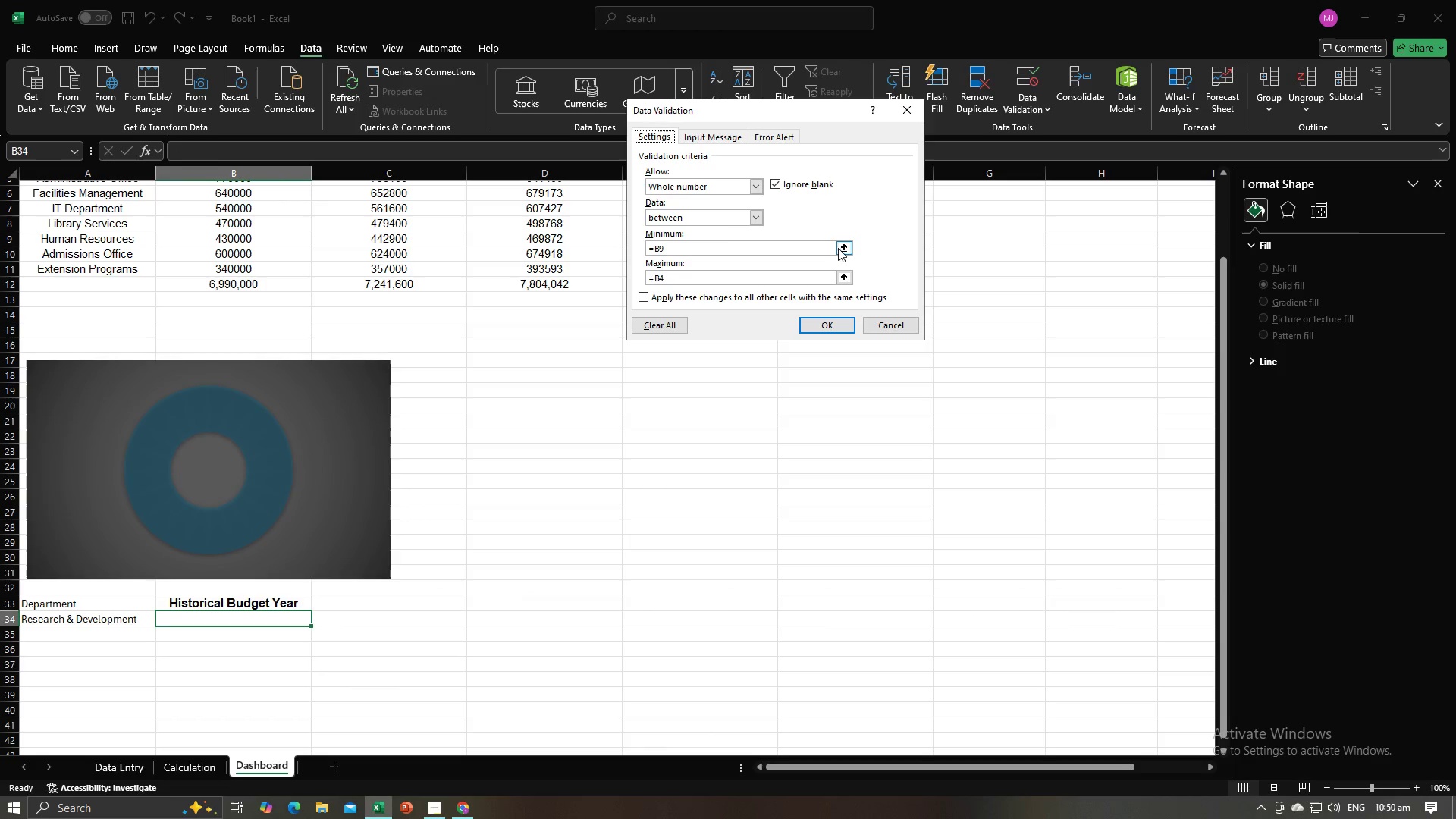 
left_click([843, 246])
 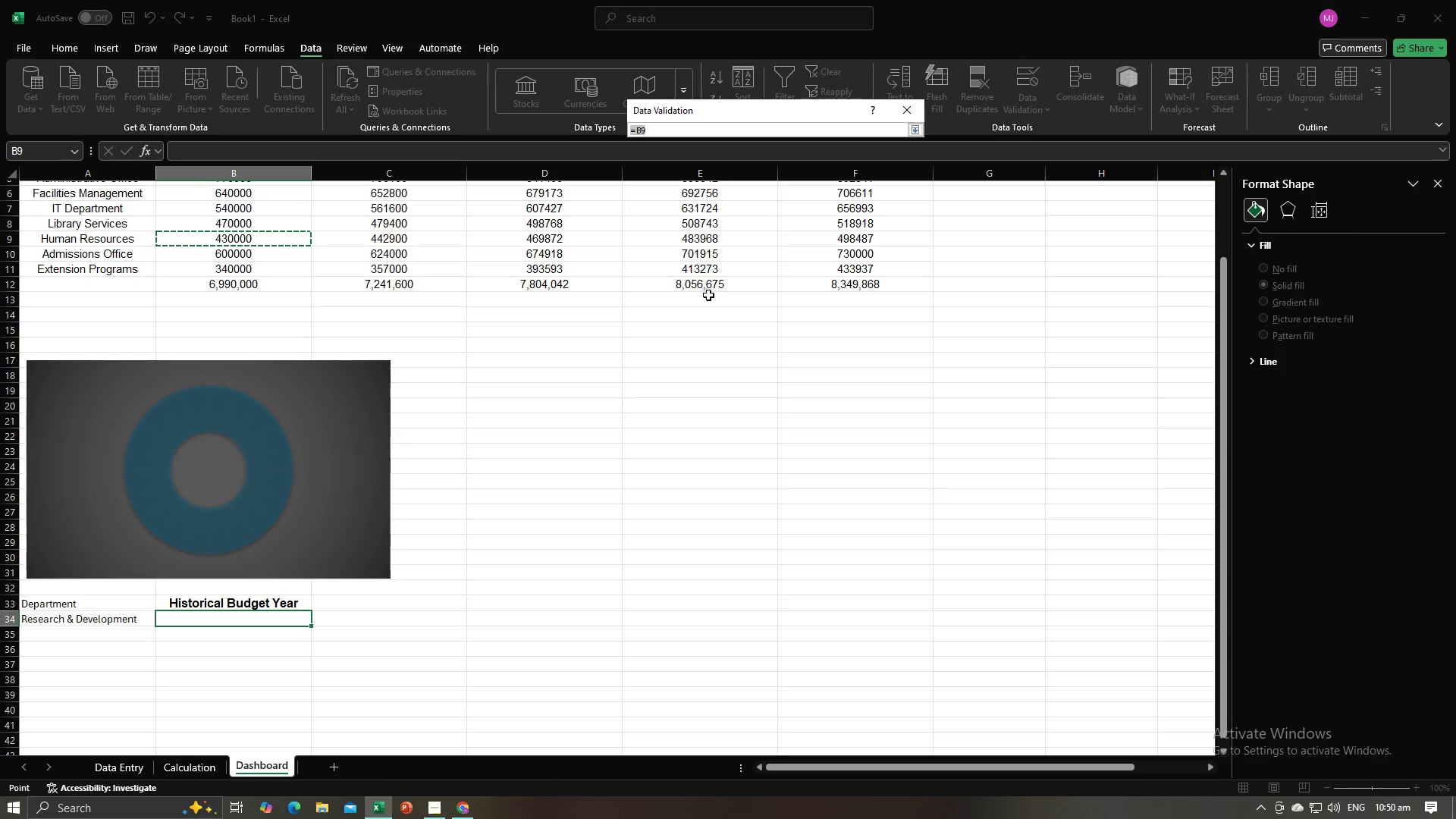 
scroll: coordinate [755, 292], scroll_direction: up, amount: 3.0
 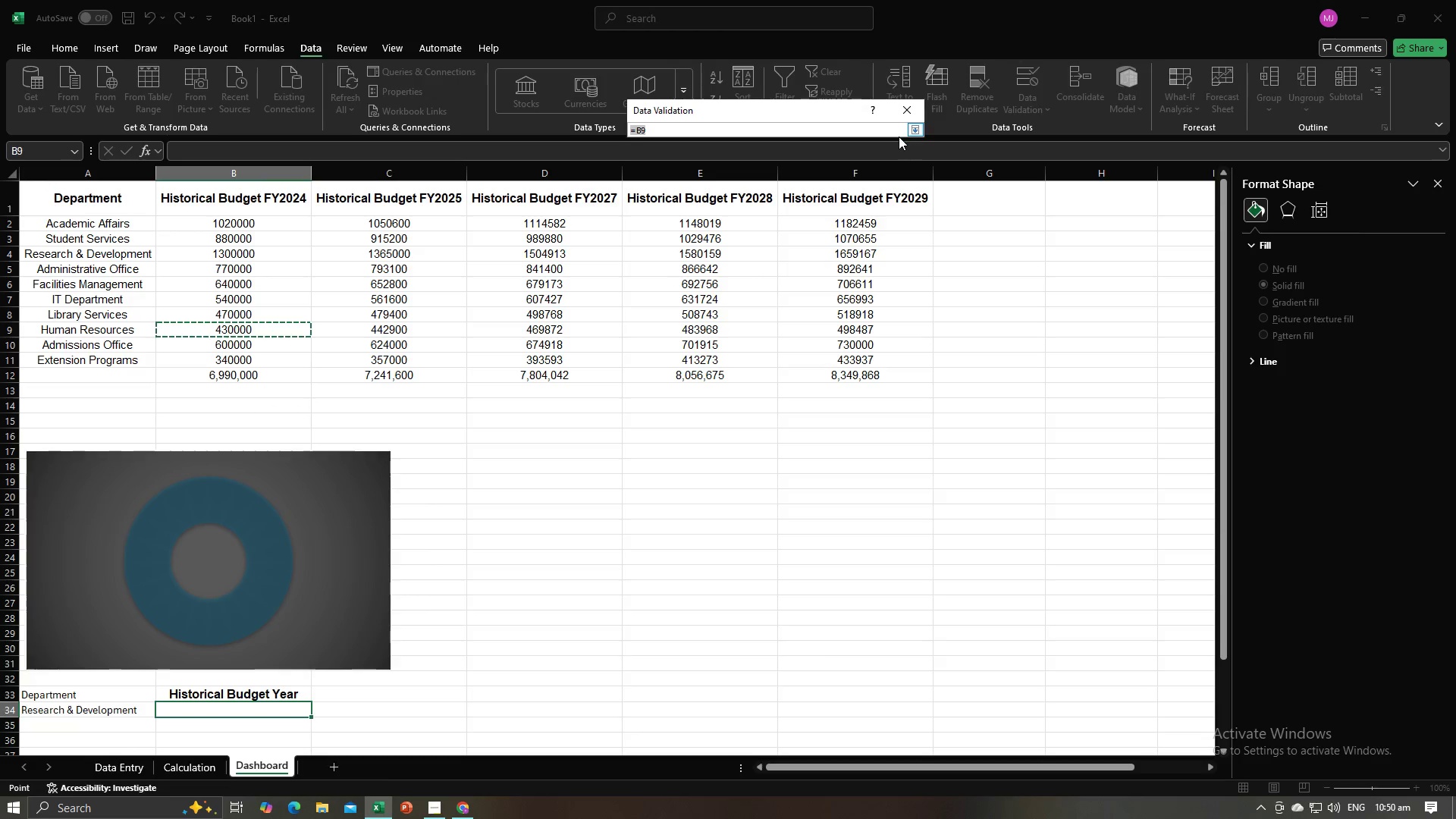 
left_click([910, 128])
 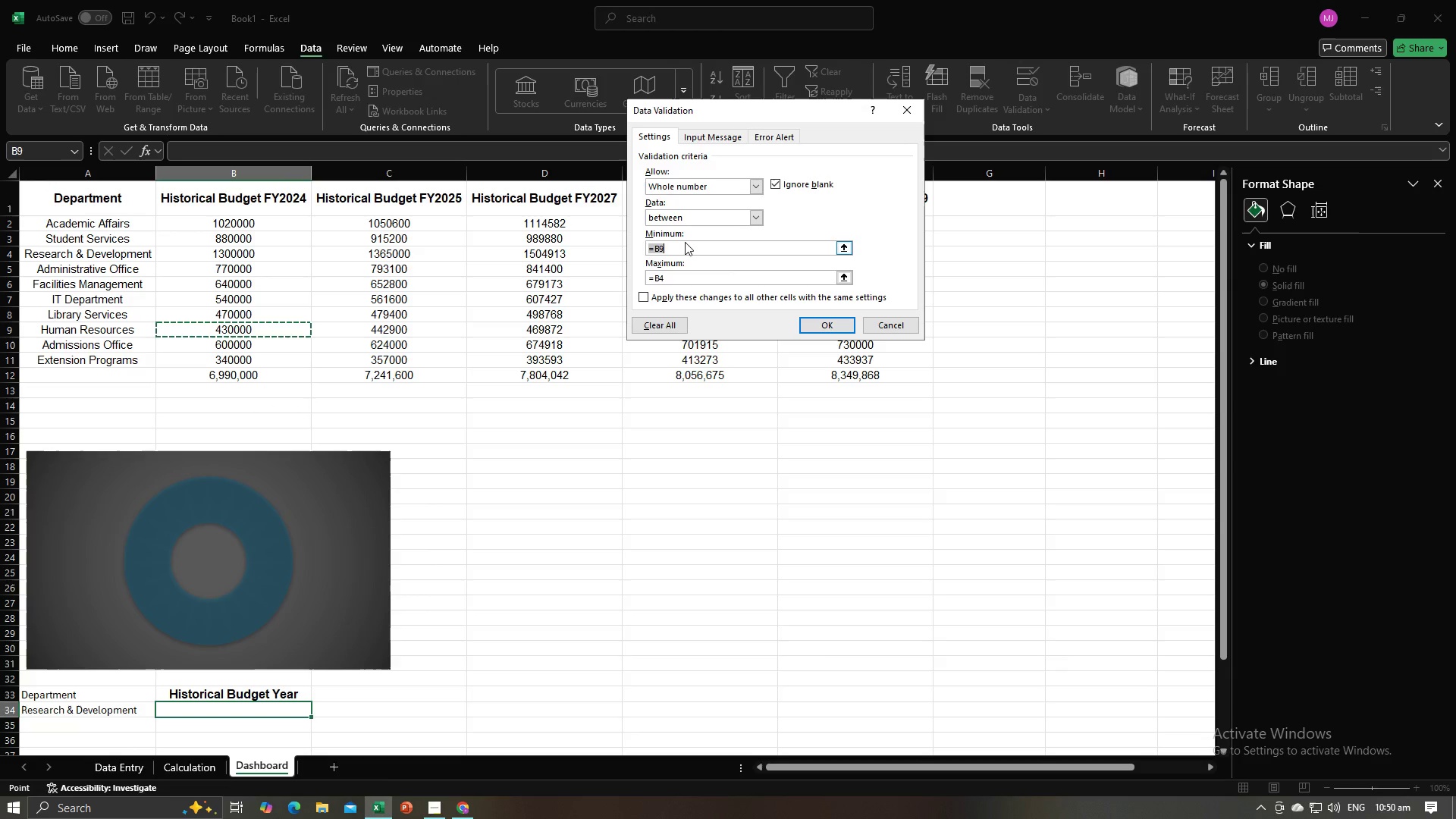 
key(Backspace)
 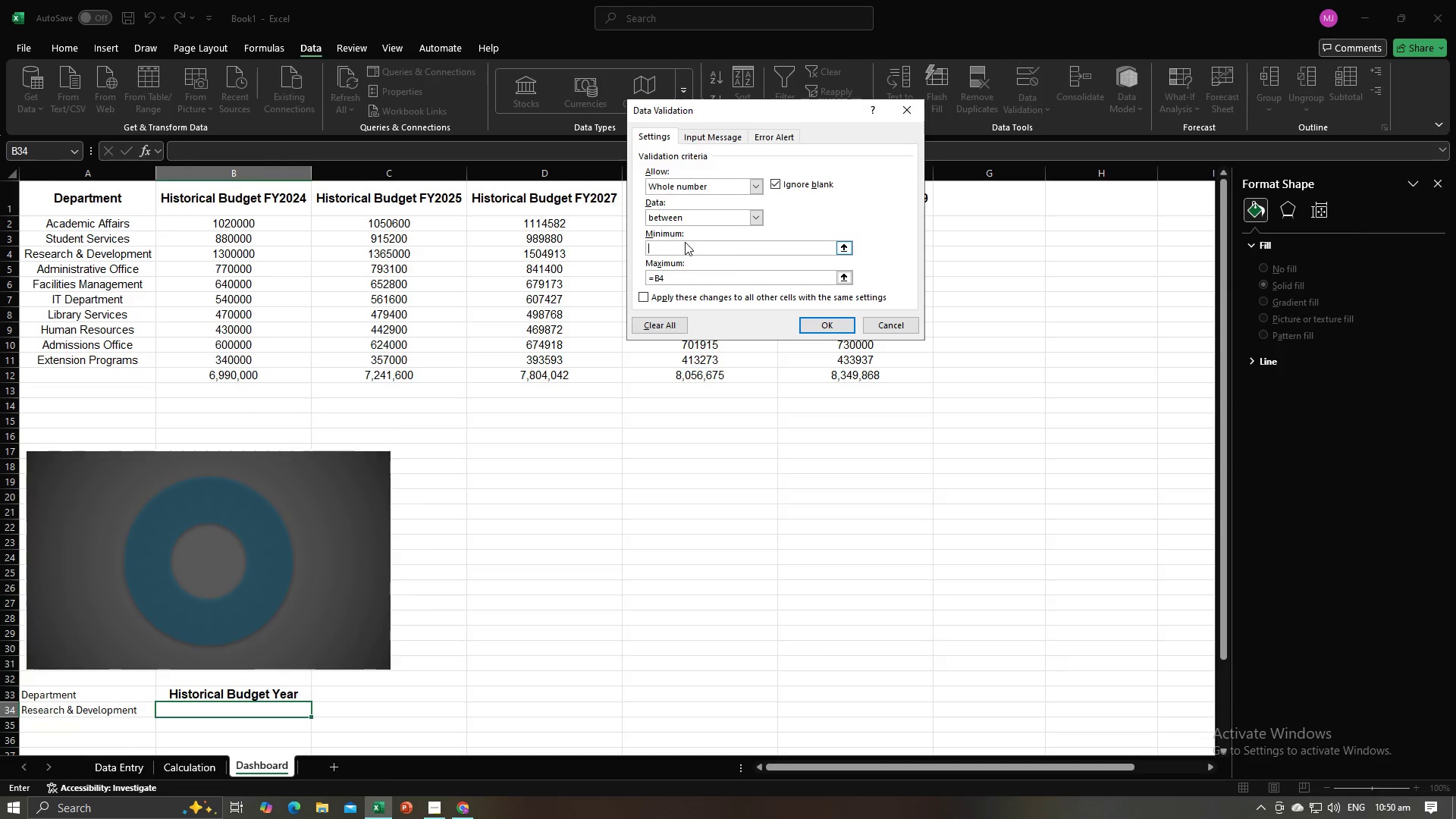 
key(Backspace)
 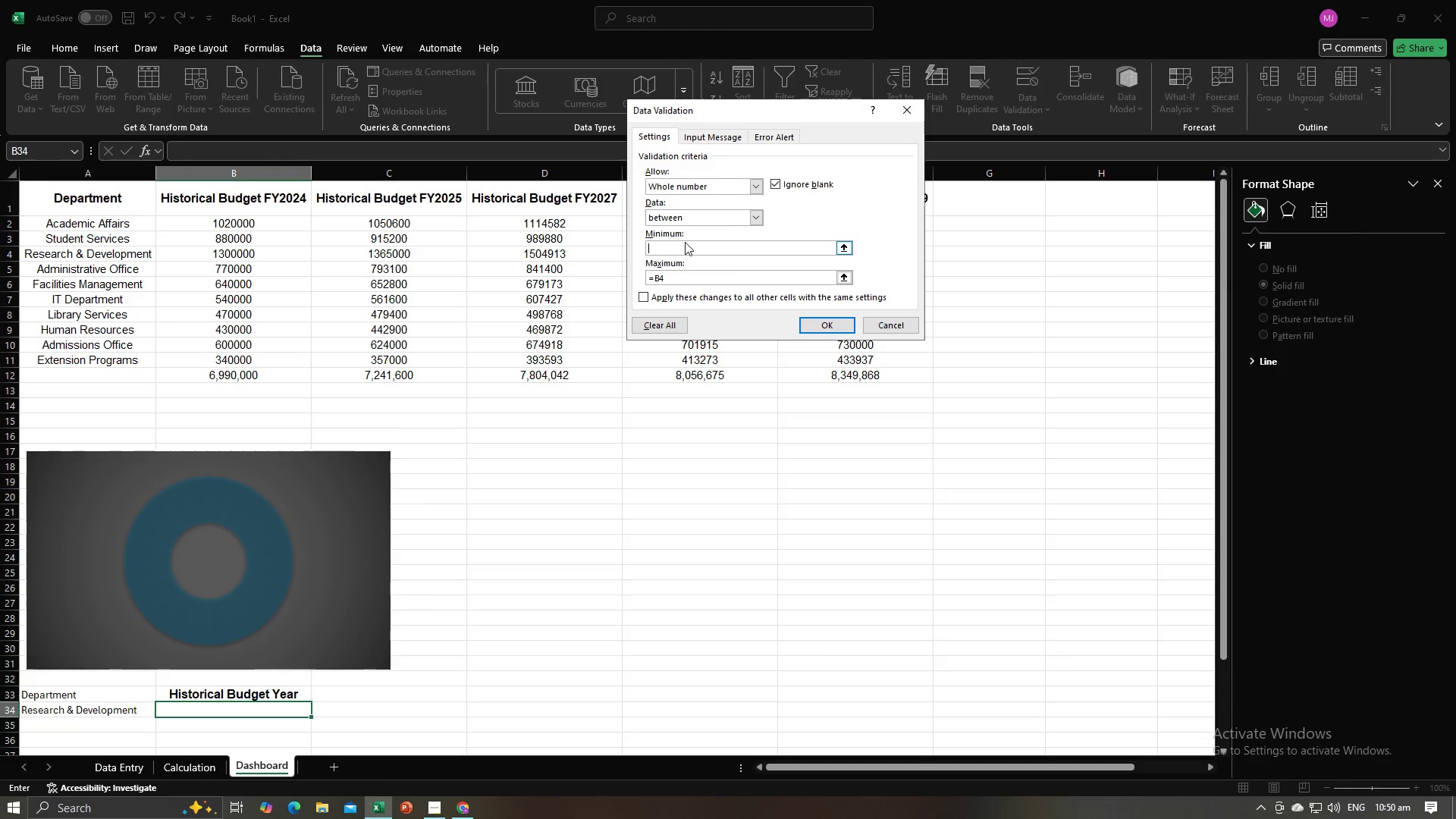 
key(Backspace)
 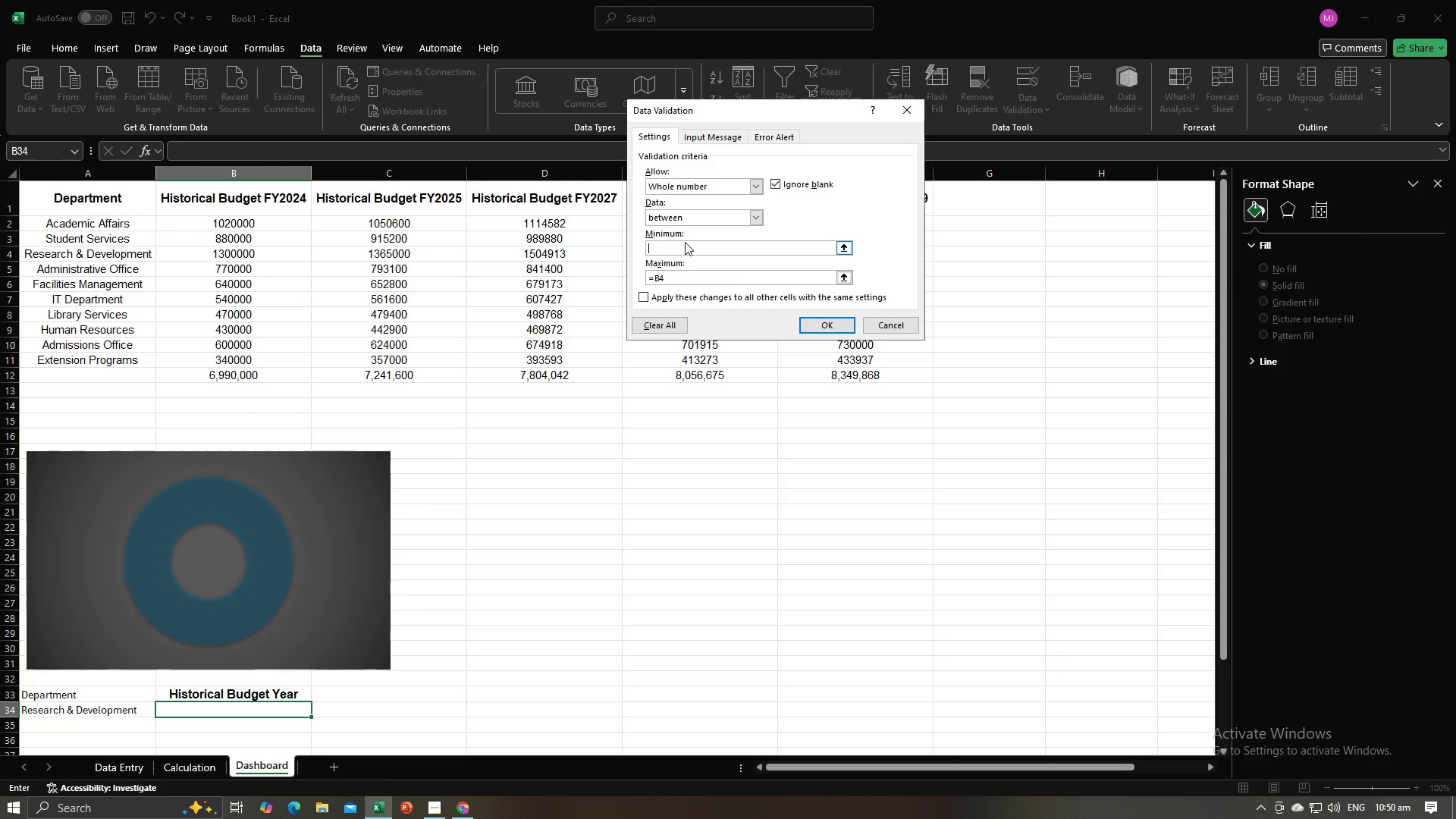 
wait(5.78)
 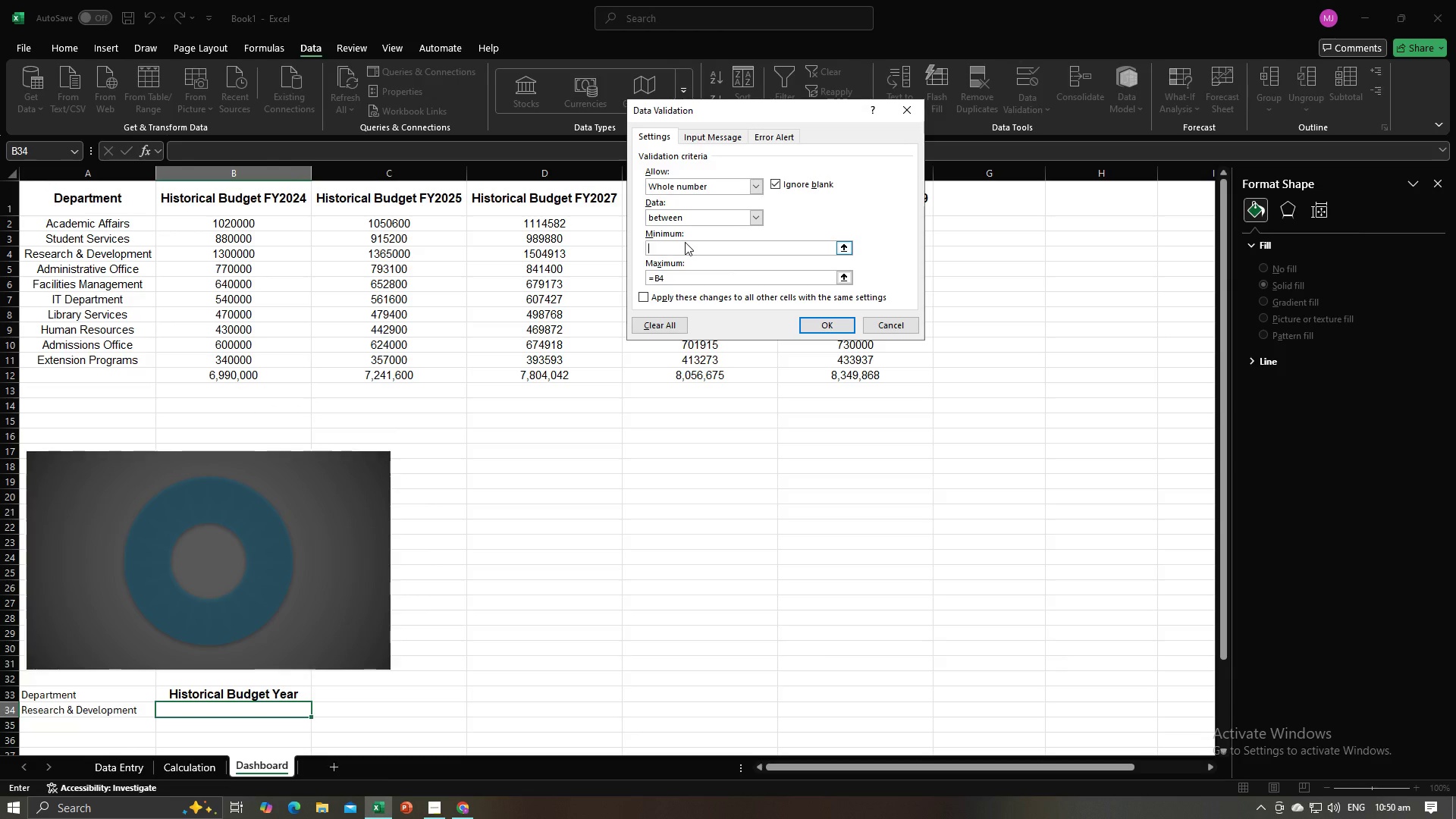 
type(340000)
 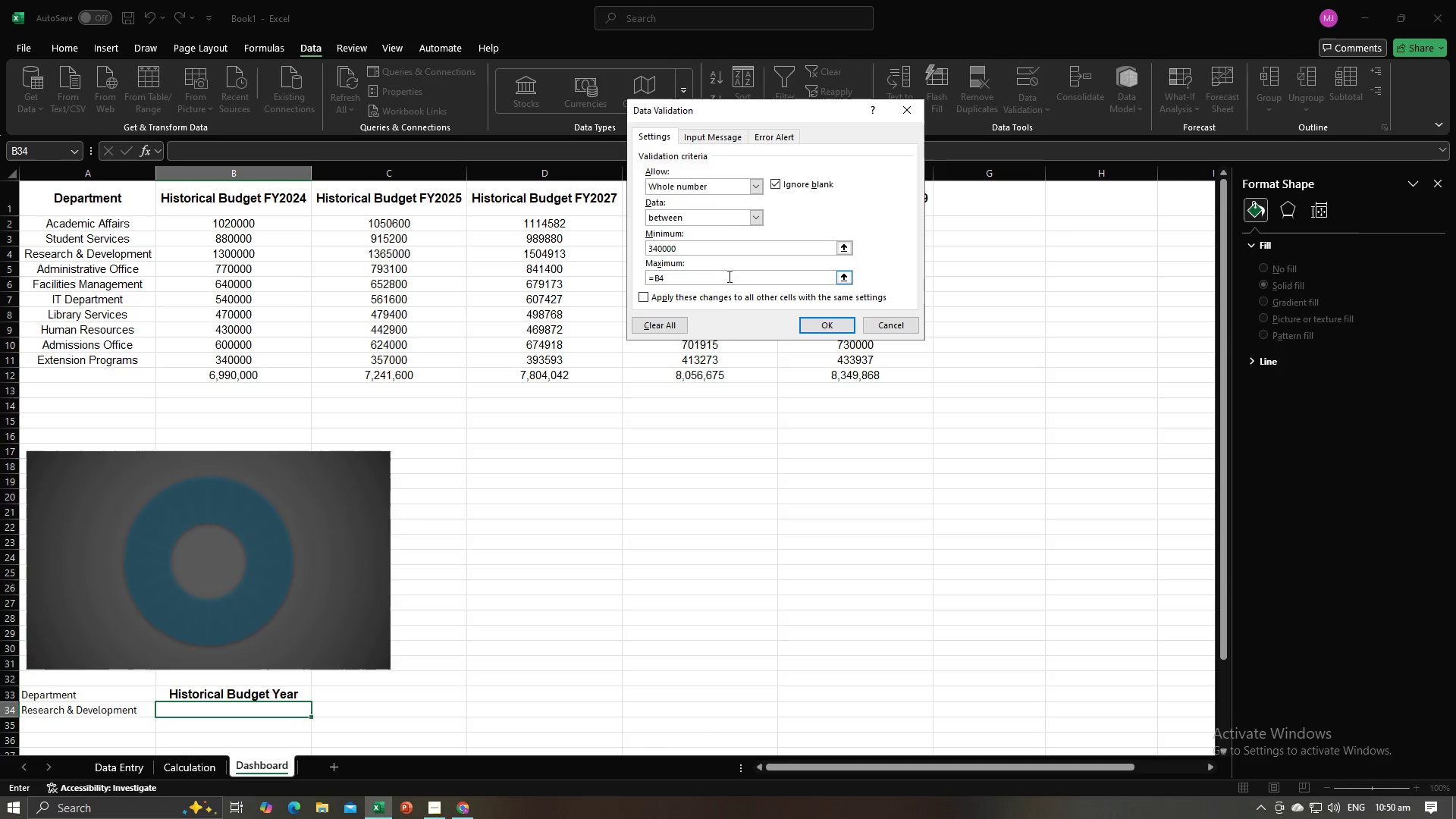 
left_click([735, 275])
 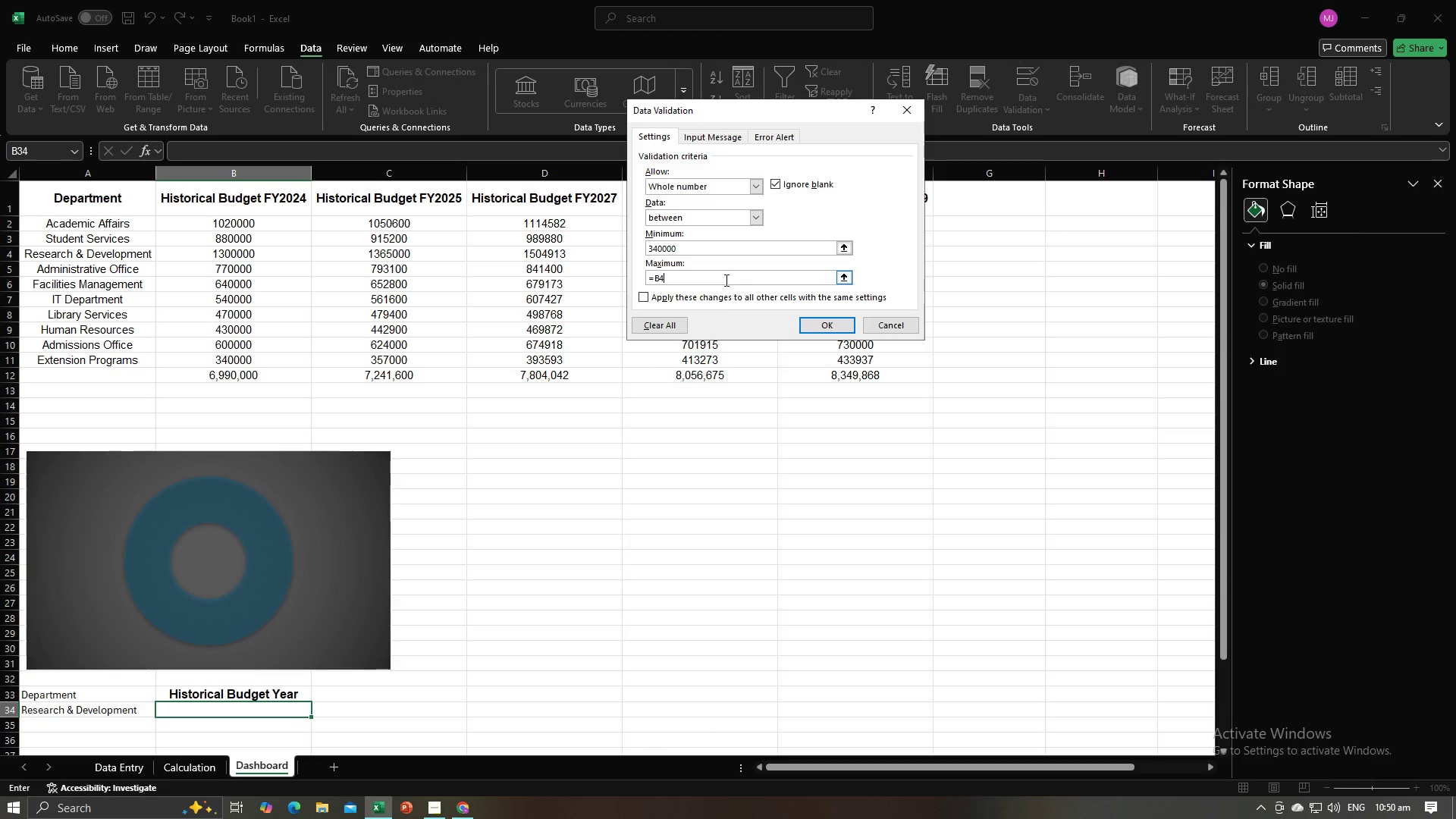 
left_click_drag(start_coordinate=[725, 280], to_coordinate=[646, 282])
 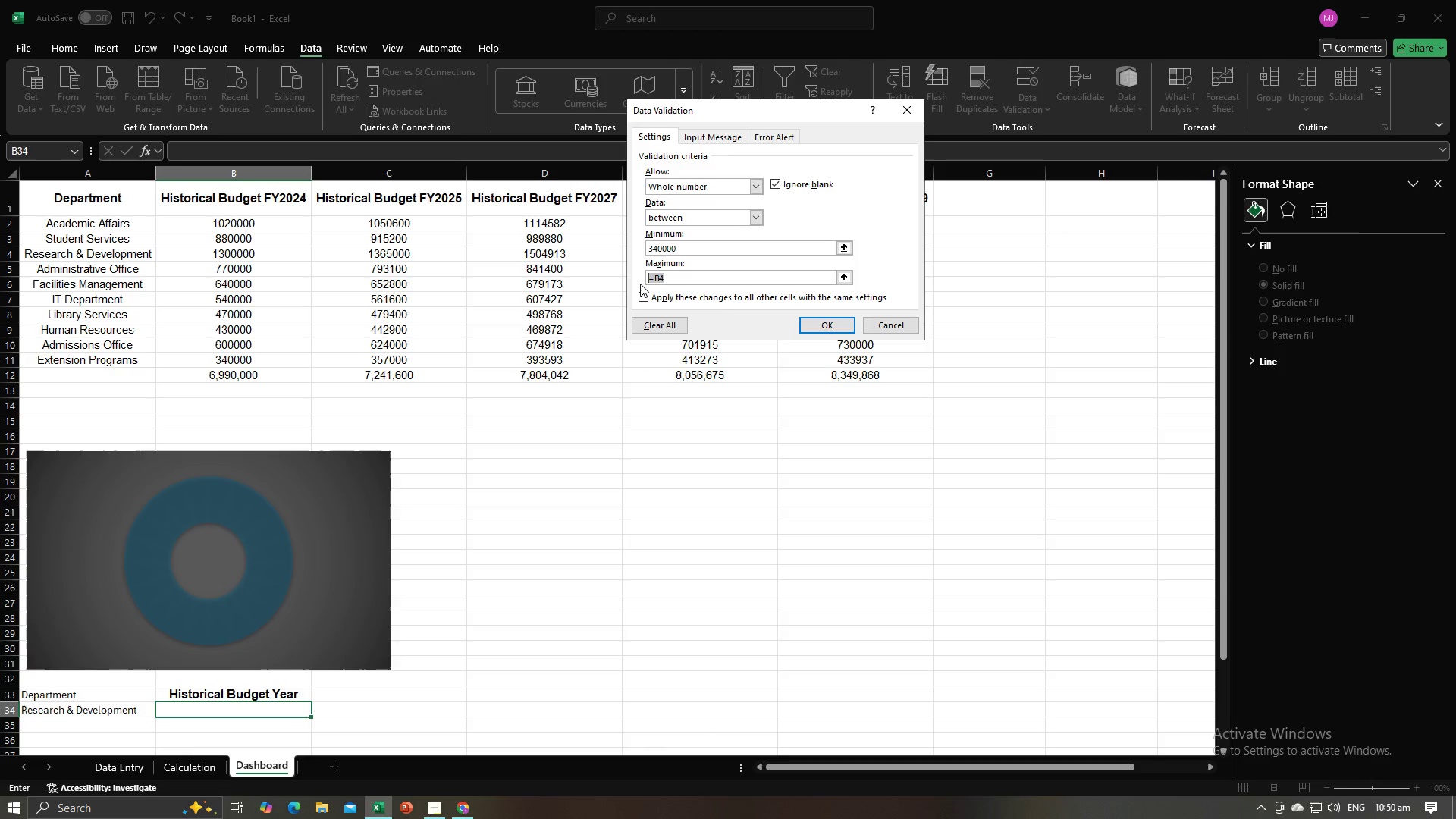 
key(Backspace)
type(1300000)
 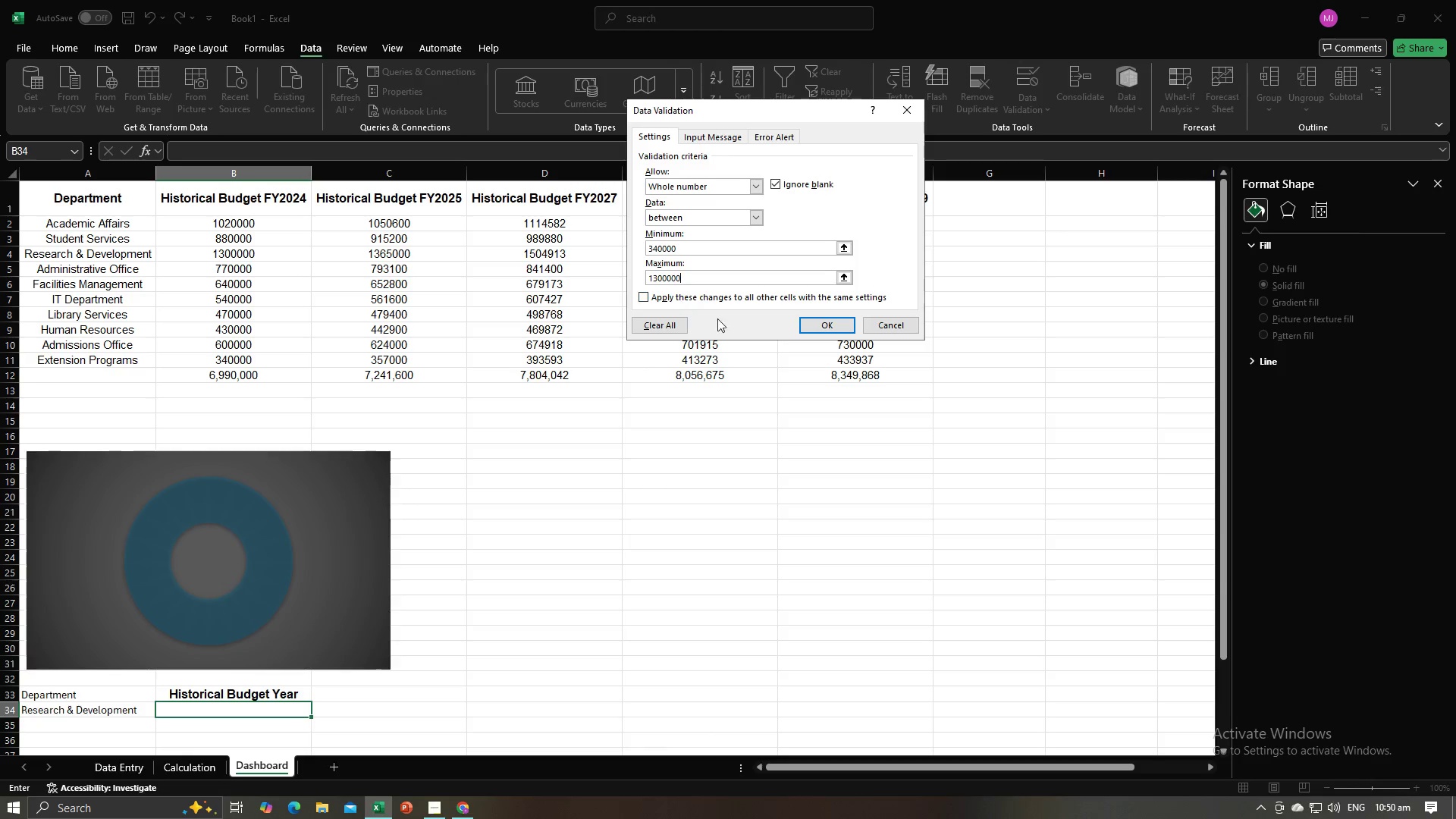 
left_click([827, 318])
 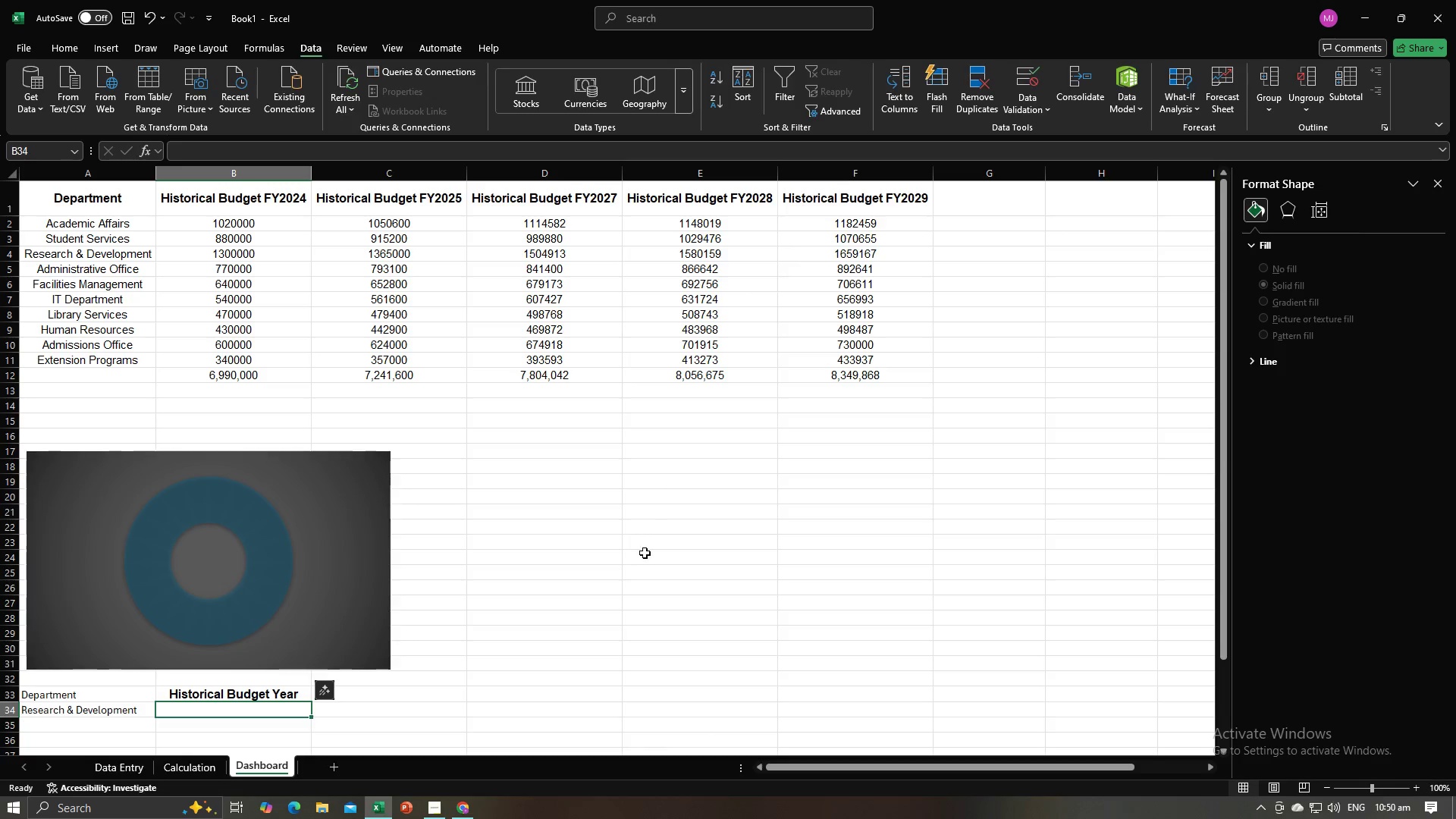 
left_click([644, 554])
 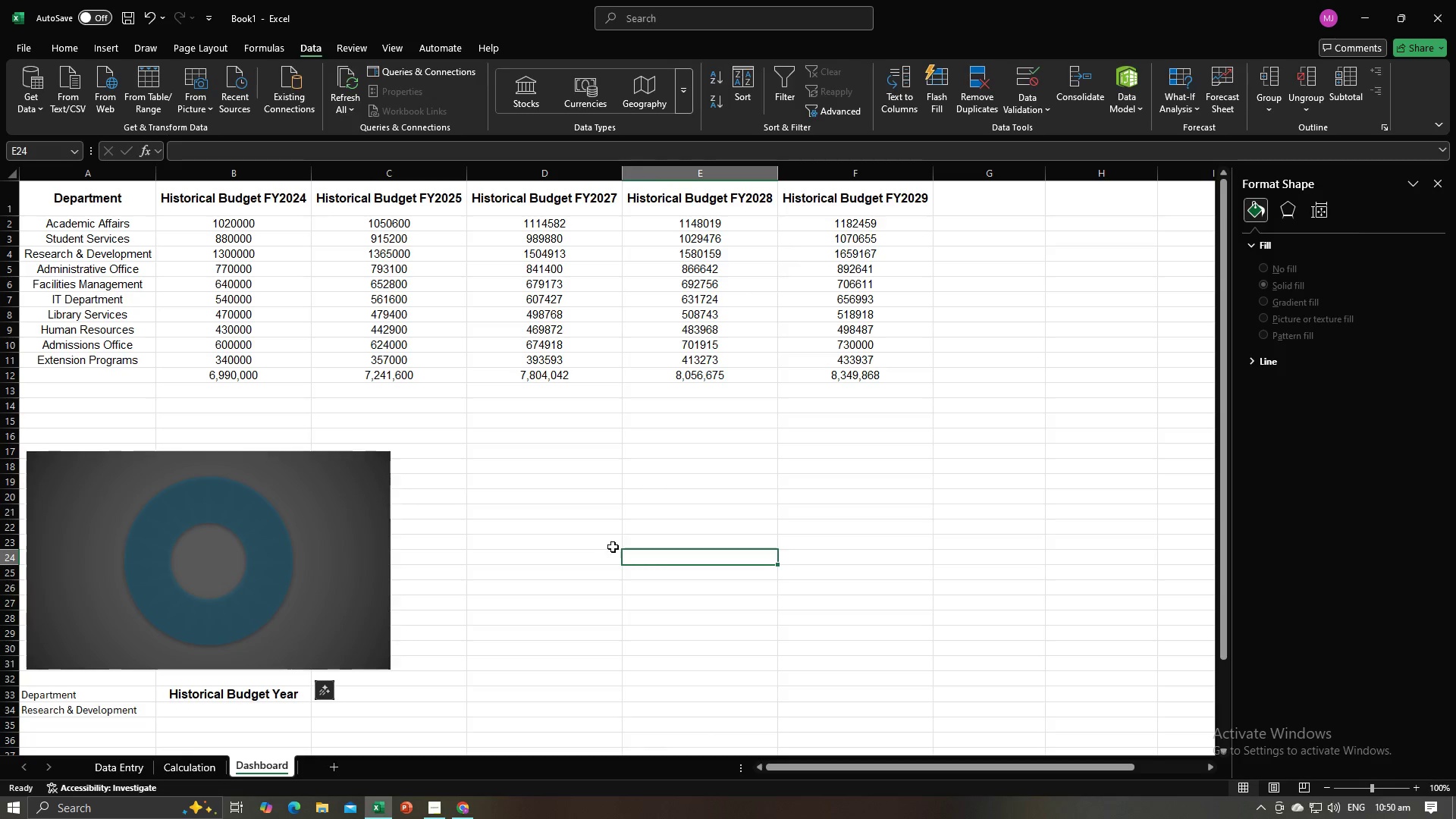 
scroll: coordinate [578, 571], scroll_direction: down, amount: 2.0
 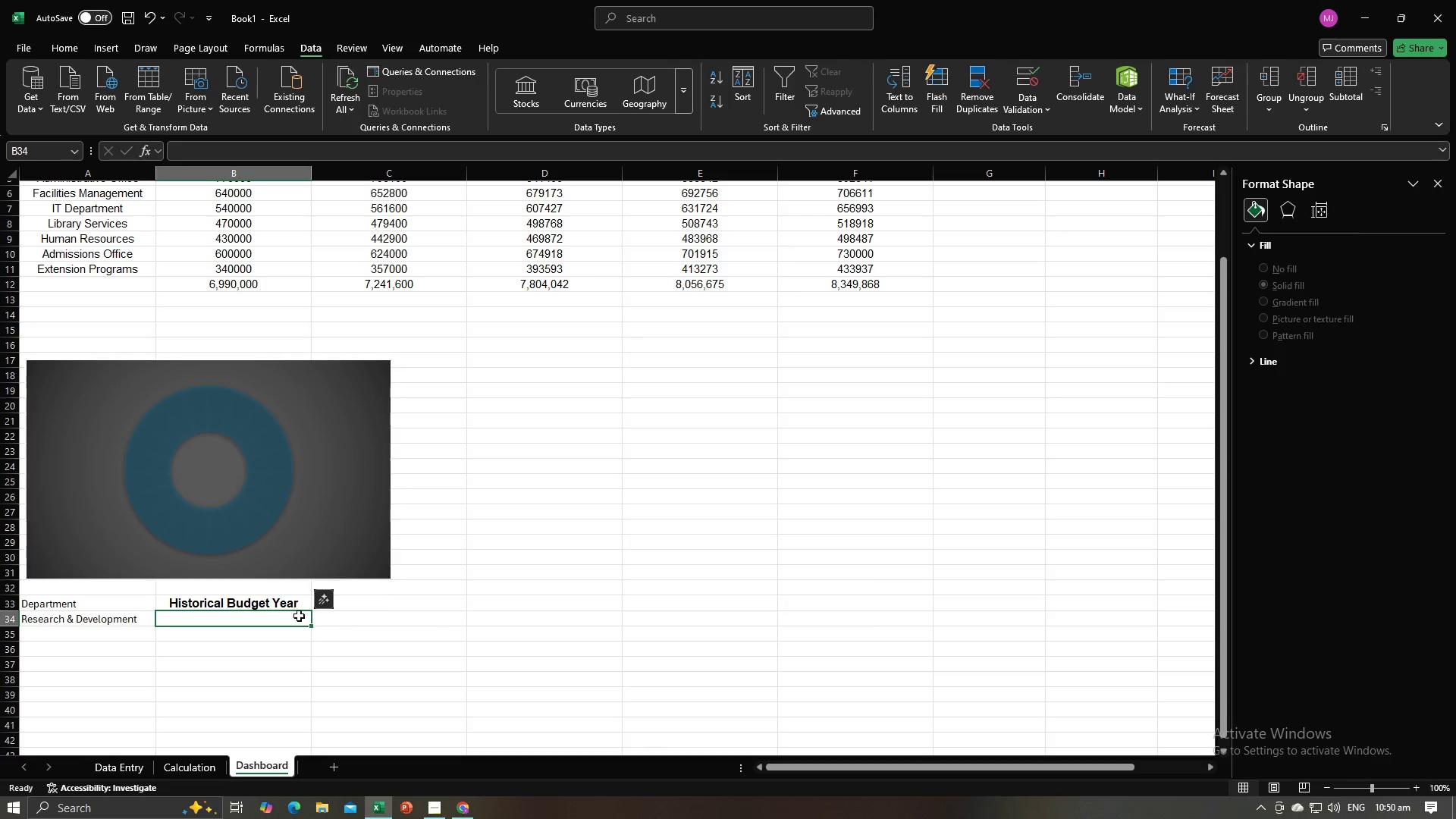 
double_click([299, 616])
 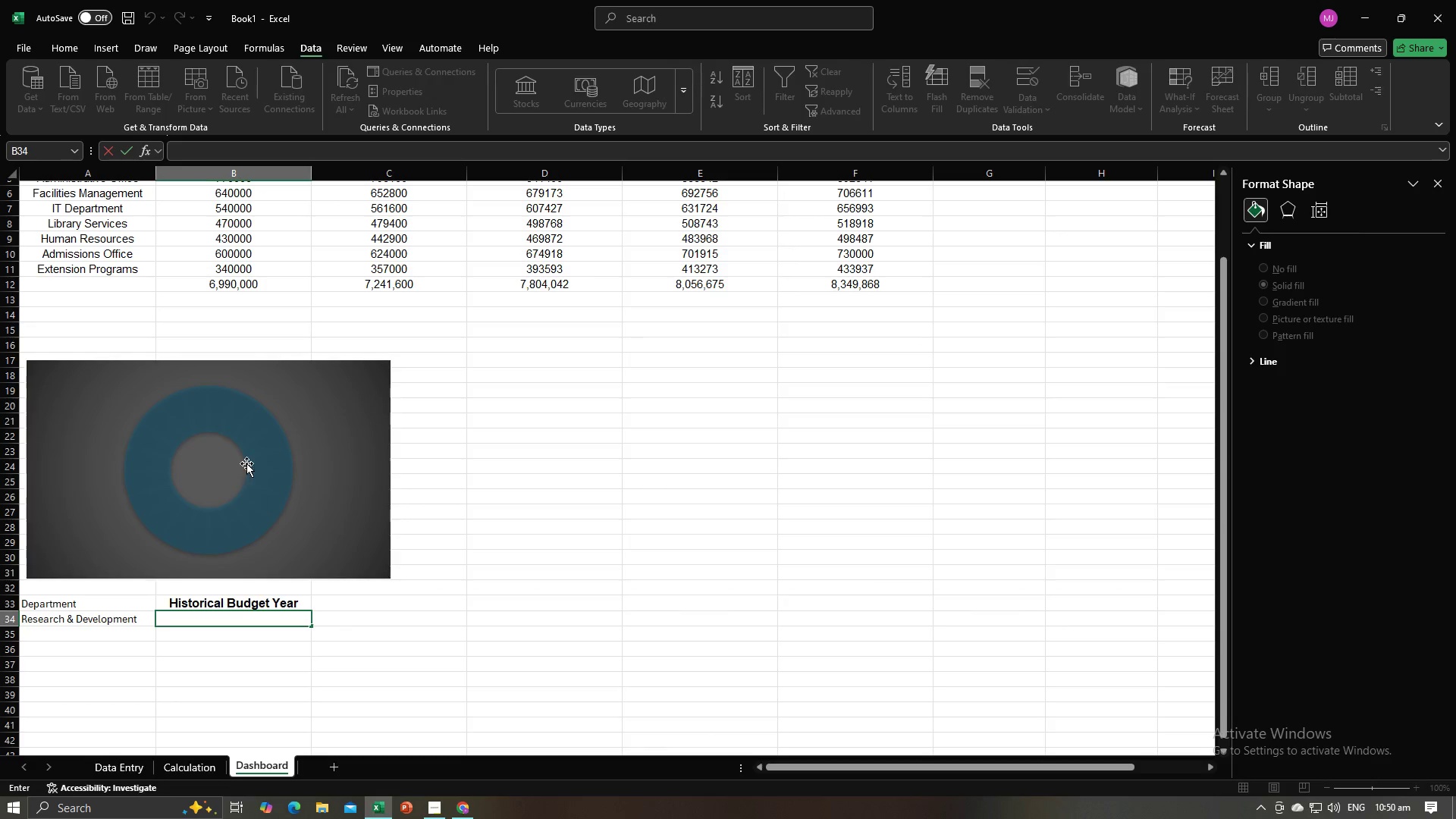 
left_click([246, 463])
 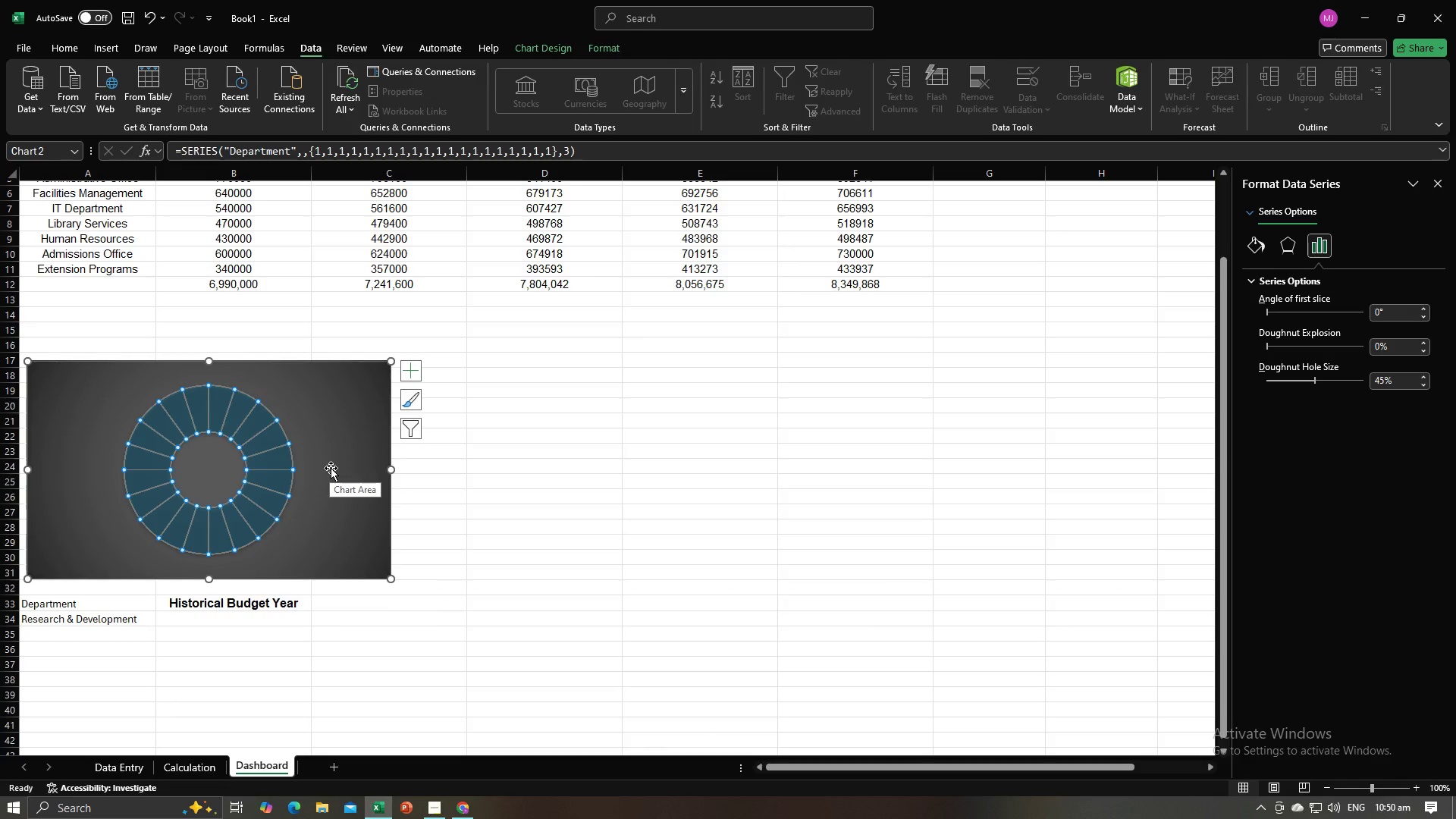 
key(Backspace)
 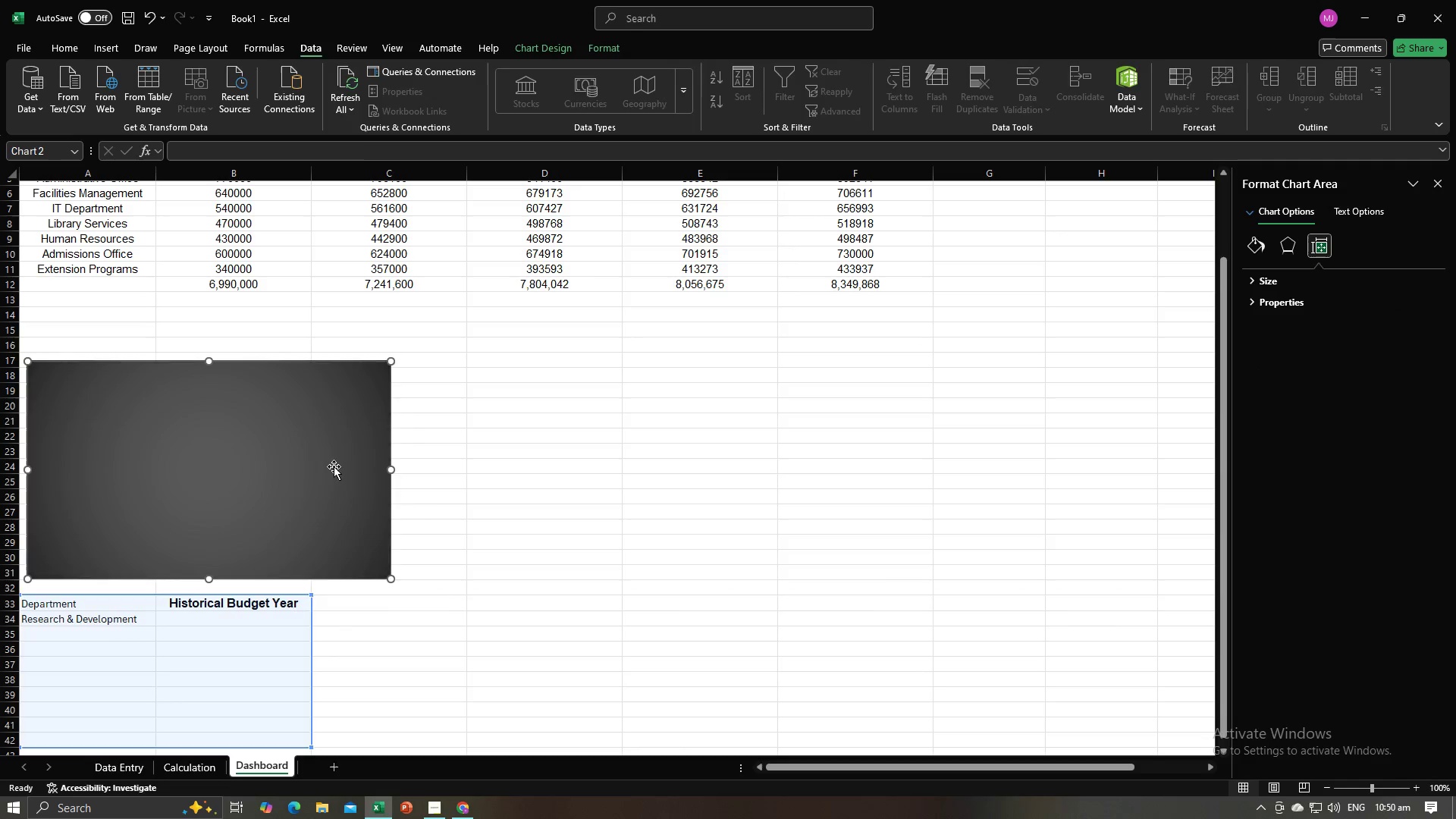 
key(Backspace)
 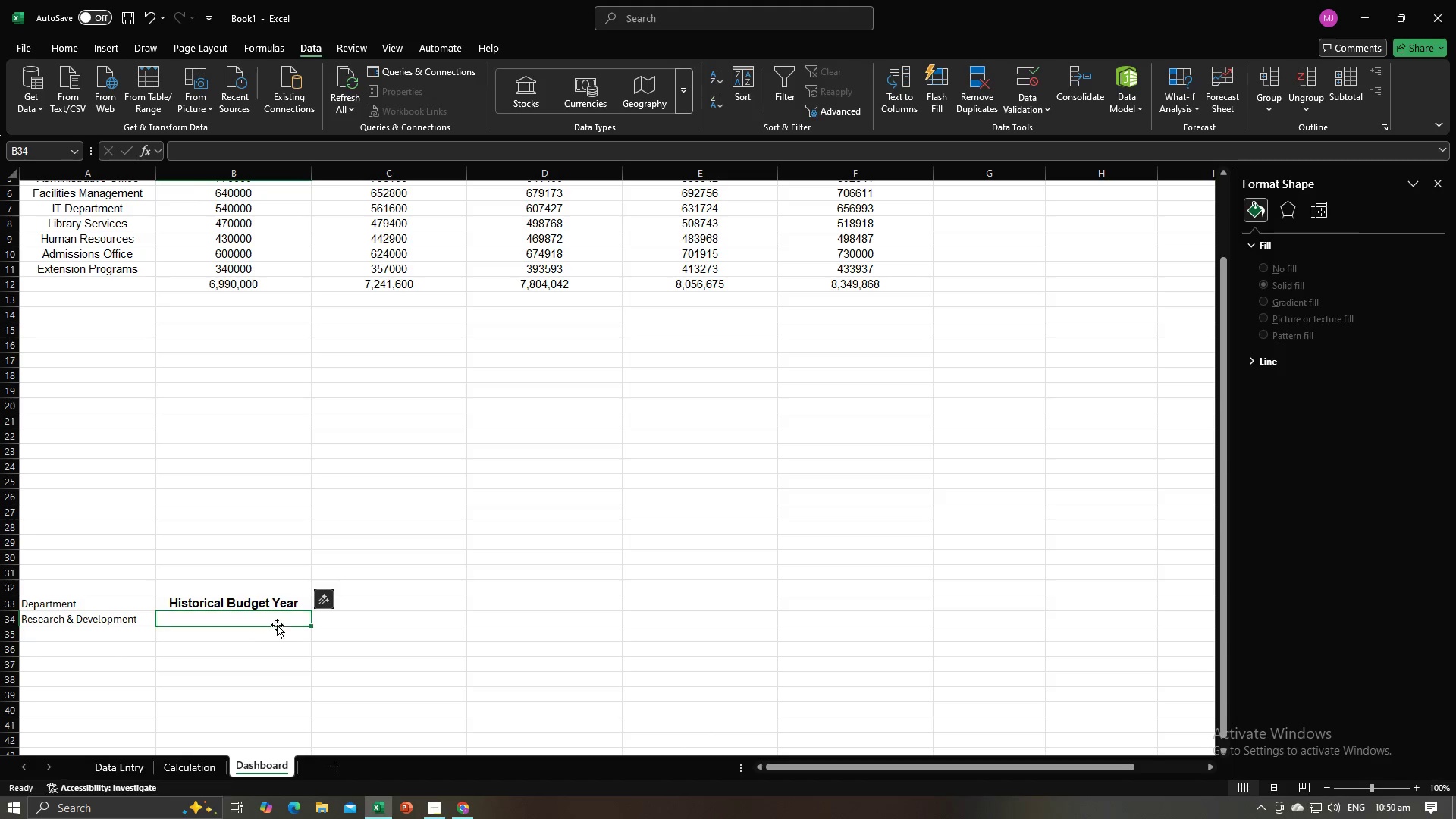 
double_click([302, 623])
 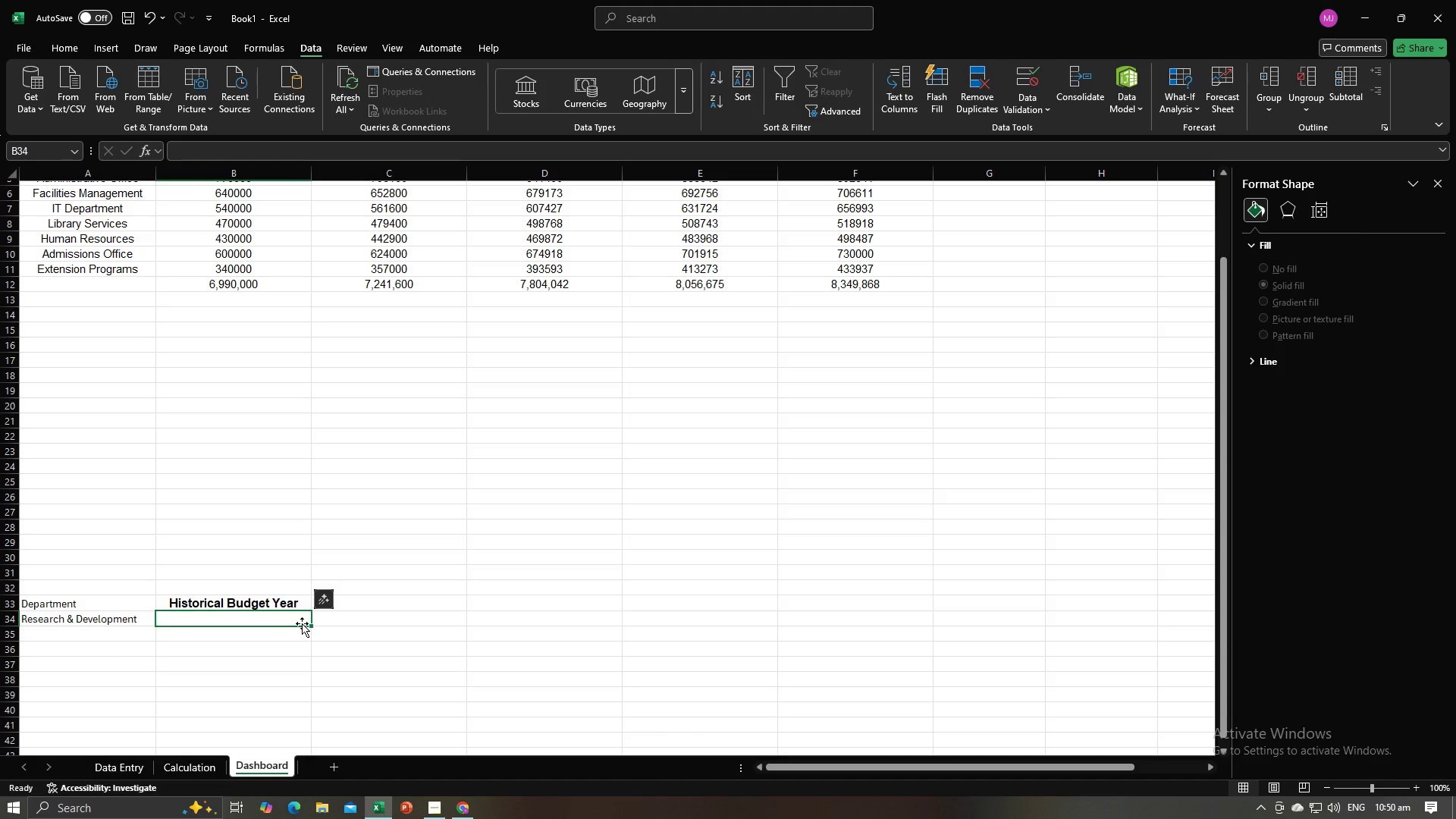 
triple_click([302, 623])
 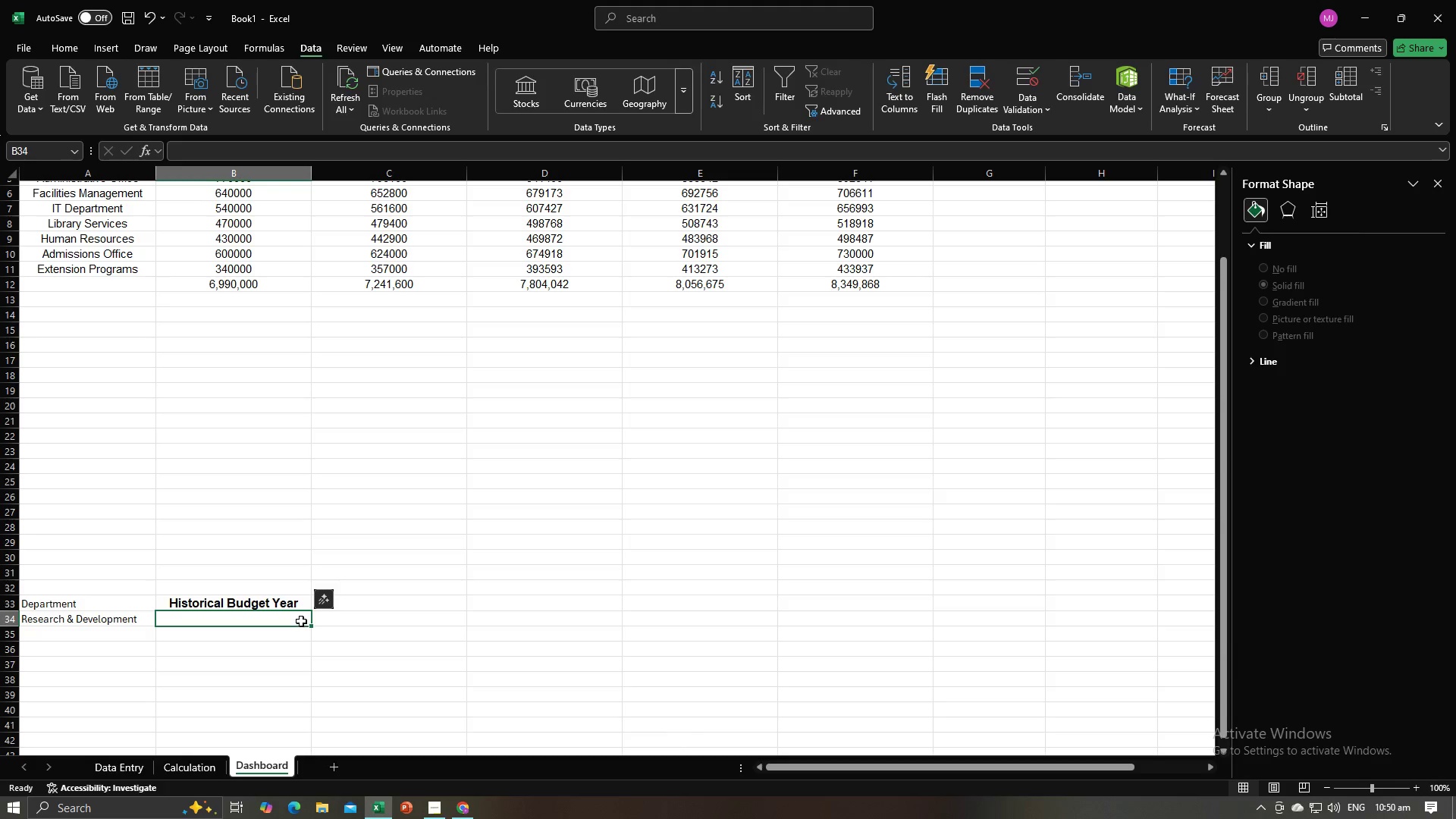 
triple_click([301, 621])
 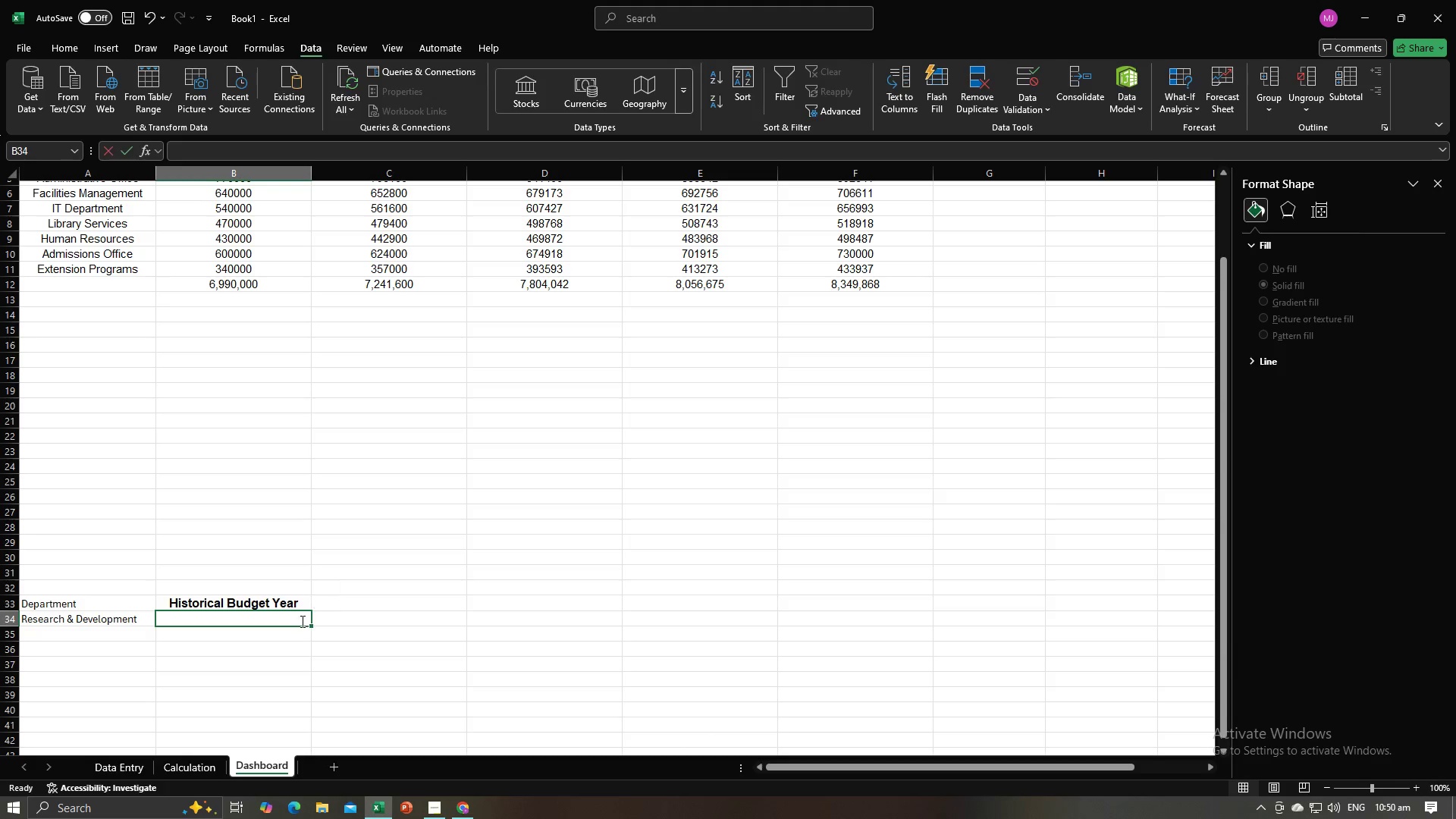 
triple_click([301, 621])
 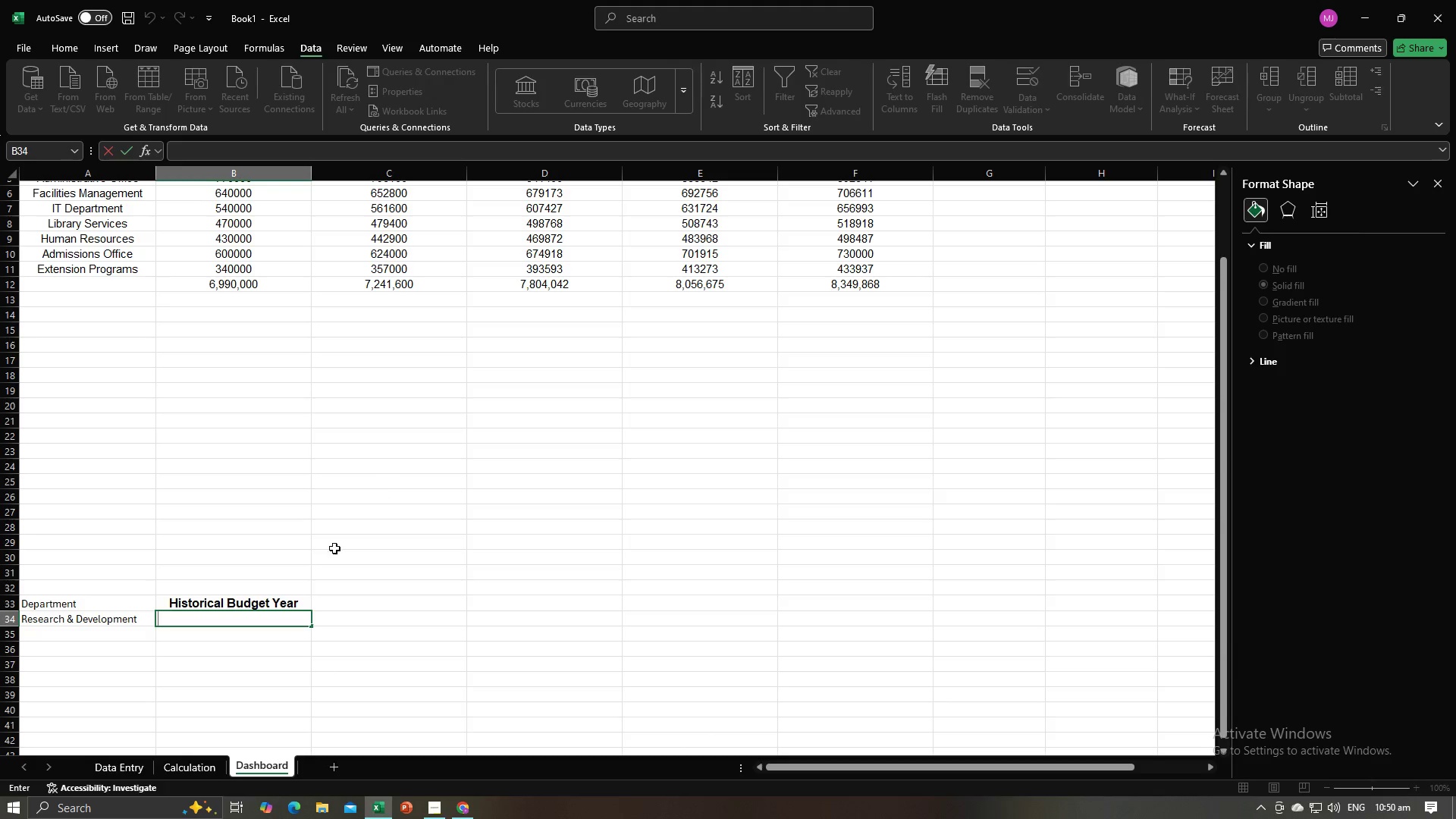 
left_click([331, 610])
 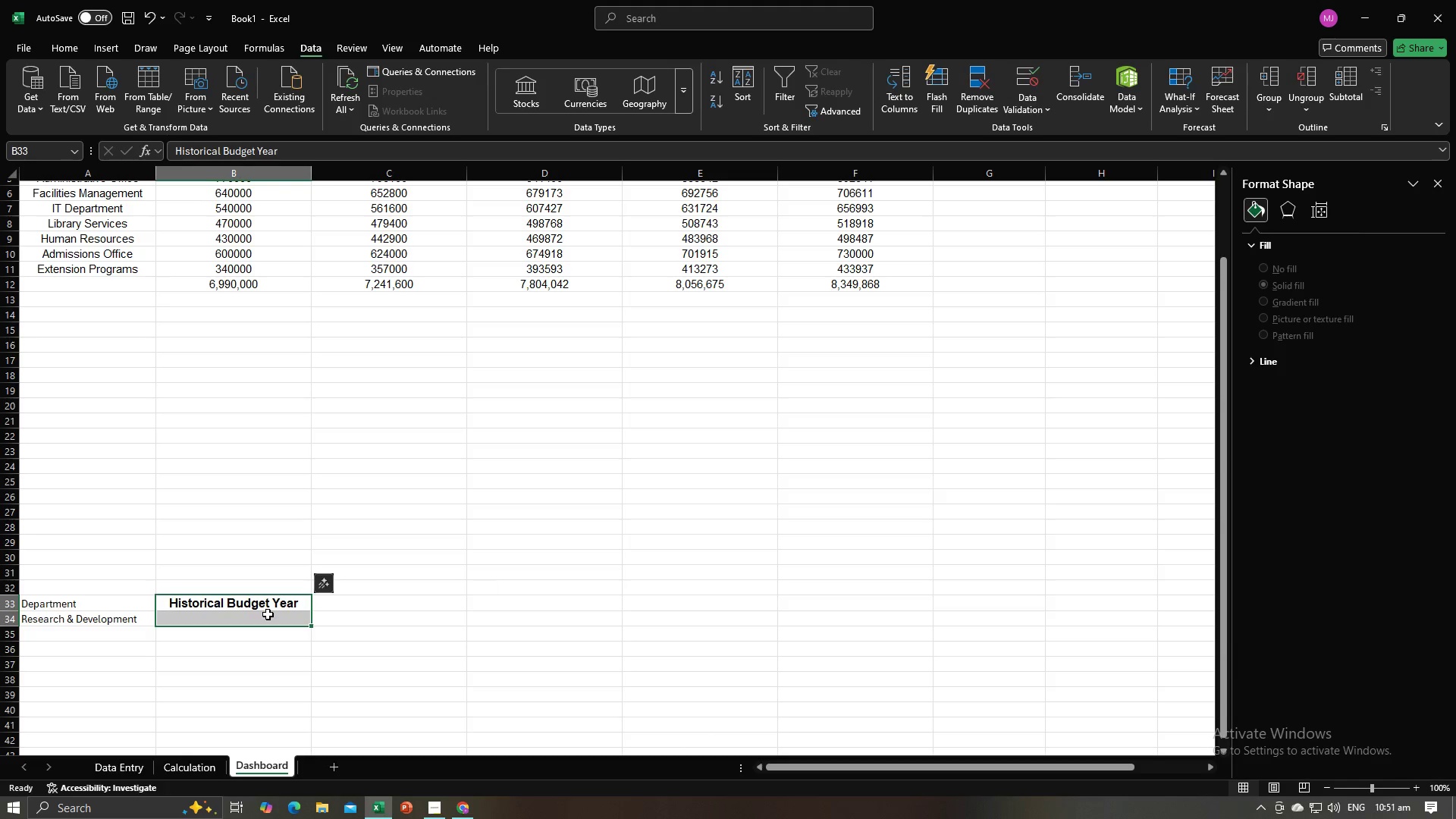 
triple_click([268, 614])
 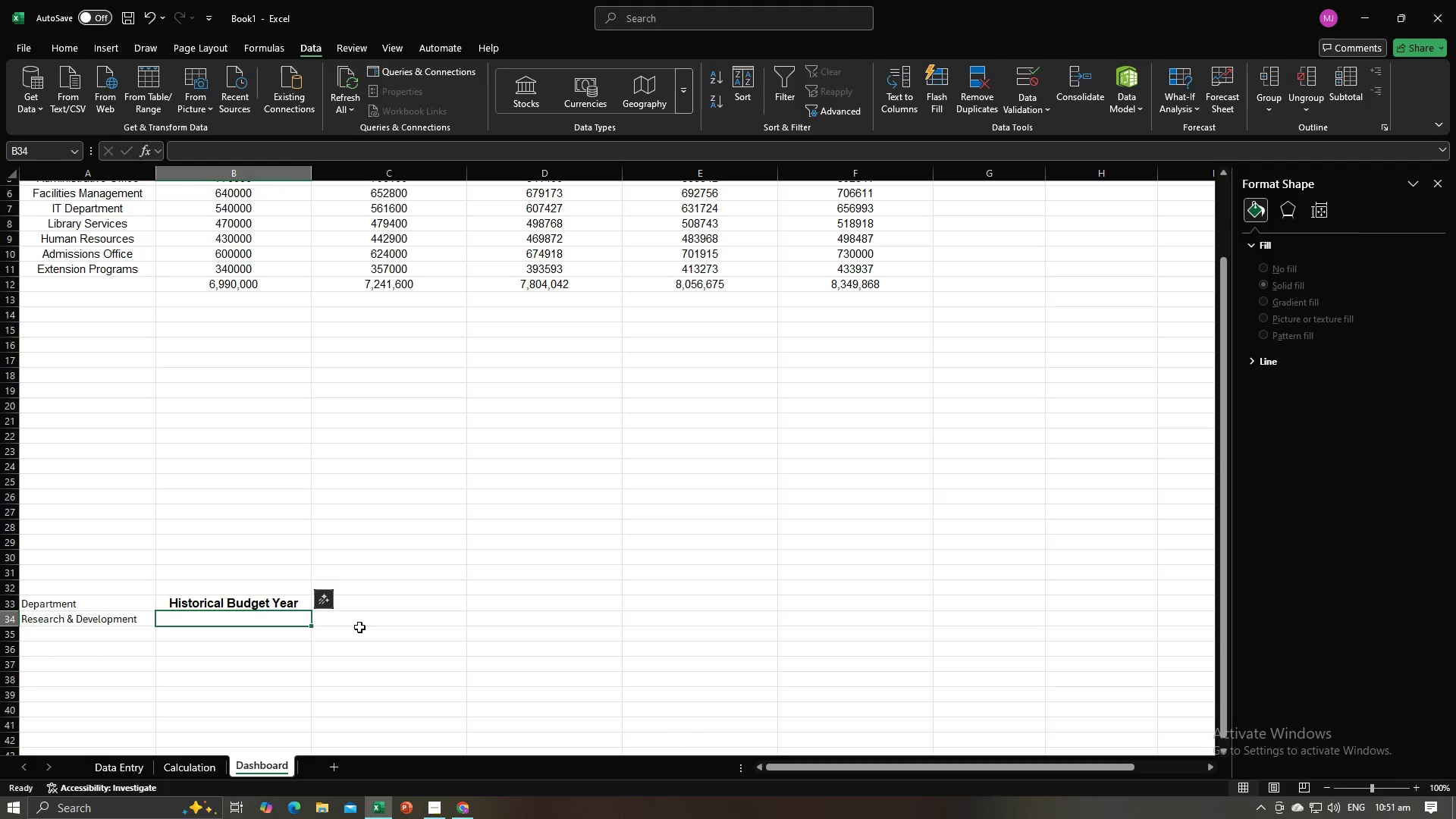 
triple_click([359, 627])
 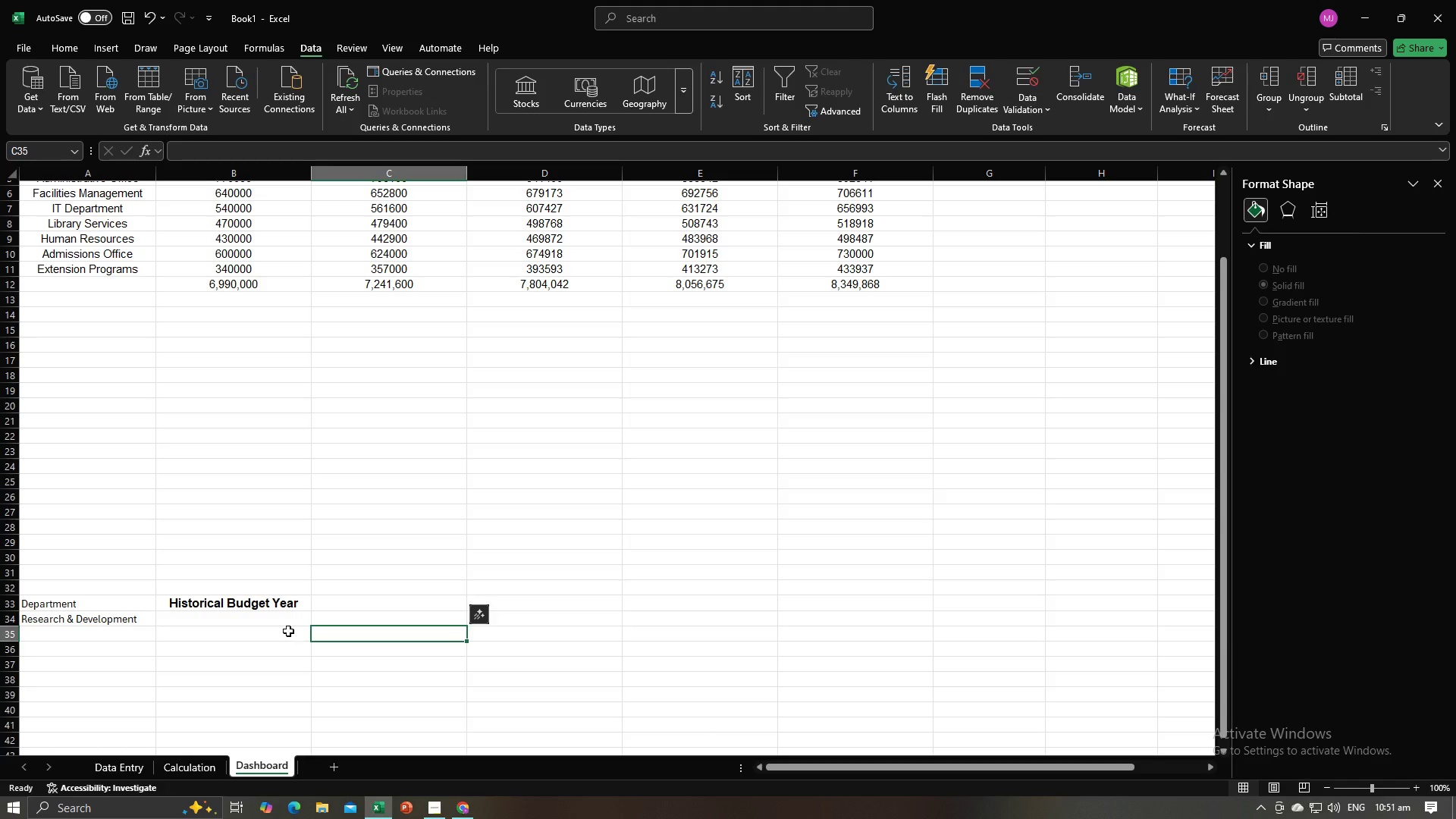 
left_click([285, 618])
 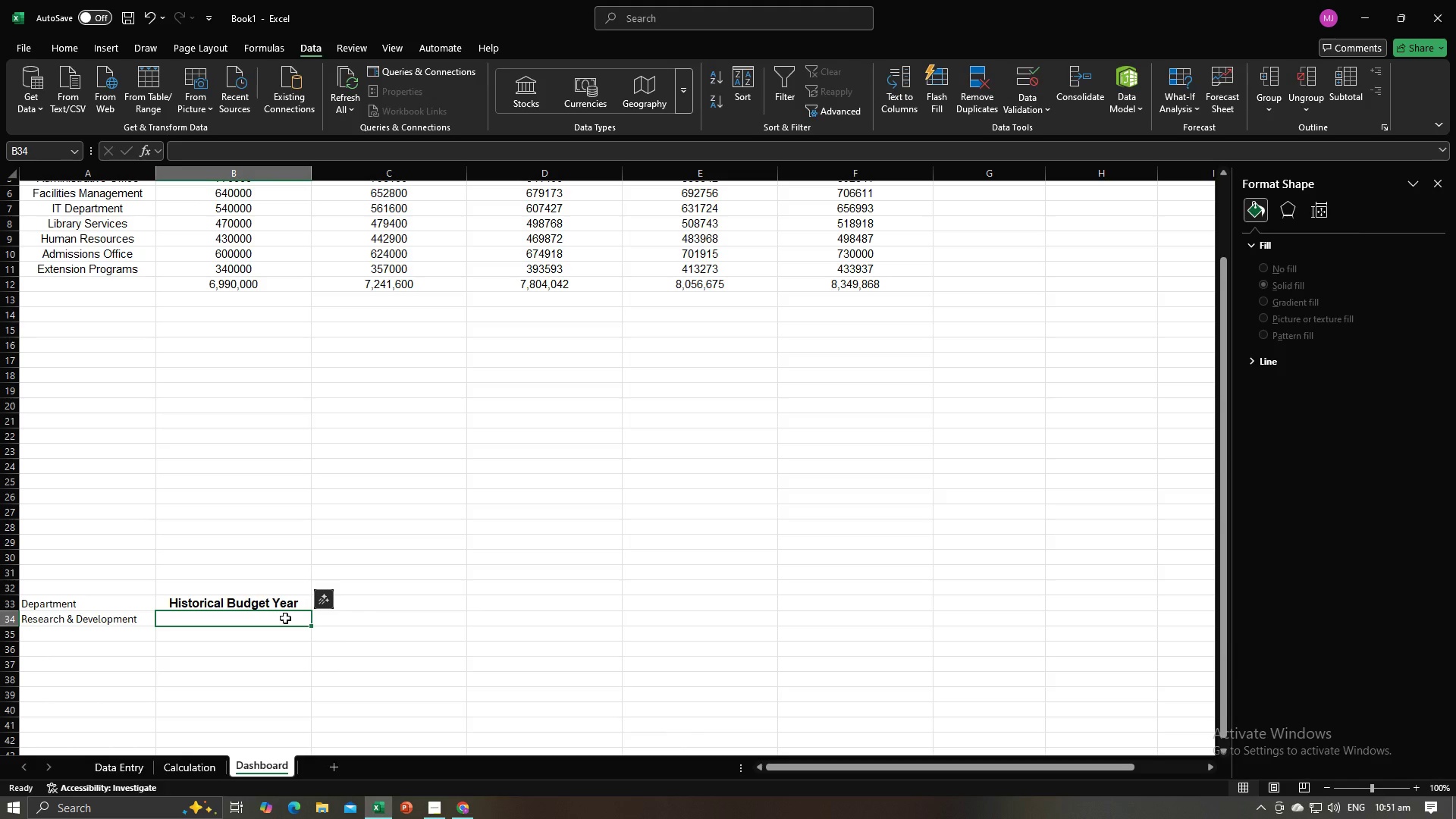 
type(100000000)
 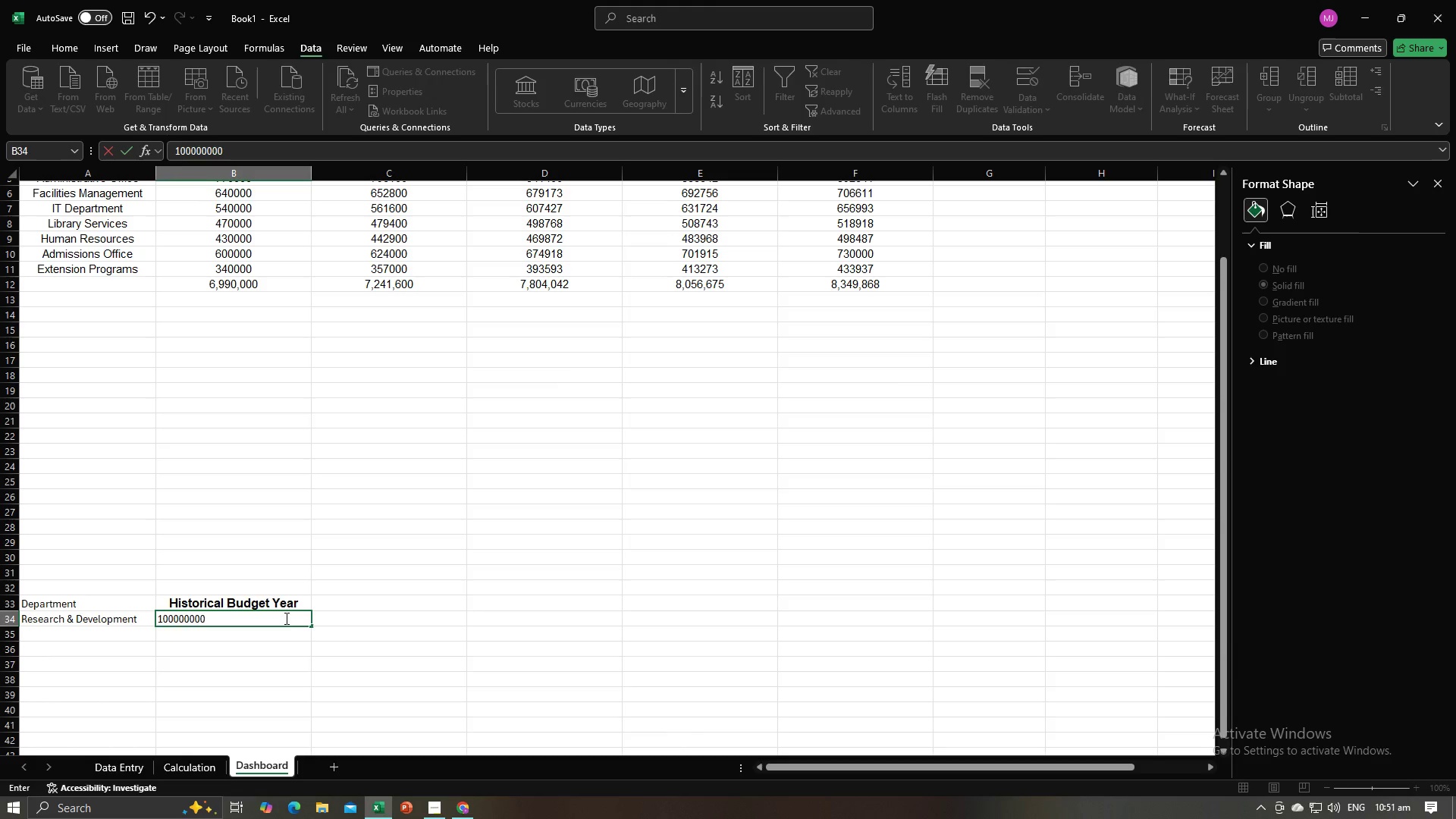 
key(Enter)
 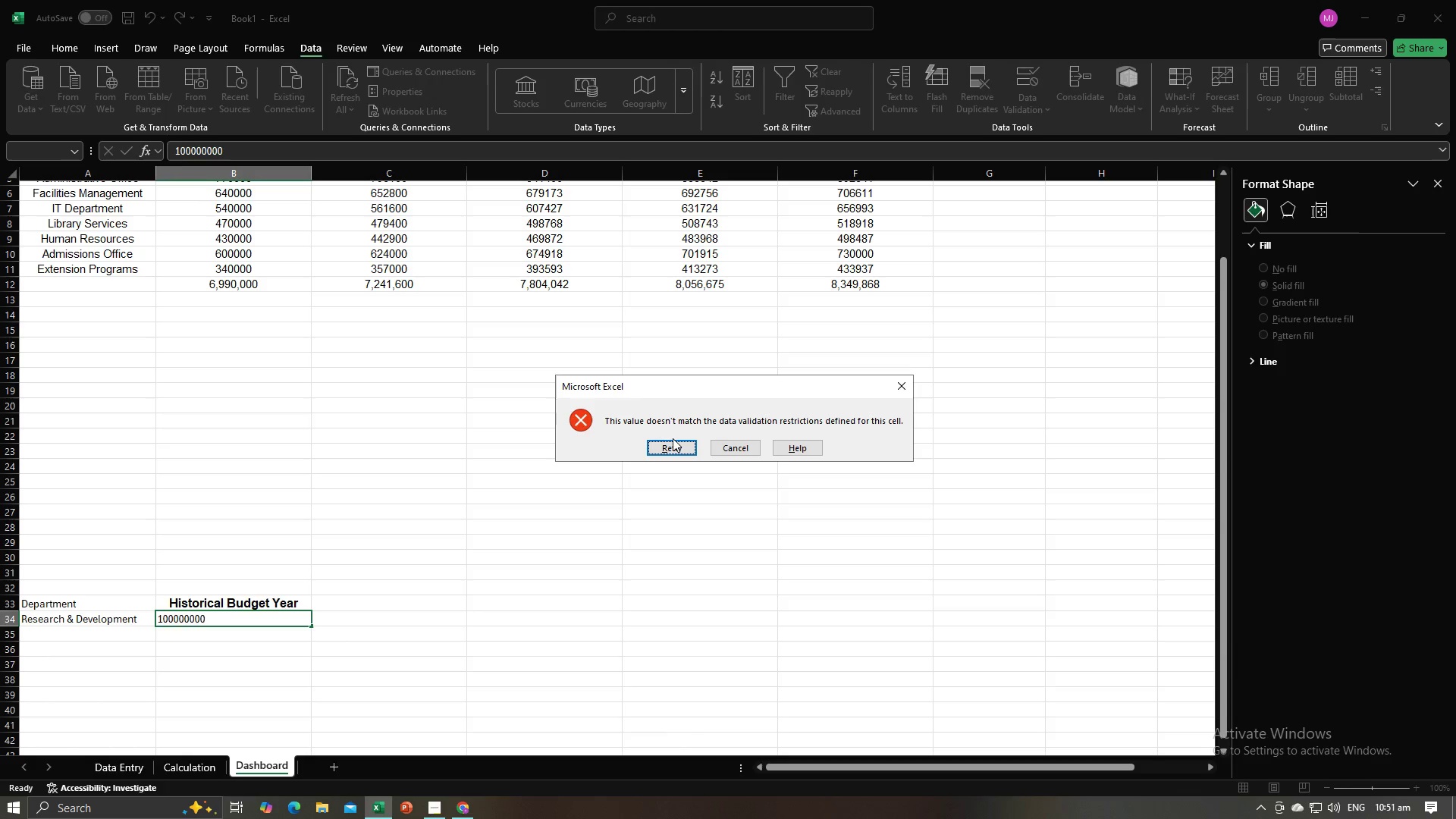 
left_click([673, 441])
 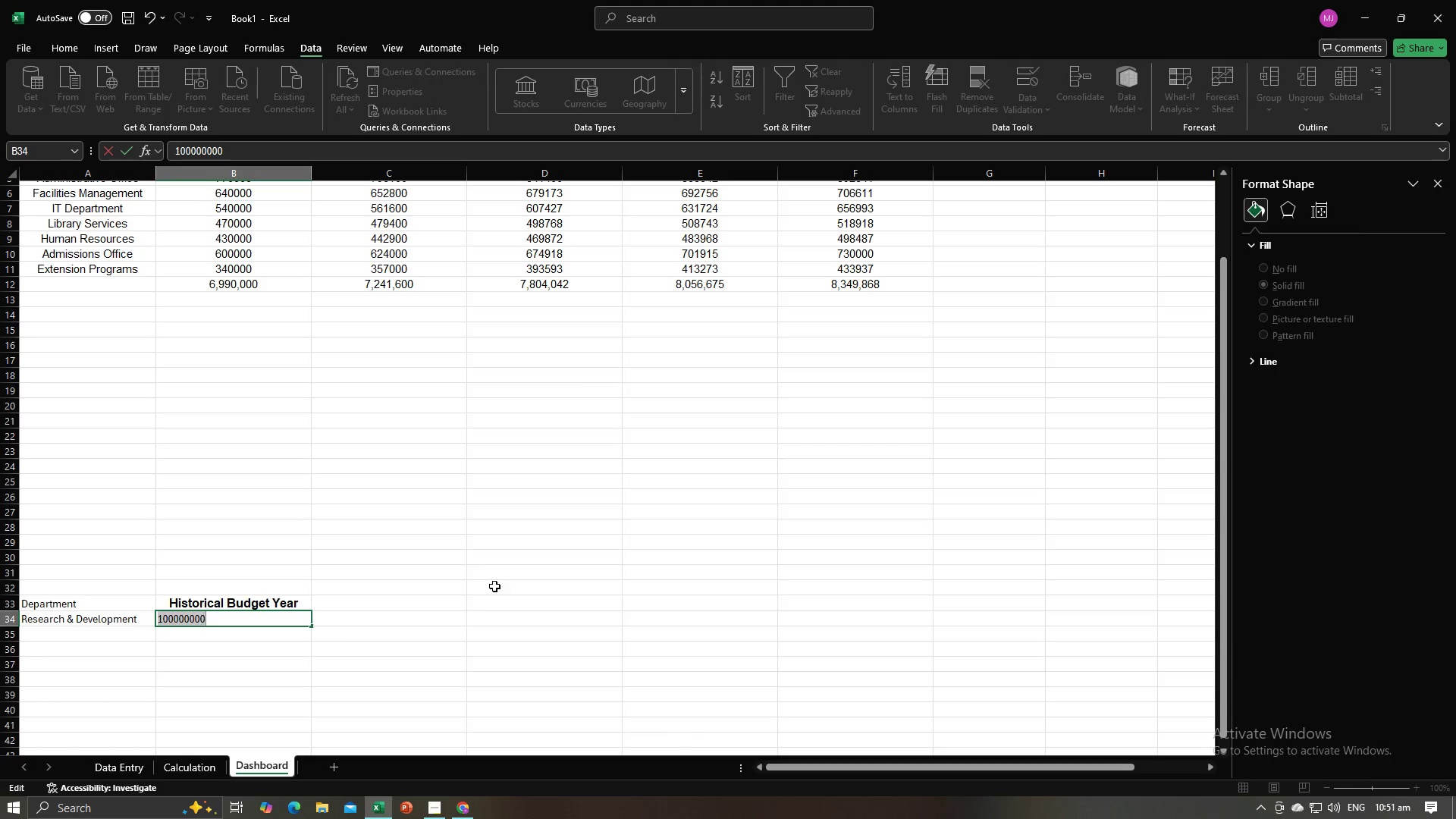 
left_click([494, 586])
 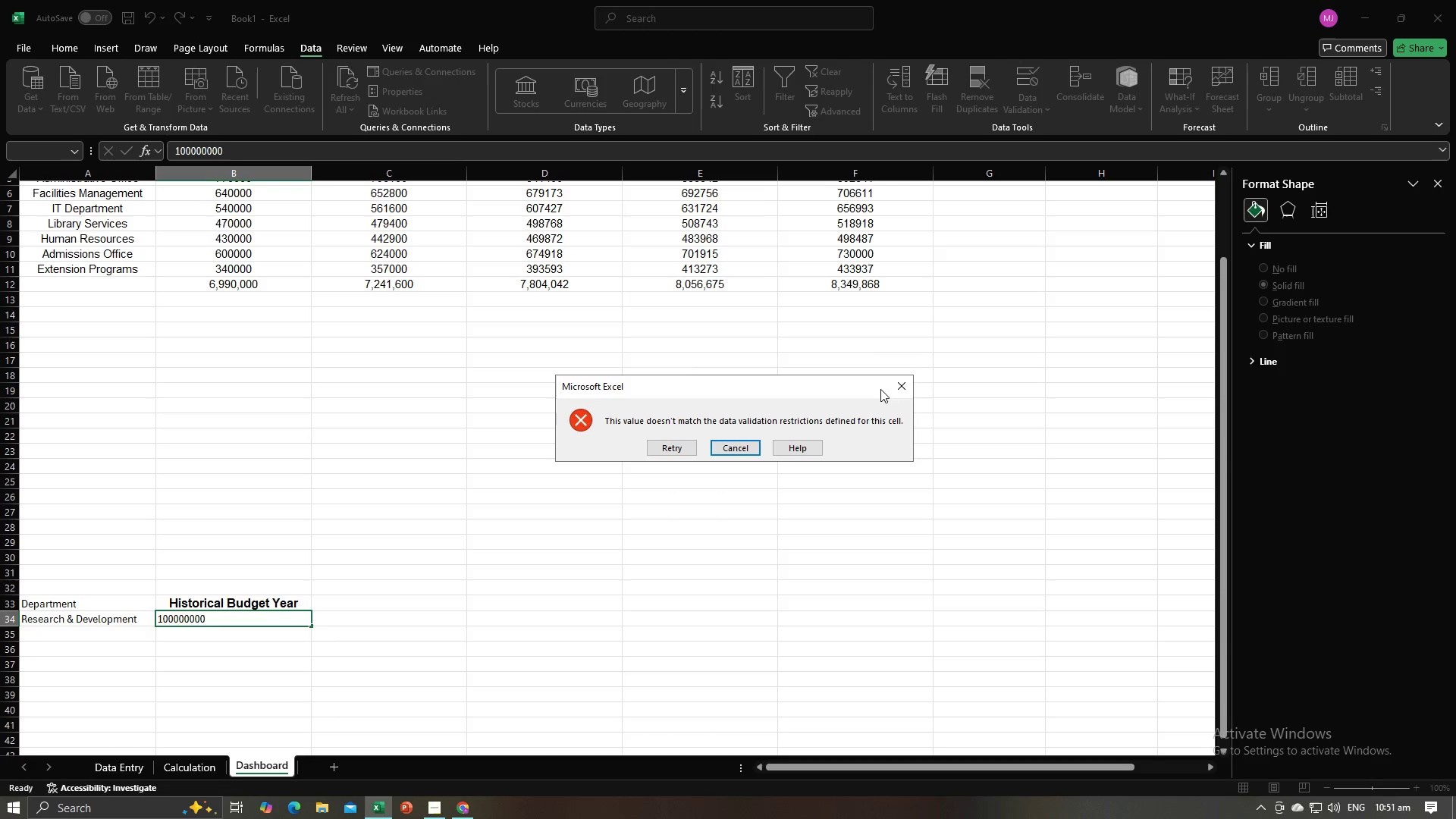 
double_click([452, 631])
 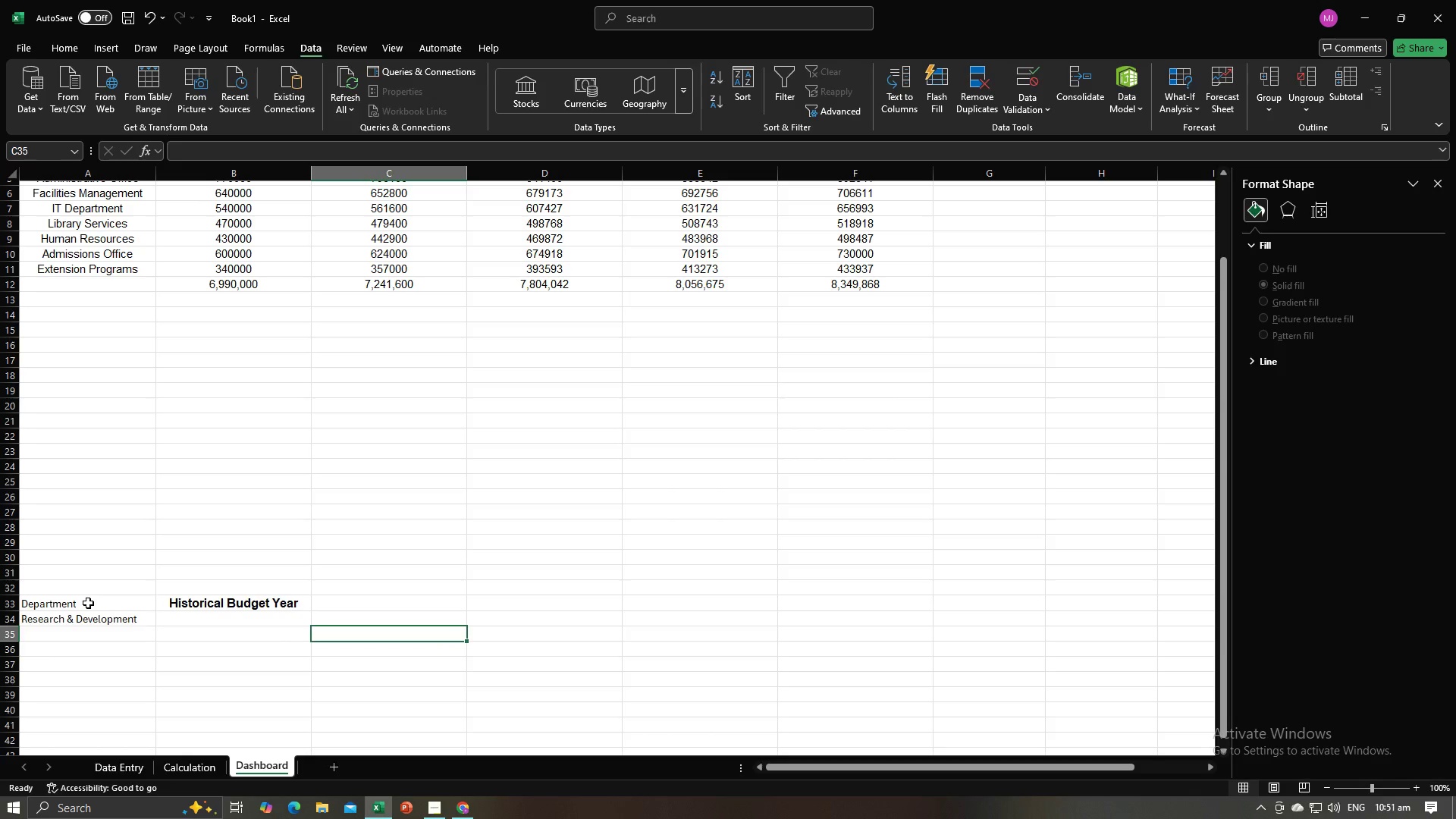 
left_click_drag(start_coordinate=[88, 603], to_coordinate=[201, 619])
 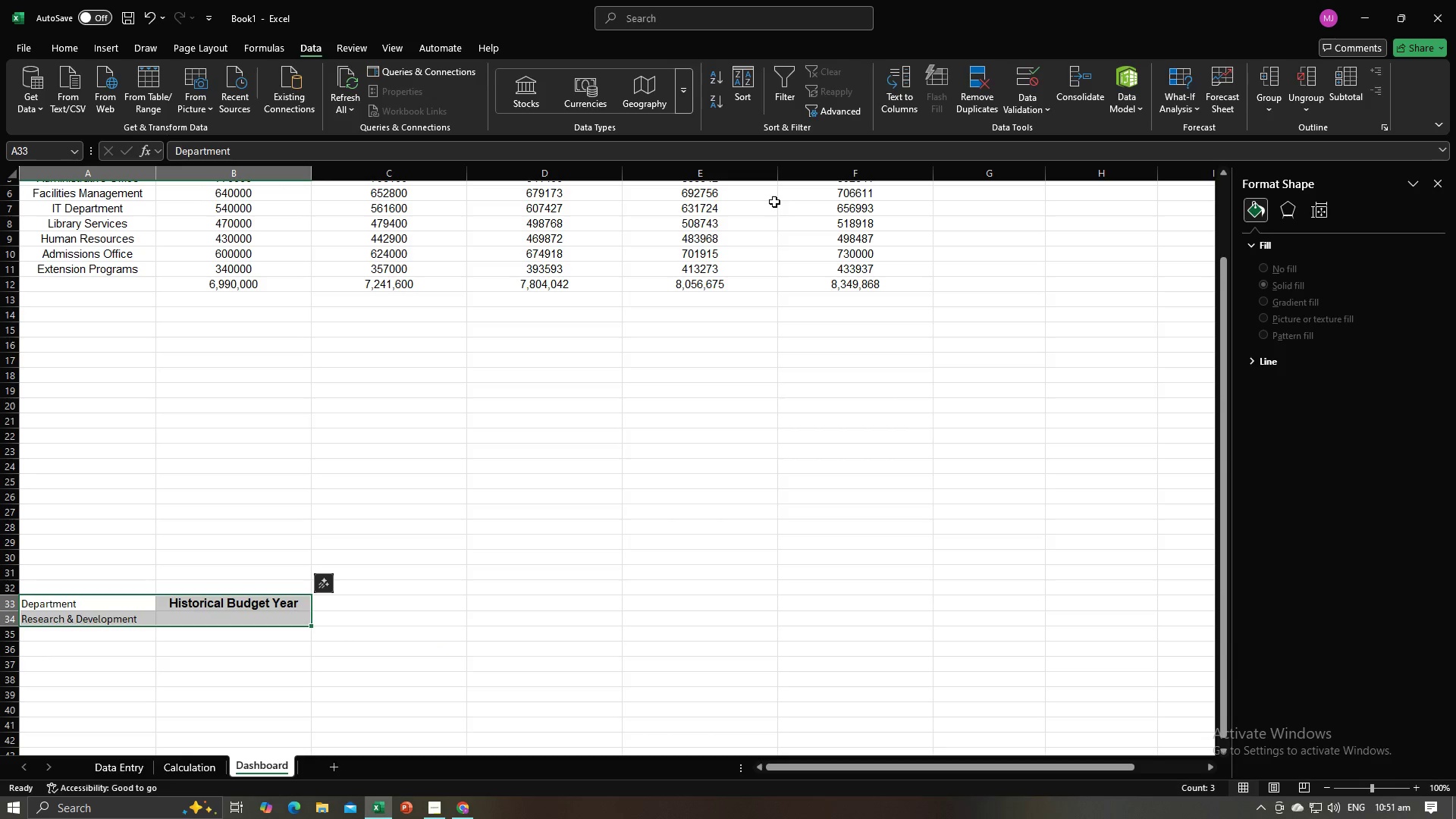 
wait(6.95)
 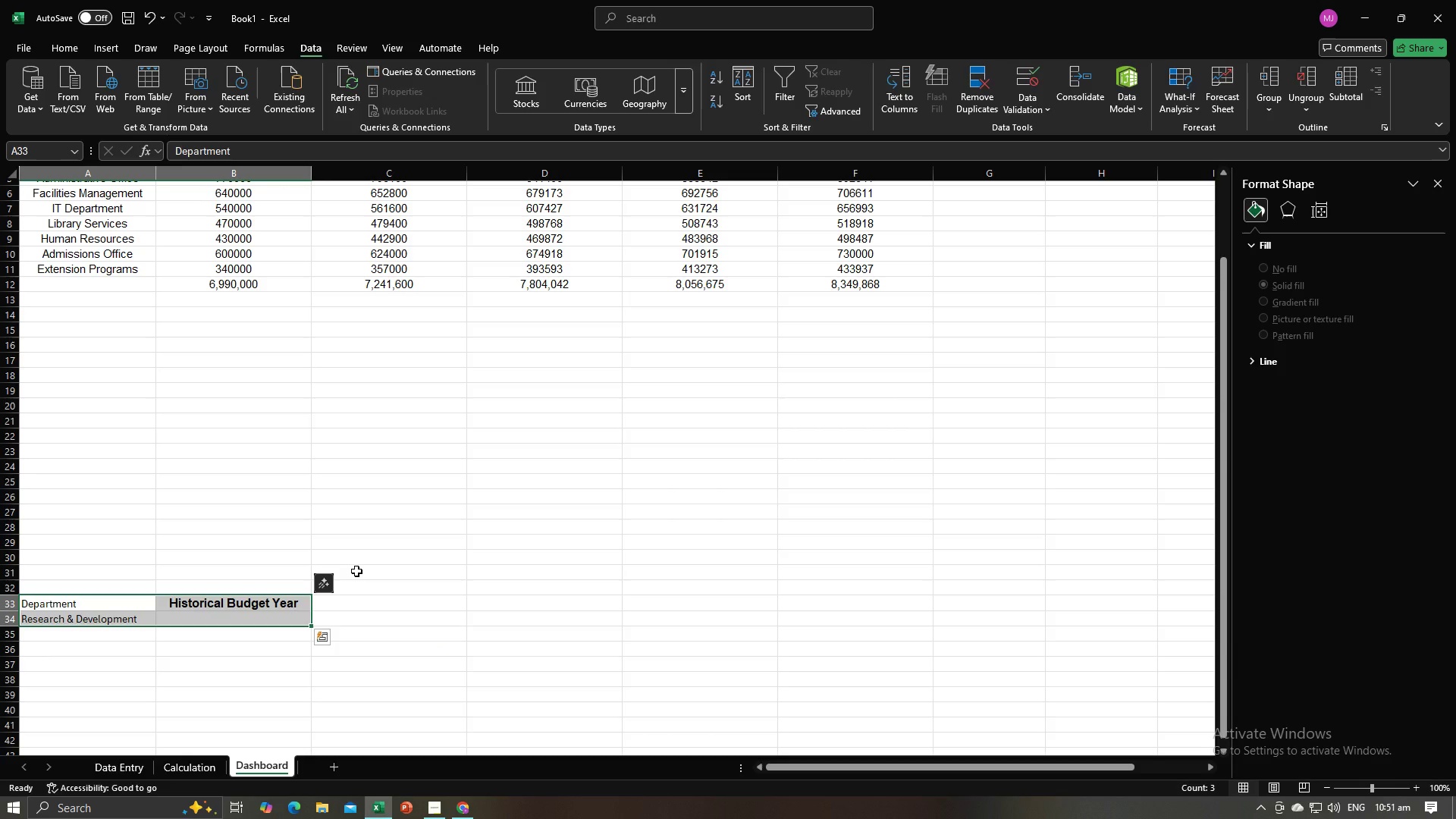 
left_click([98, 52])
 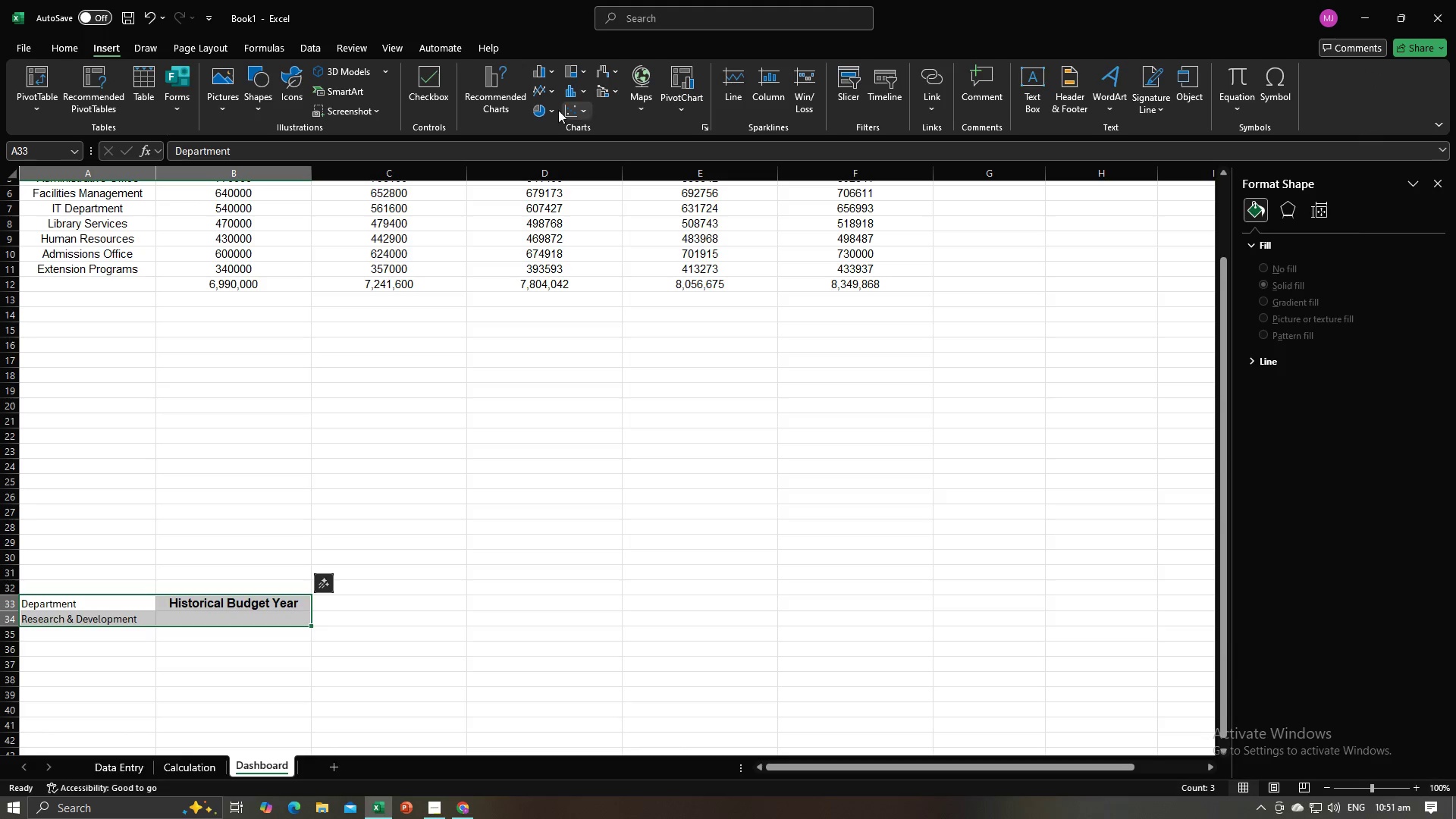 
left_click([548, 111])
 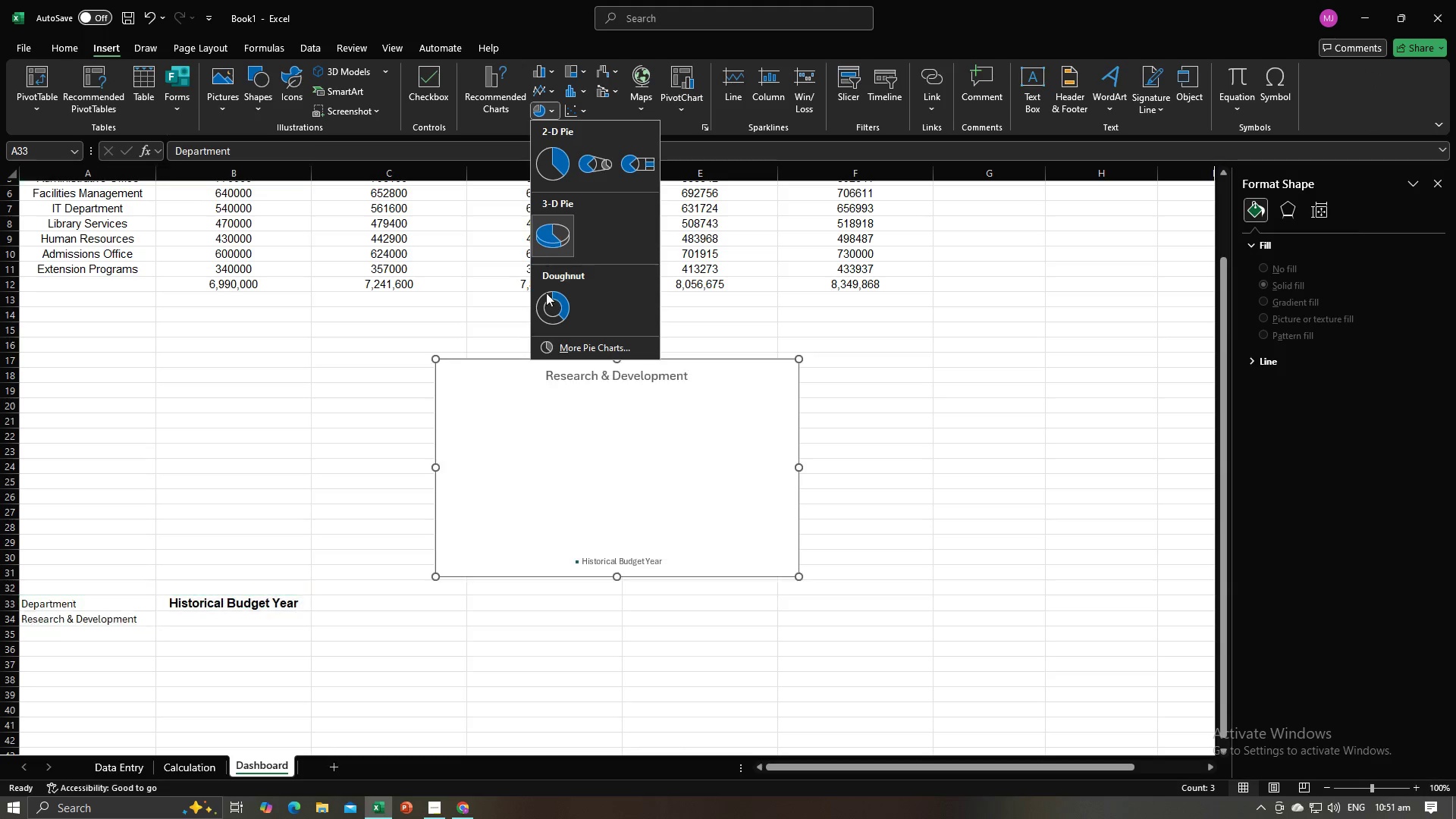 
left_click([547, 317])
 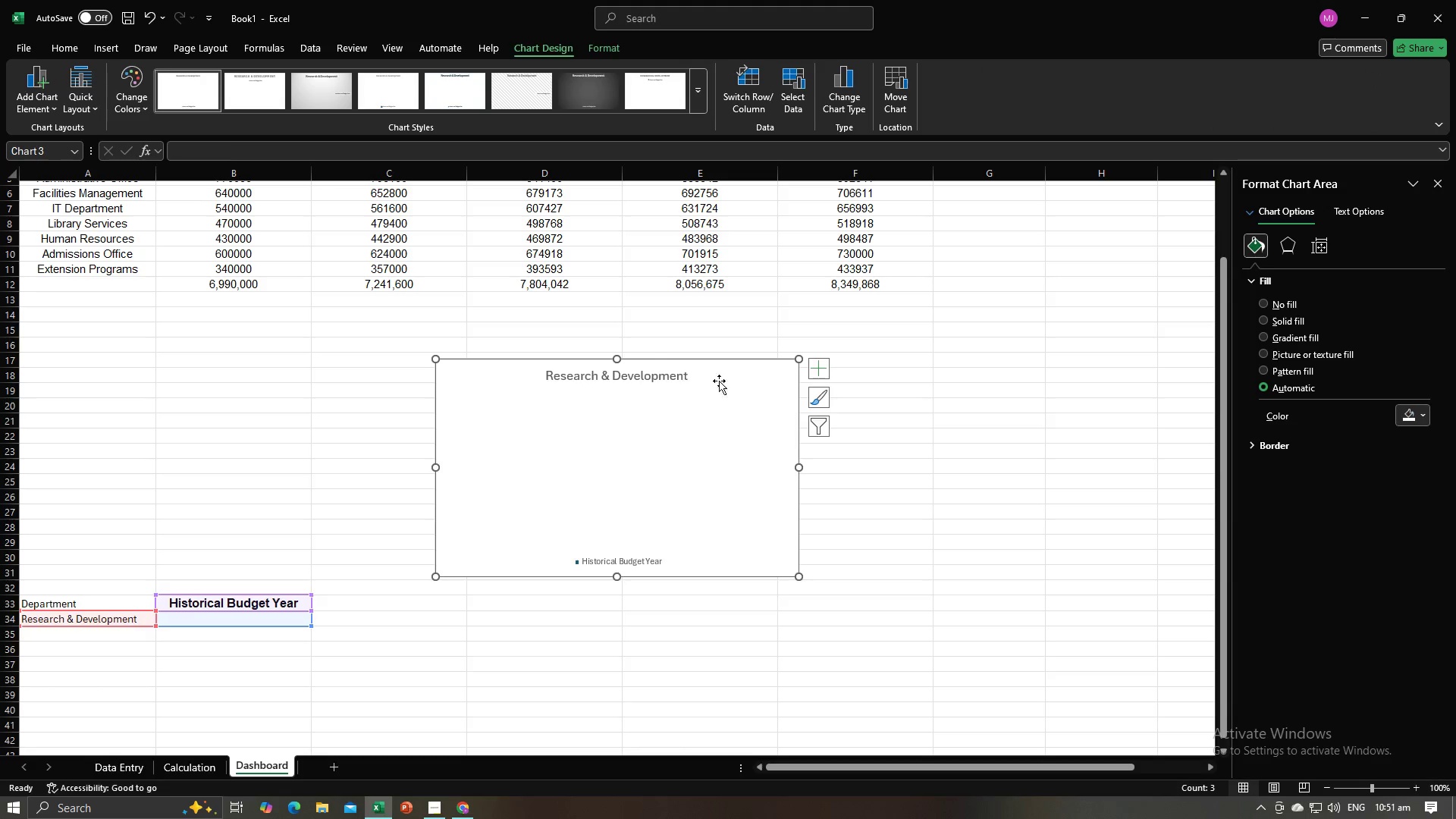 
left_click_drag(start_coordinate=[731, 380], to_coordinate=[433, 327])
 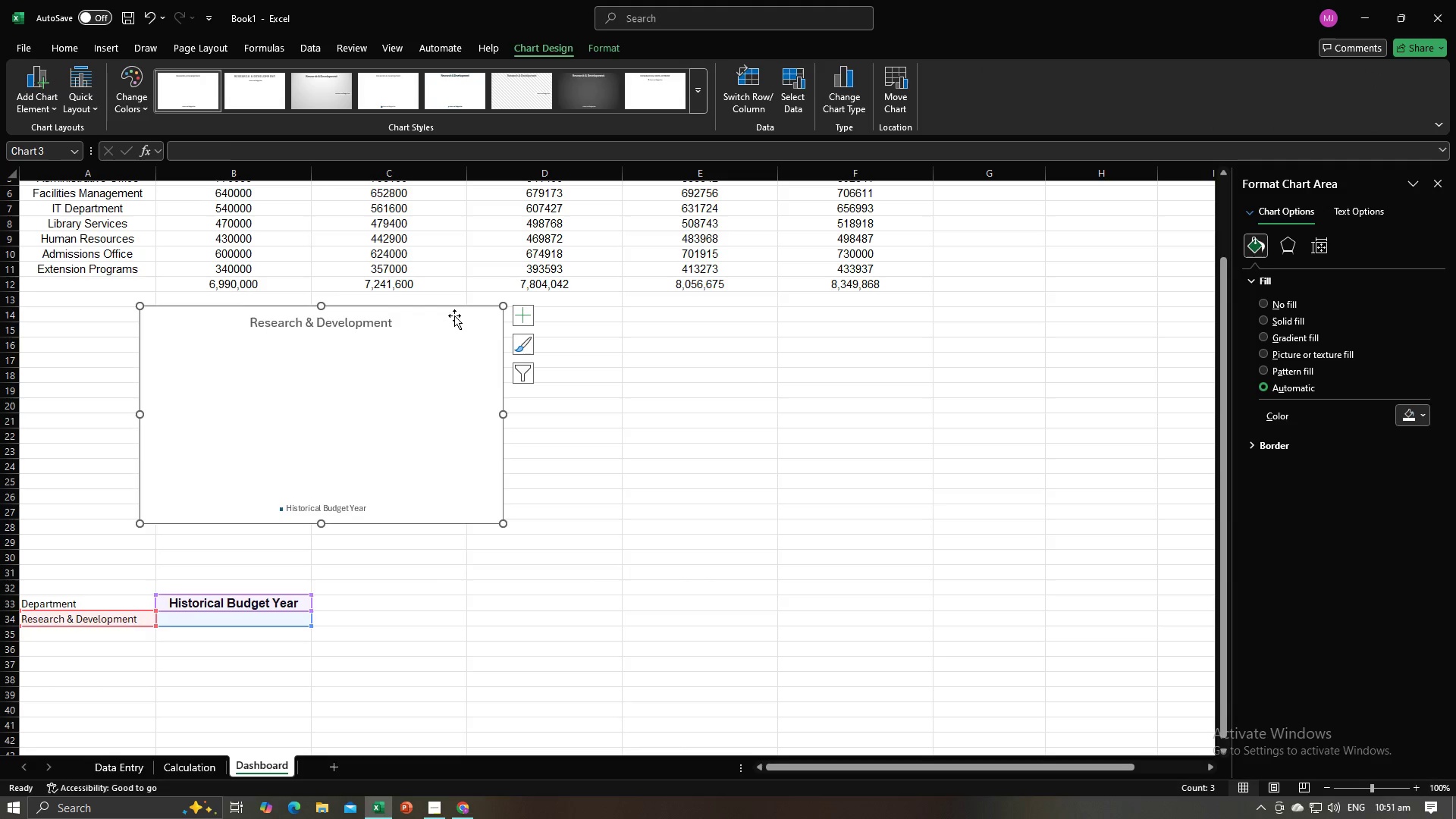 
left_click_drag(start_coordinate=[453, 322], to_coordinate=[431, 362])
 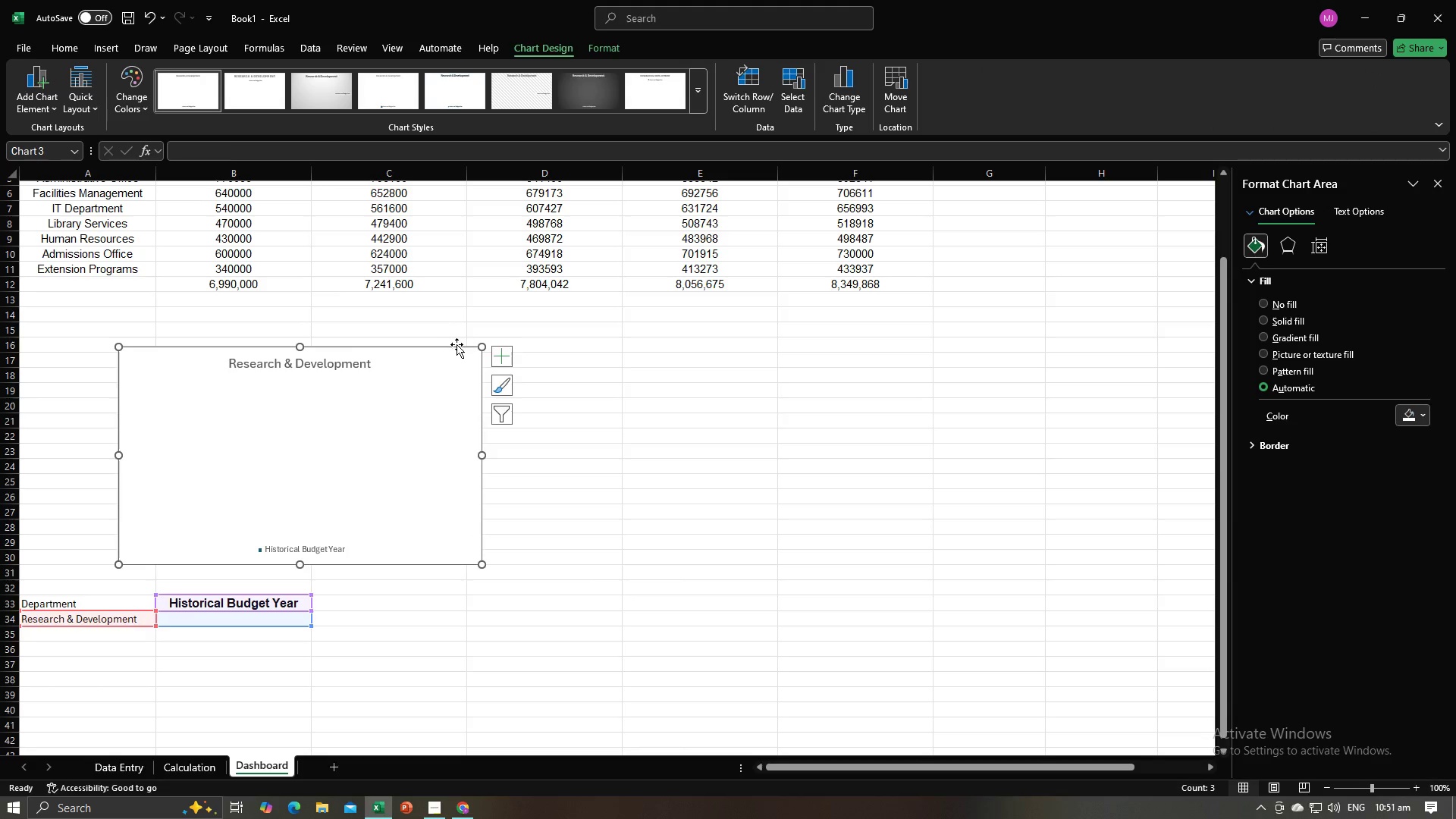 
left_click_drag(start_coordinate=[449, 365], to_coordinate=[416, 351])
 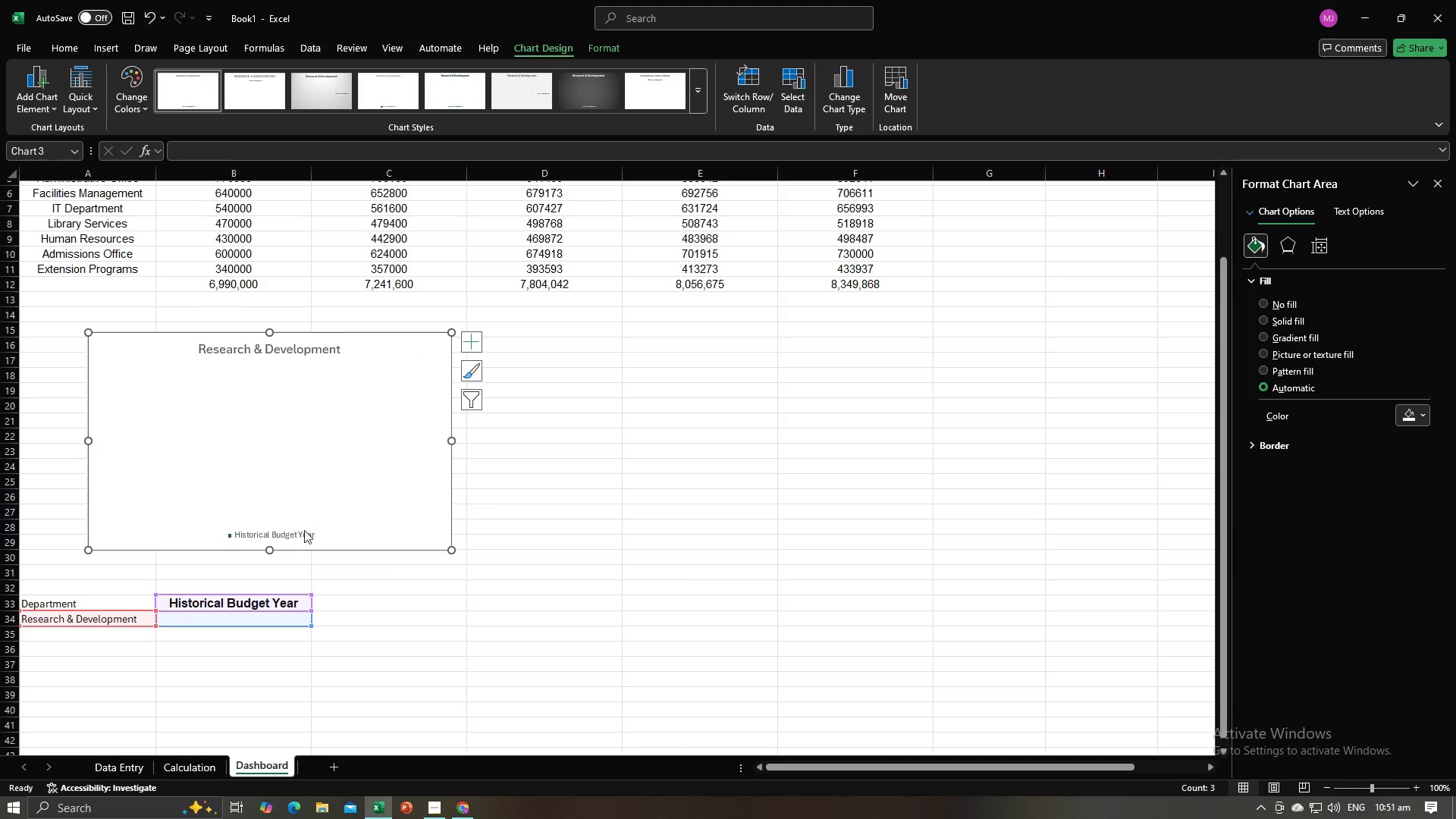 
left_click([303, 533])
 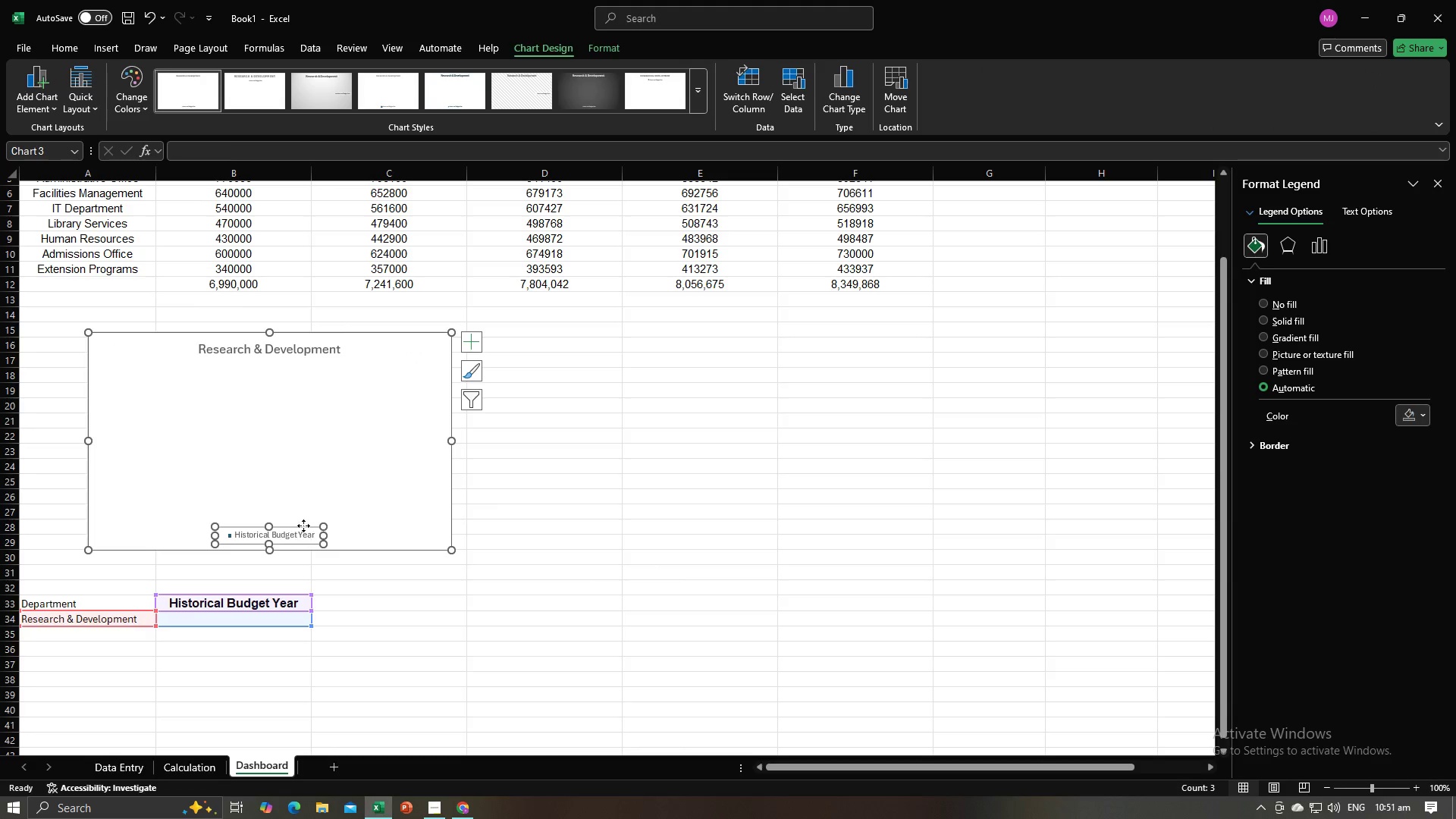 
key(Backspace)
 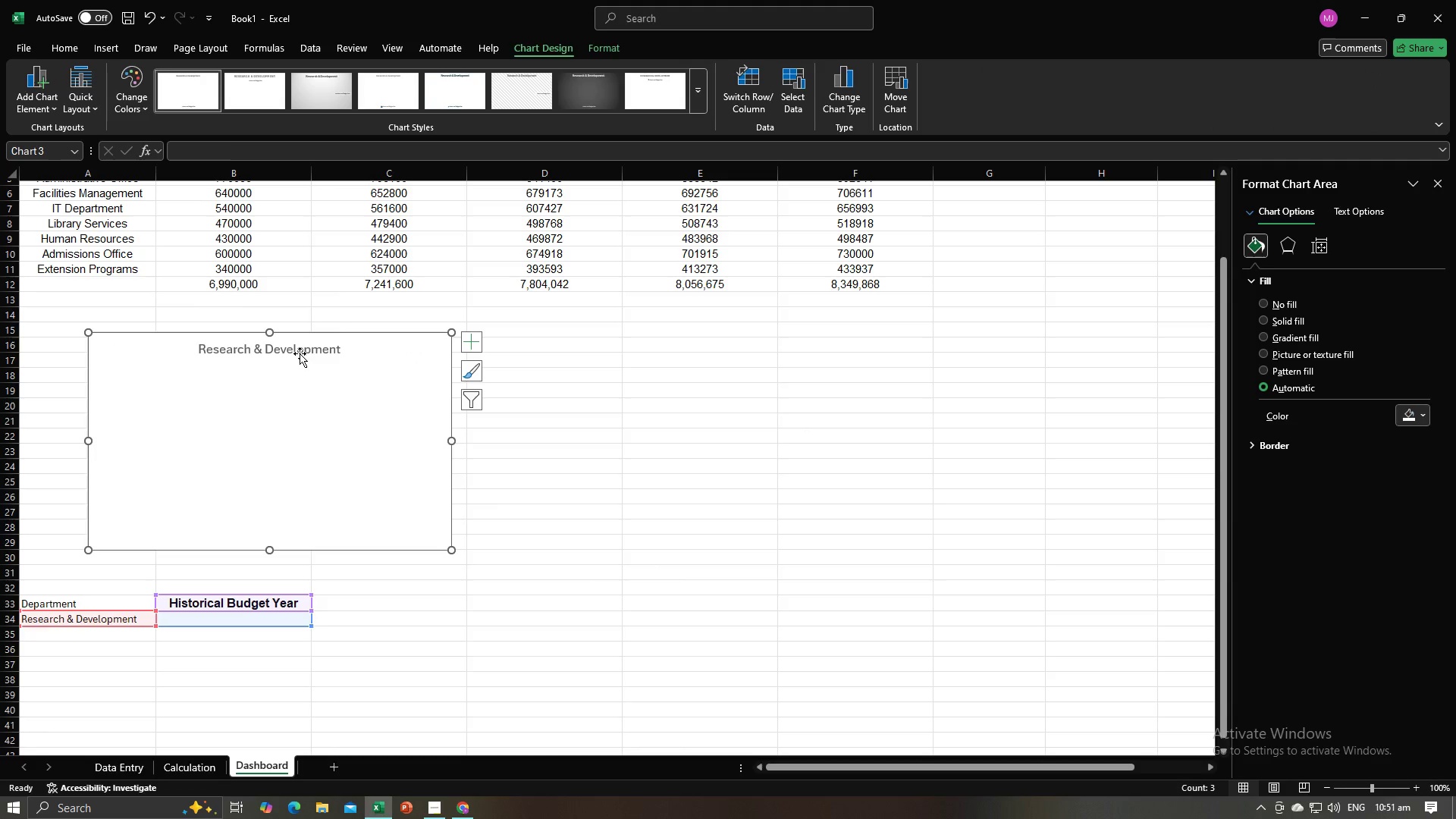 
double_click([300, 353])
 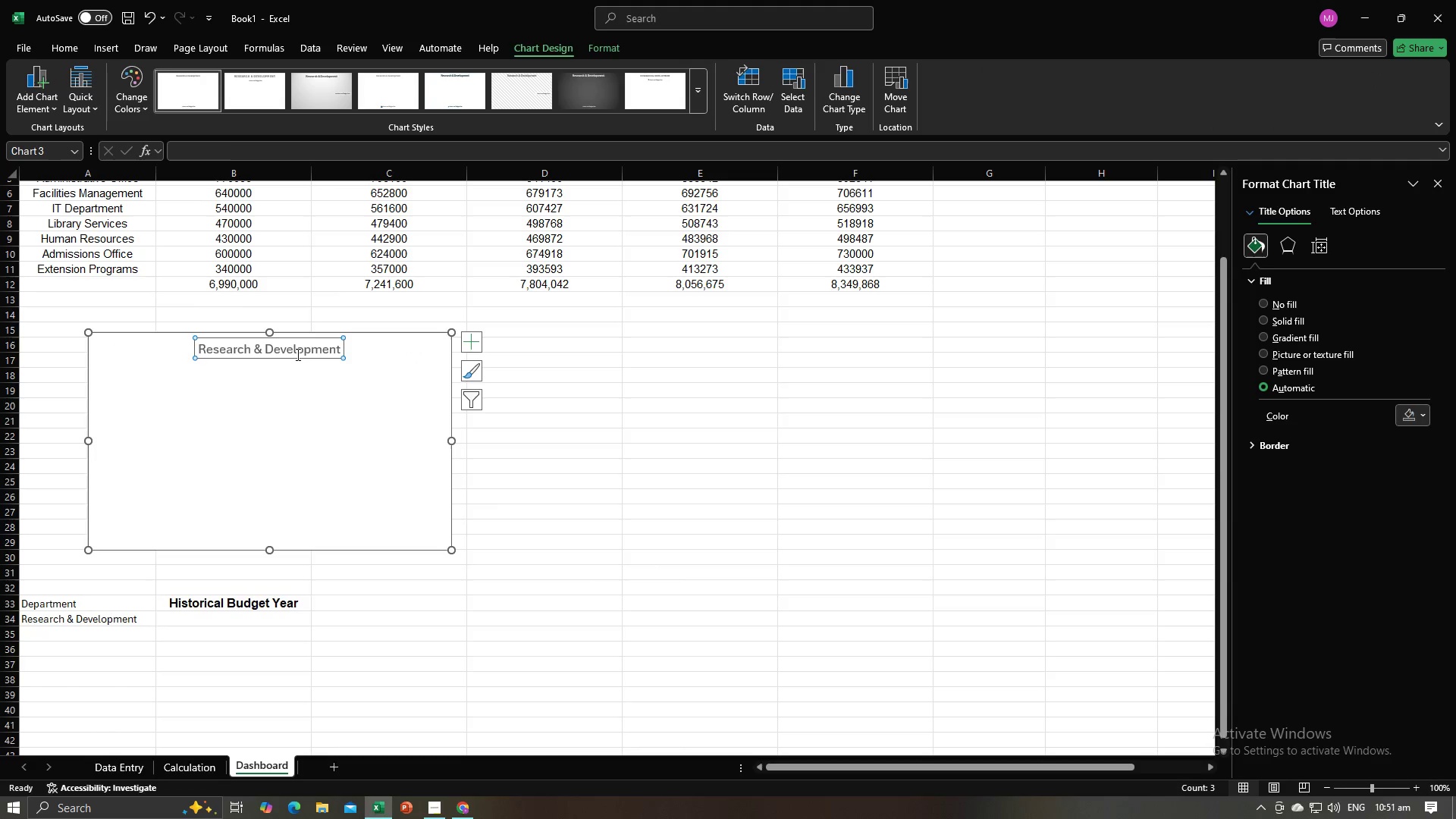 
key(Backspace)
 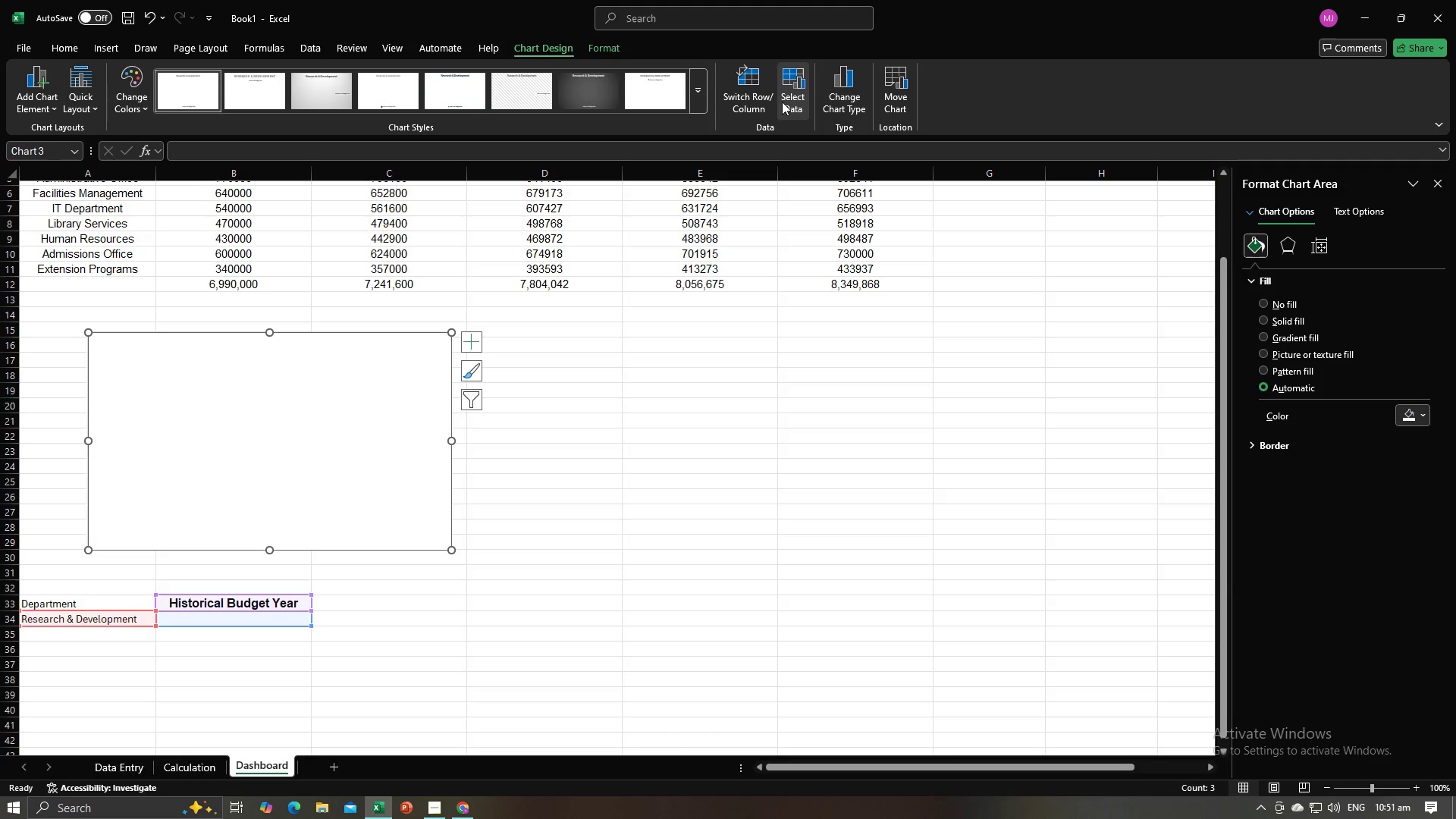 
left_click([782, 102])
 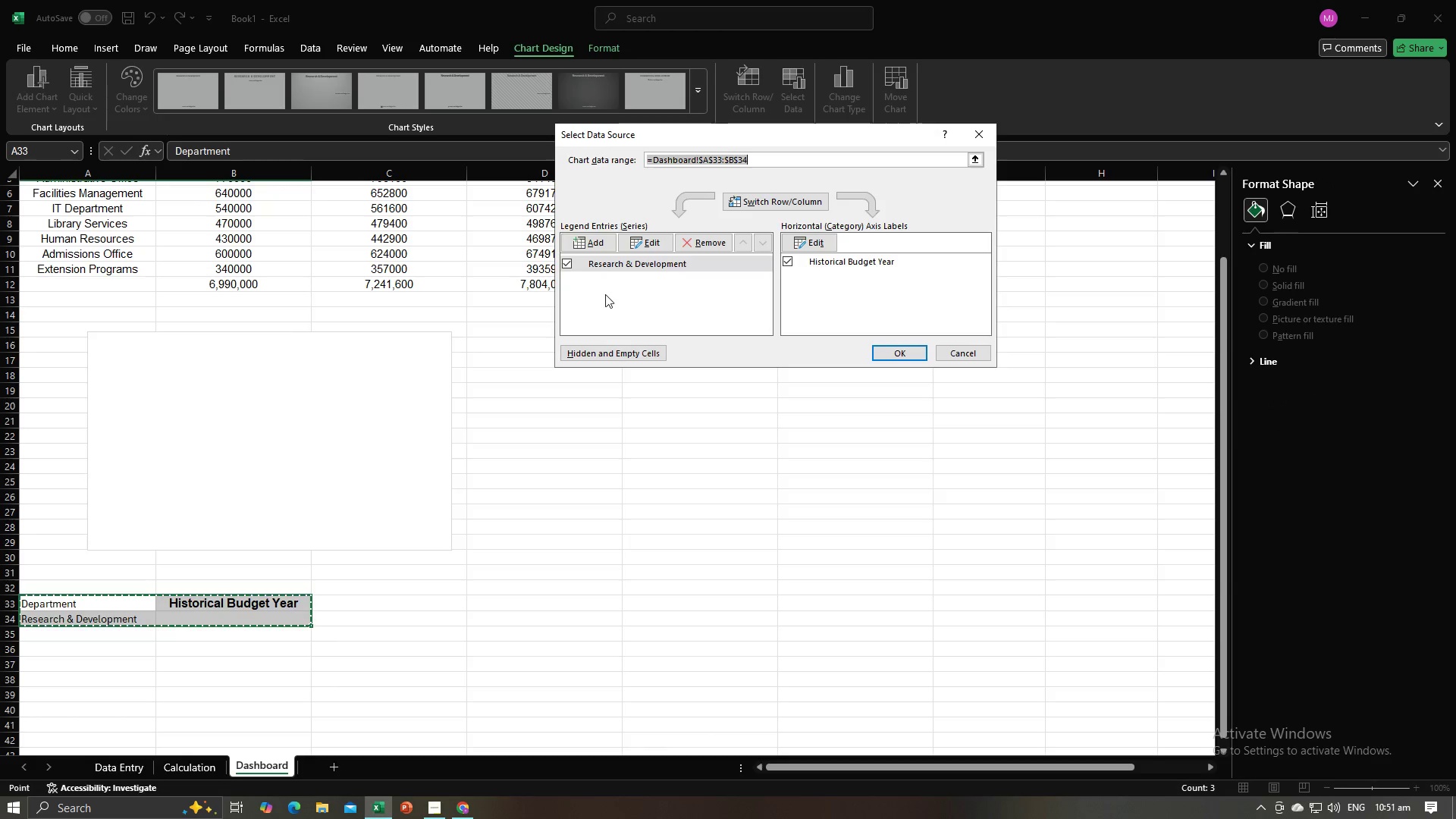 
left_click([603, 246])
 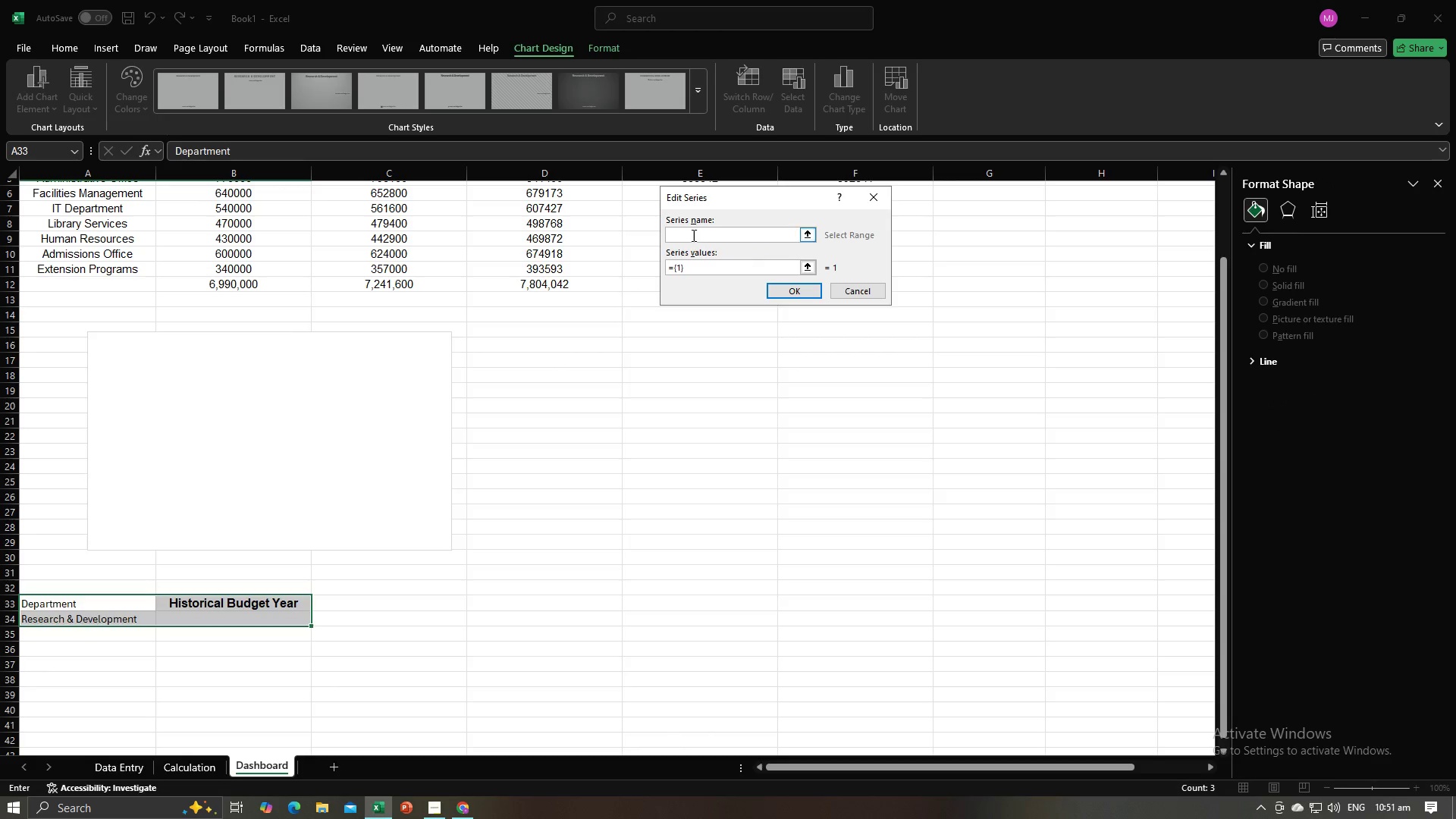 
left_click([692, 235])
 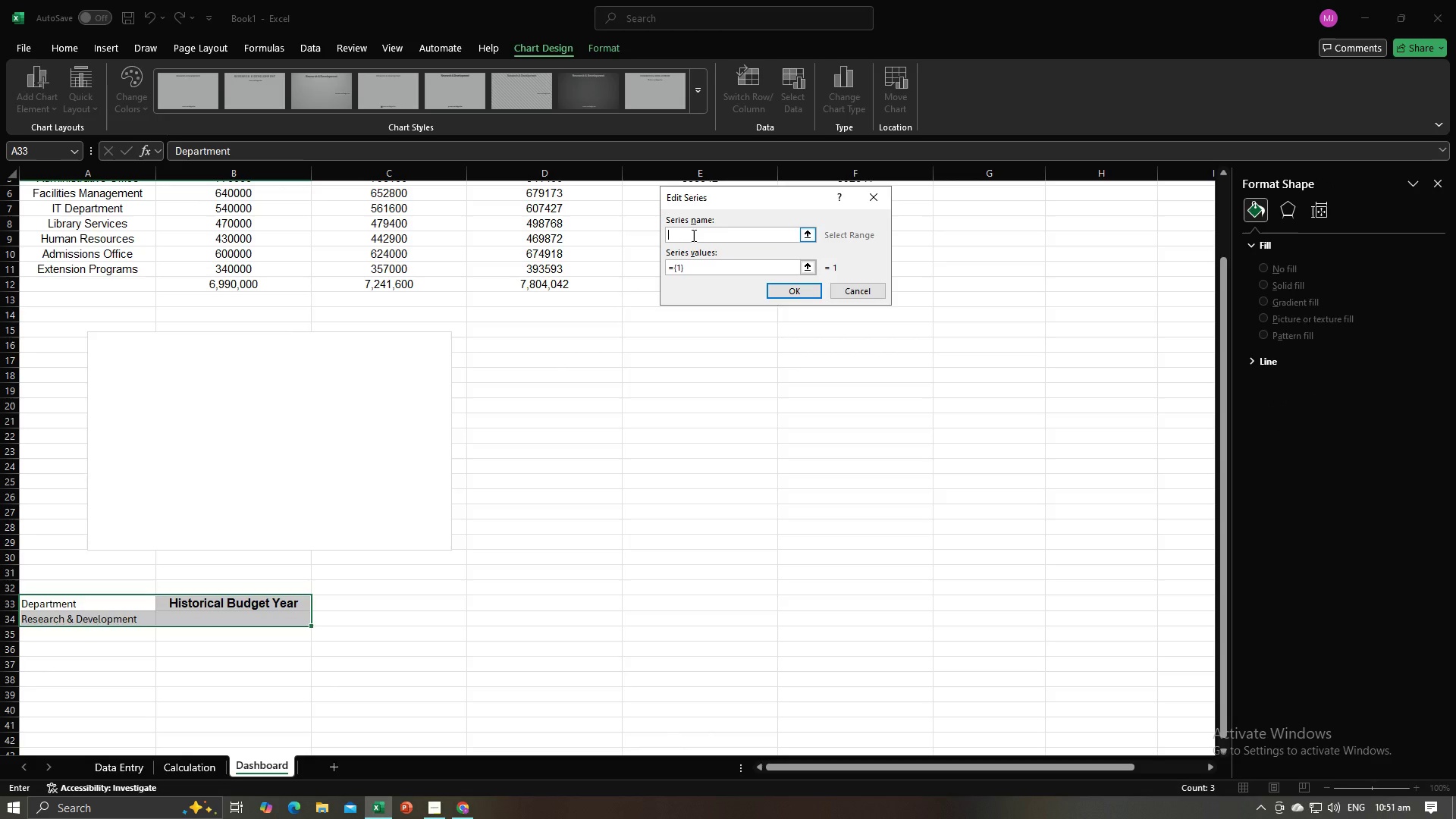 
type(Dap)
key(Backspace)
key(Backspace)
type(epartmeny)
key(Backspace)
type(t)
 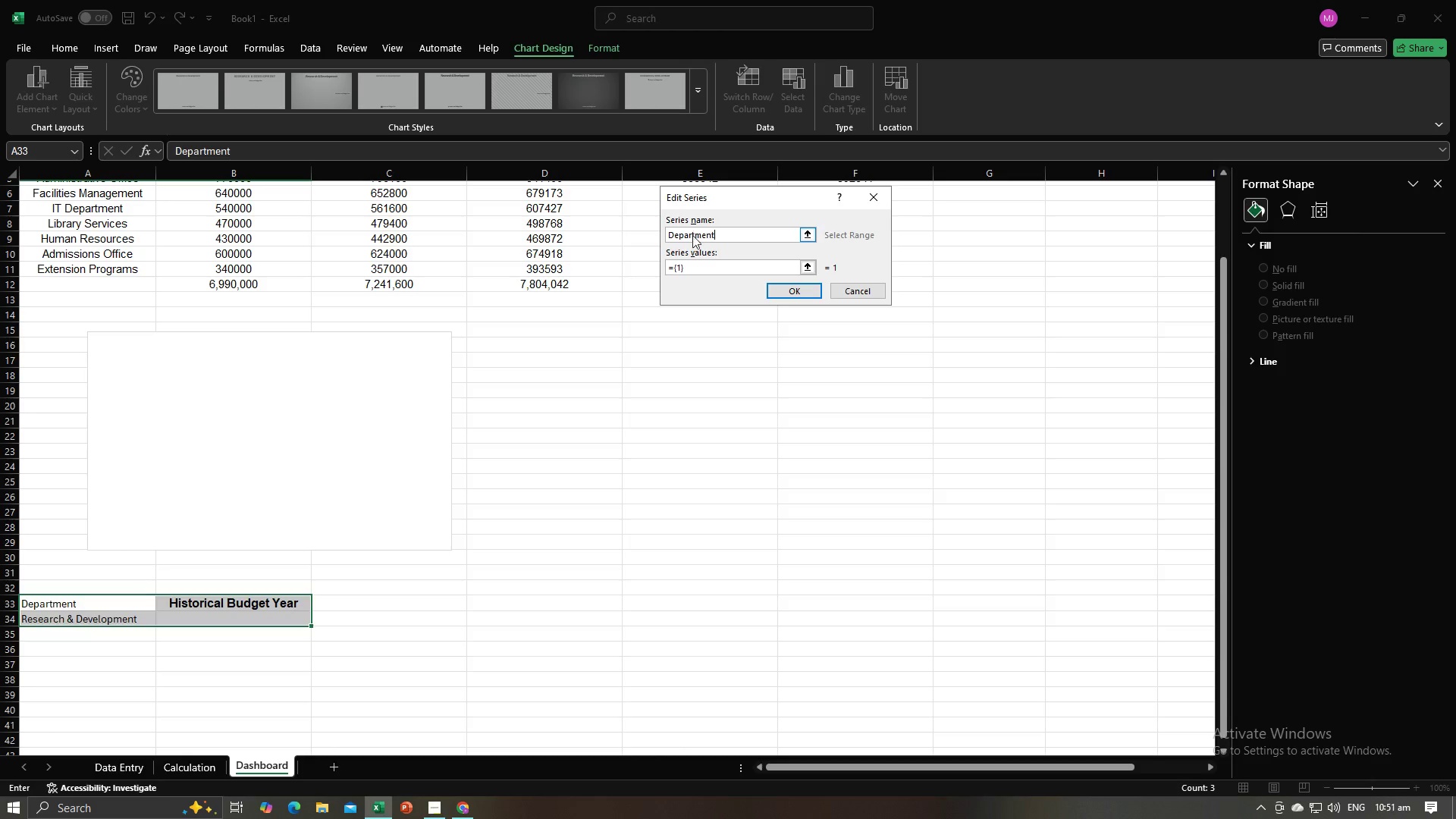 
key(Enter)
 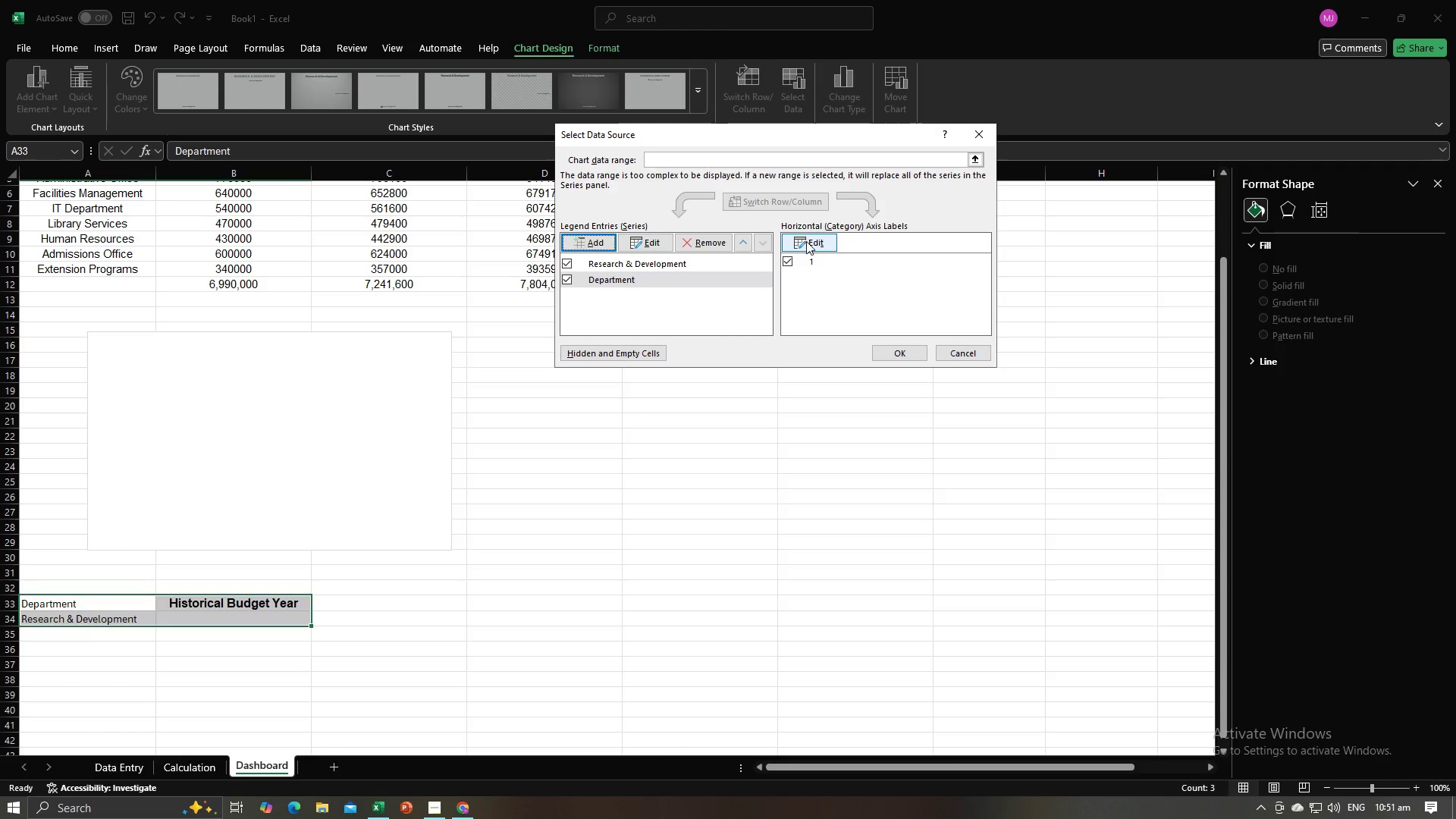 
left_click([809, 246])
 